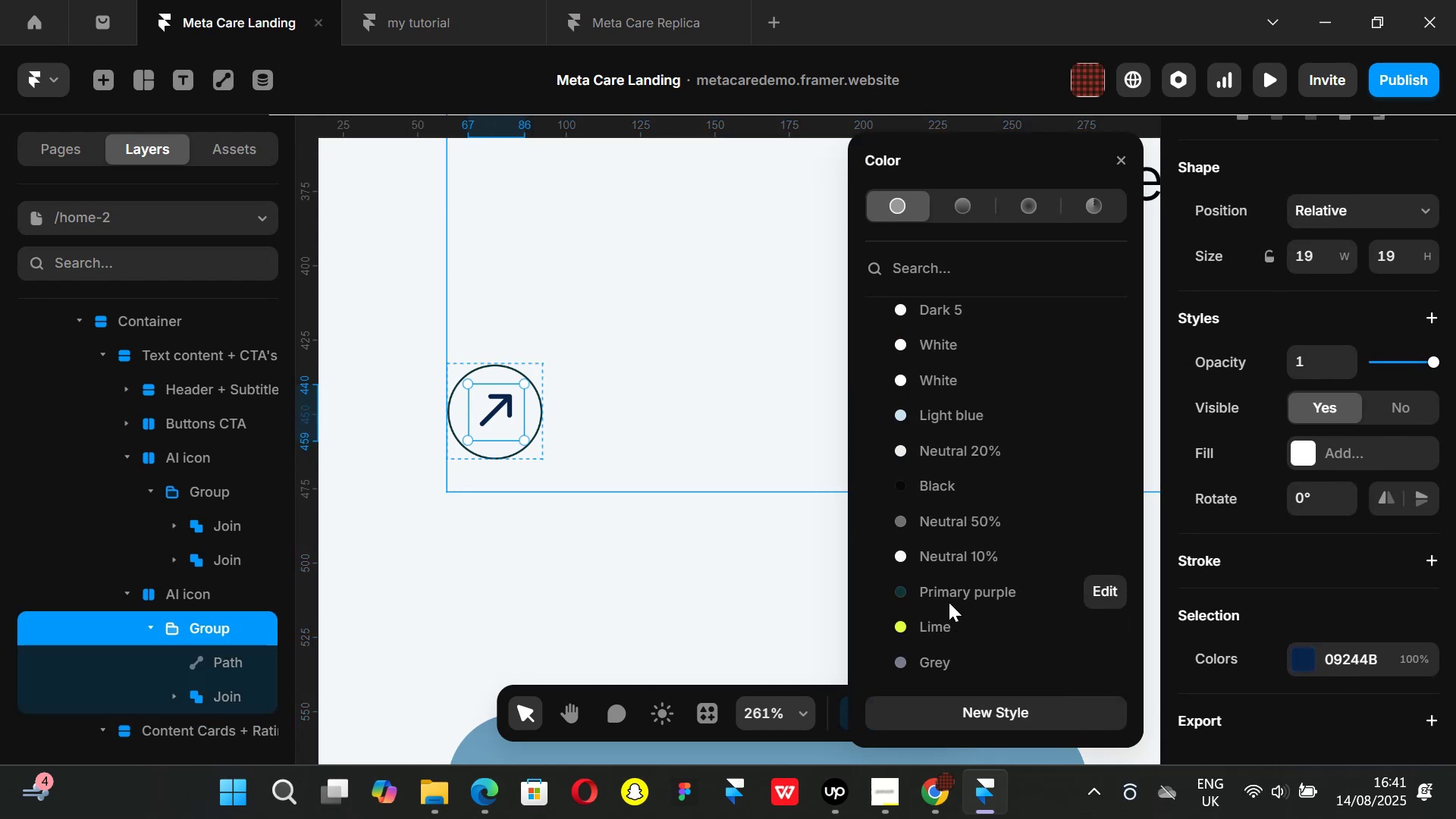 
left_click([949, 595])
 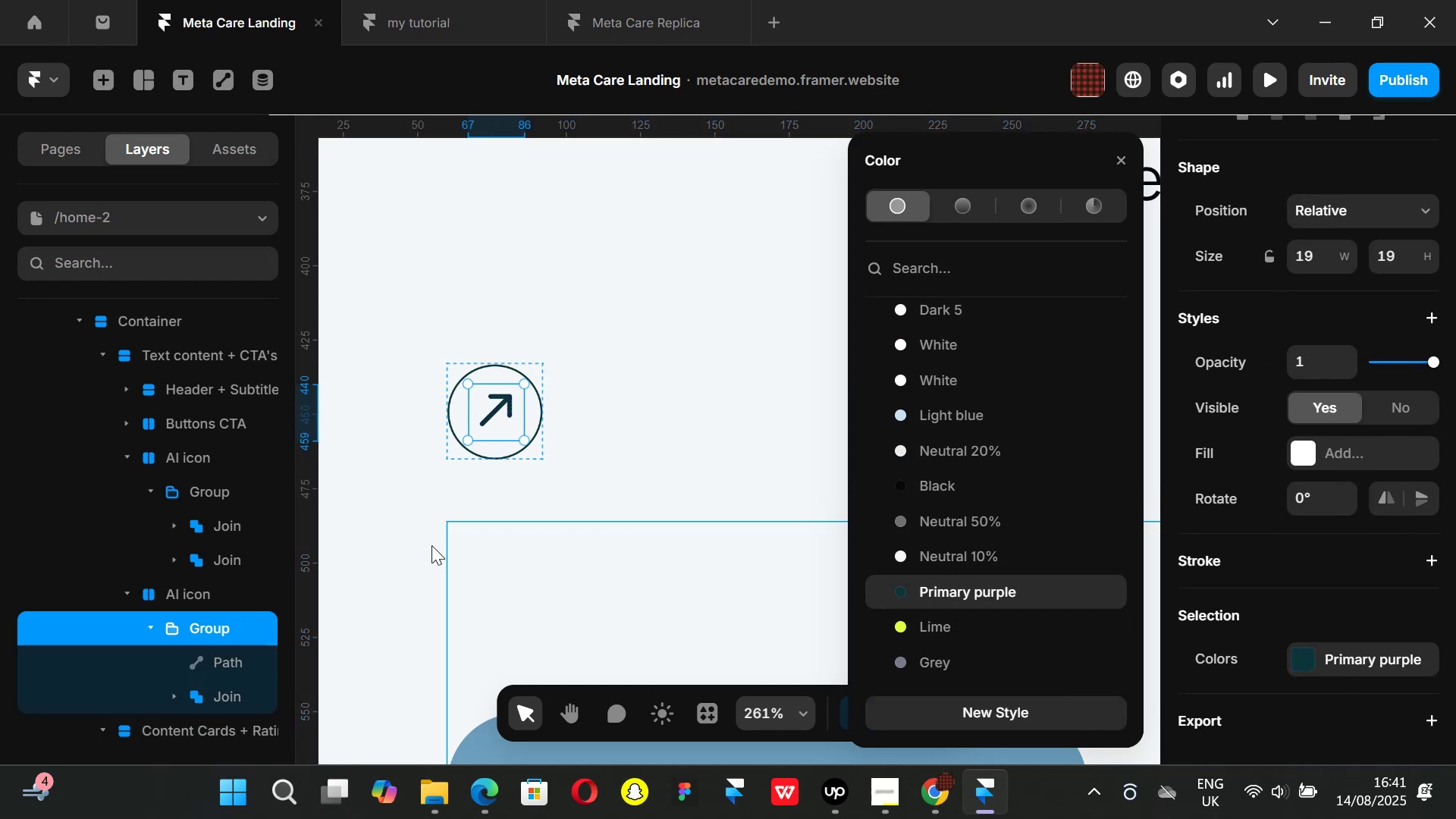 
left_click([398, 519])
 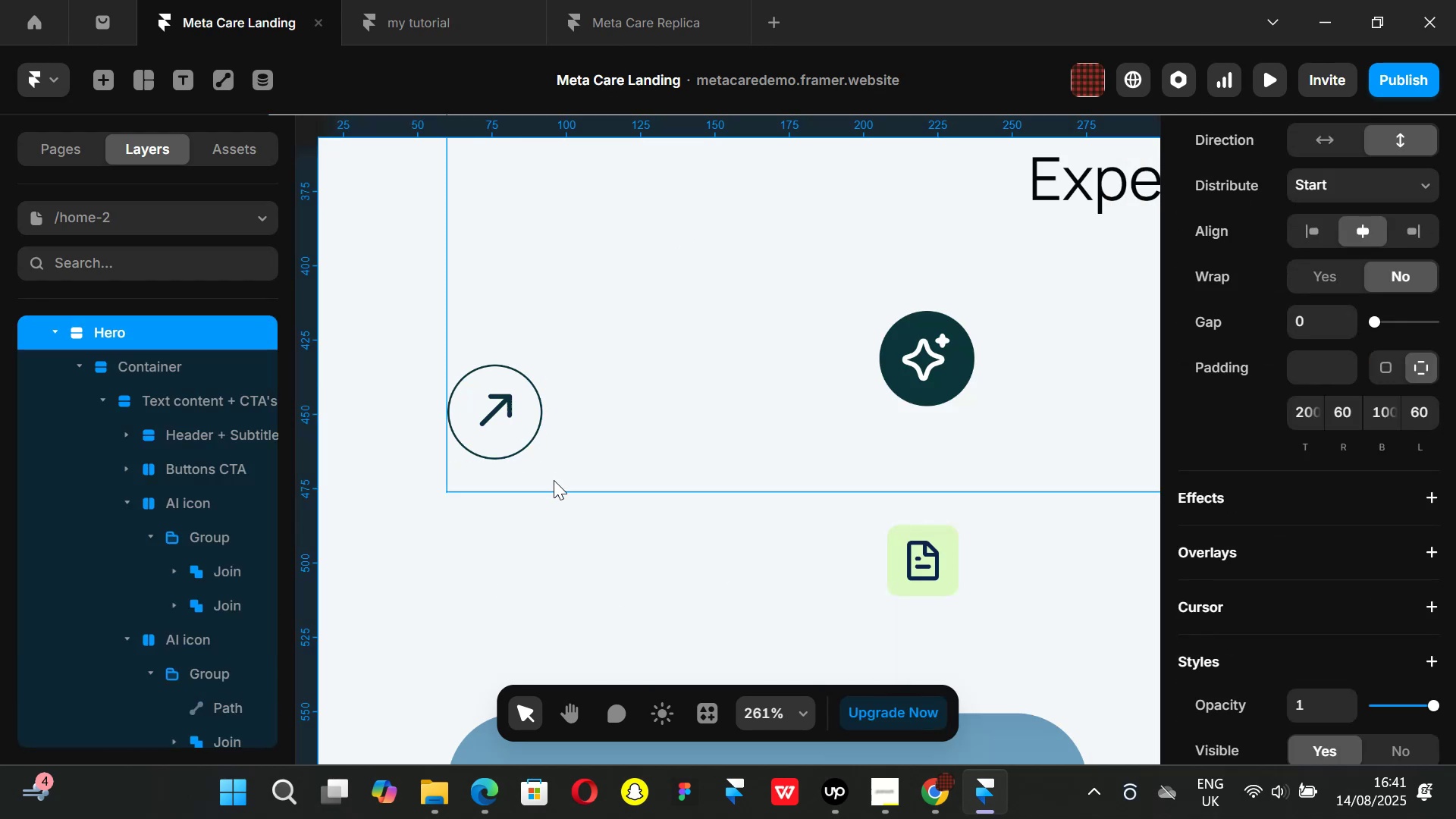 
hold_key(key=ControlLeft, duration=1.51)
scroll: coordinate [689, 494], scroll_direction: down, amount: 9.0
 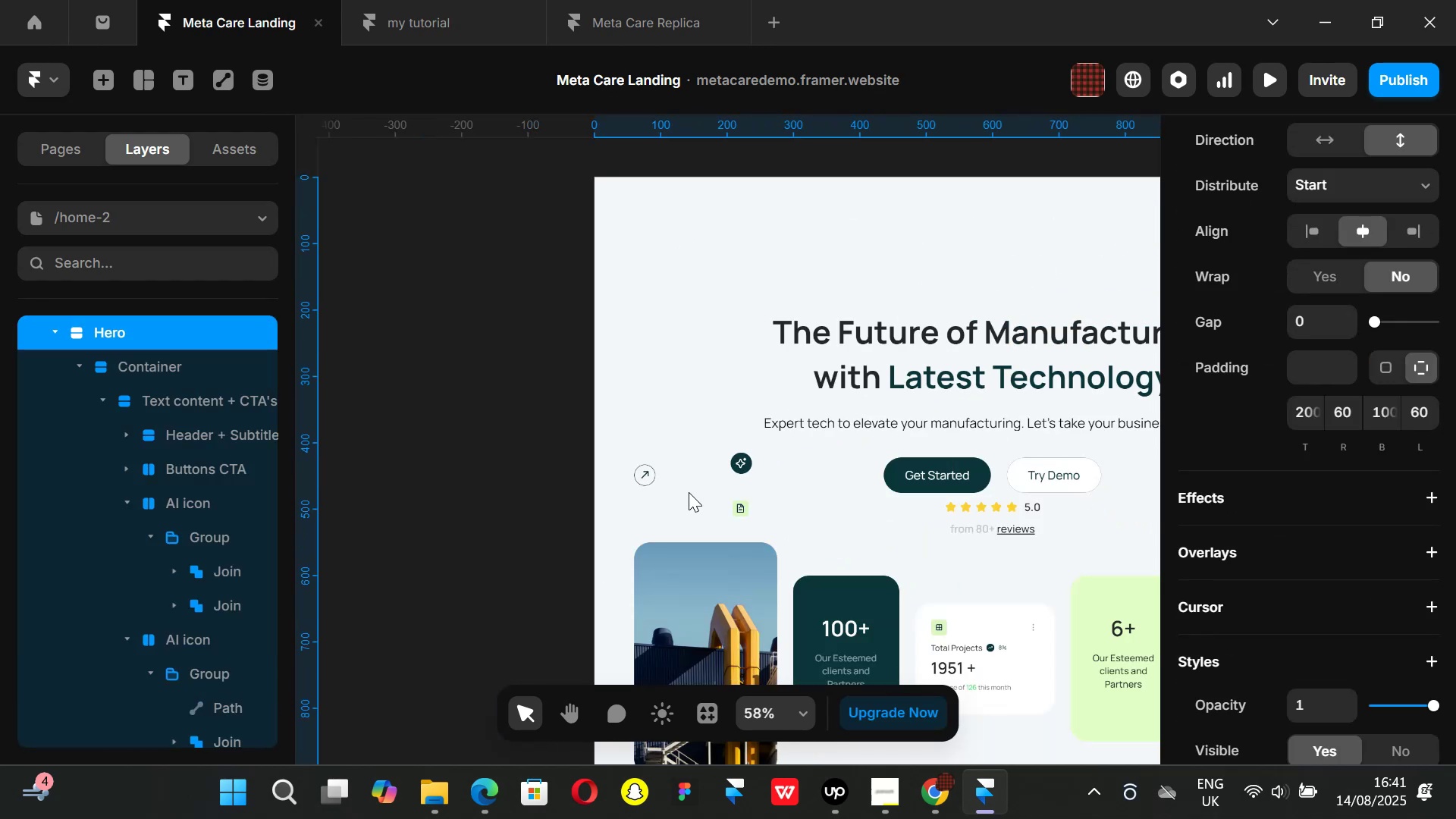 
scroll: coordinate [689, 492], scroll_direction: up, amount: 4.0
 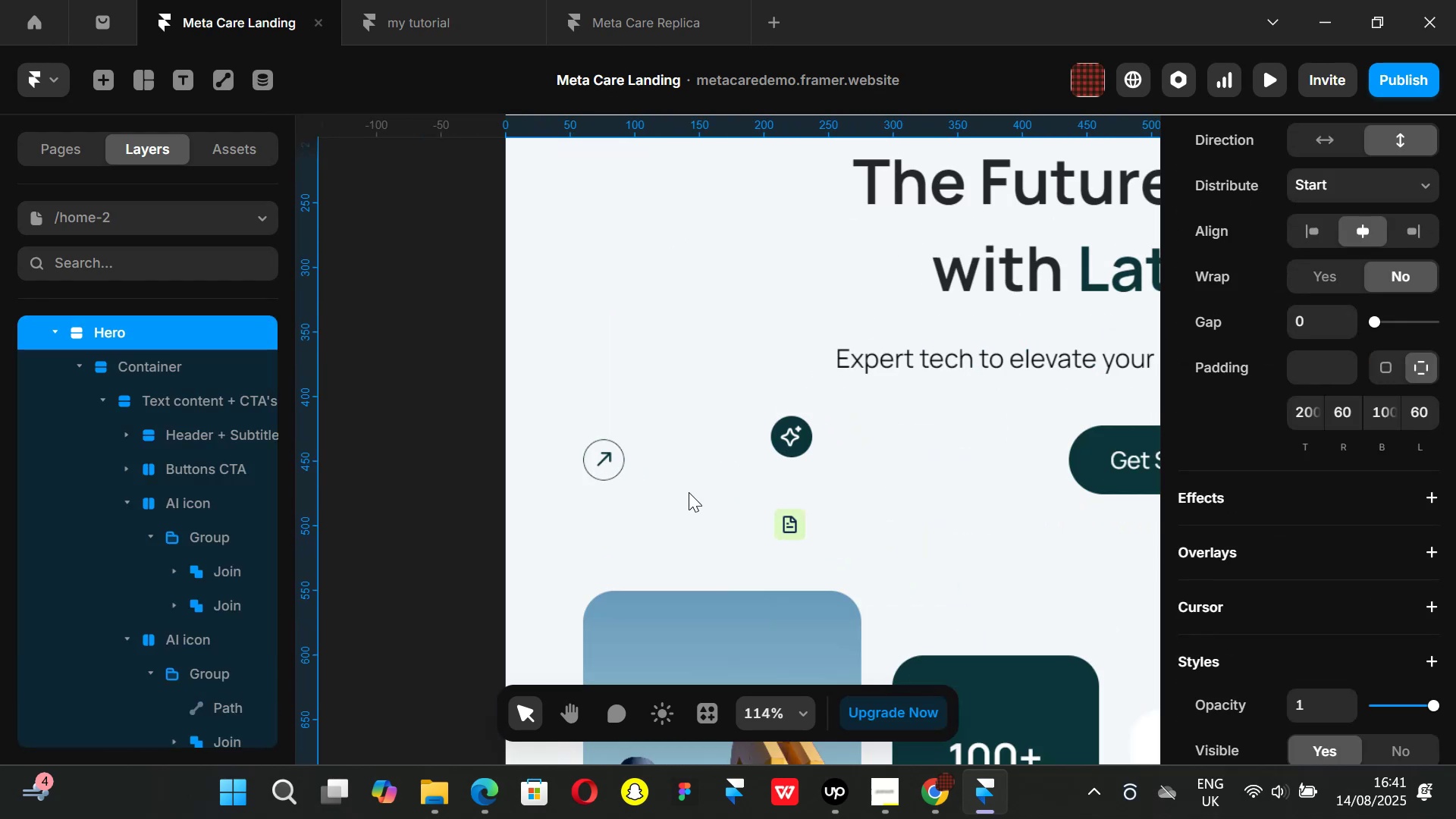 
key(Control+ControlLeft)
 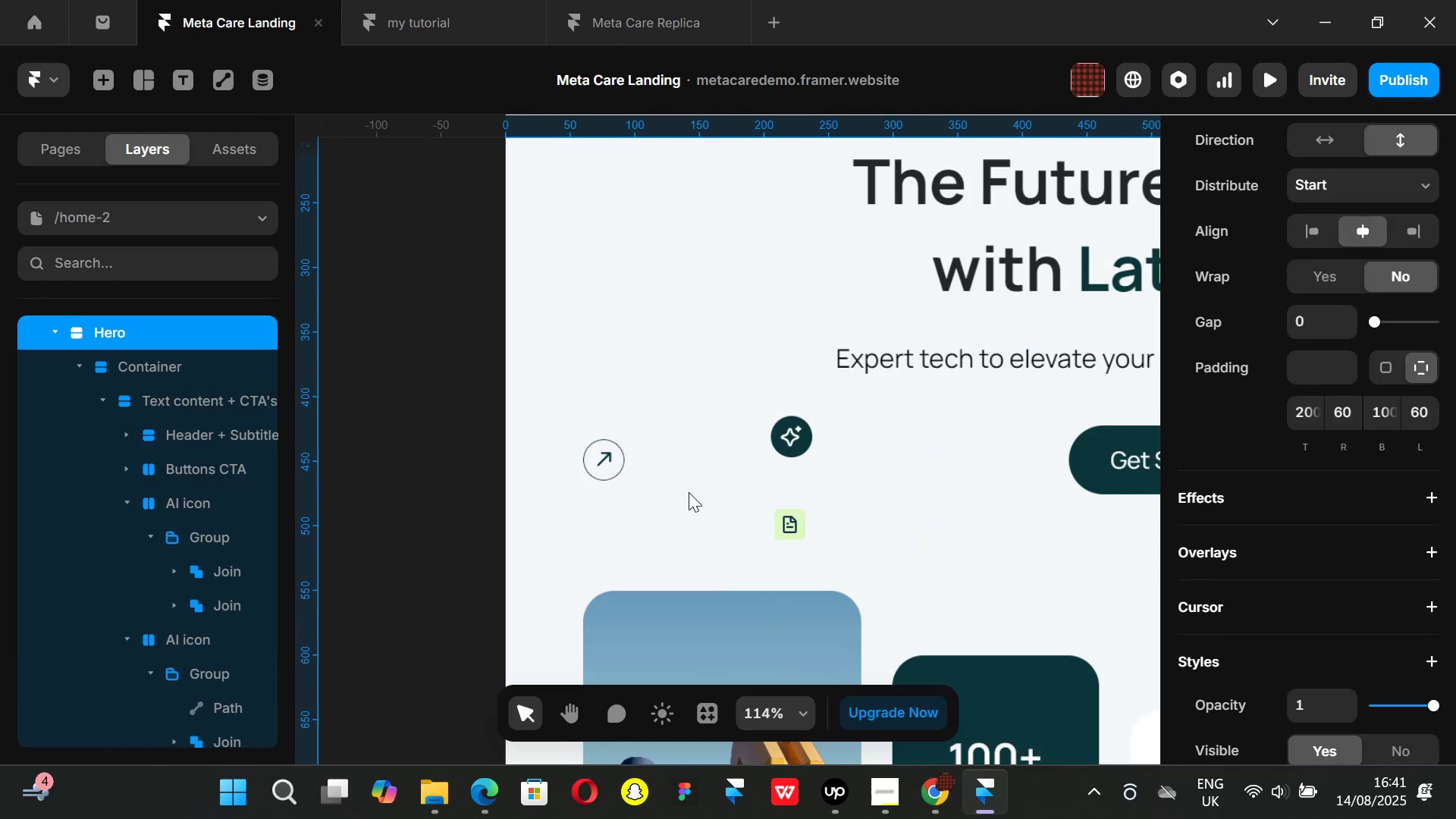 
key(Control+ControlLeft)
 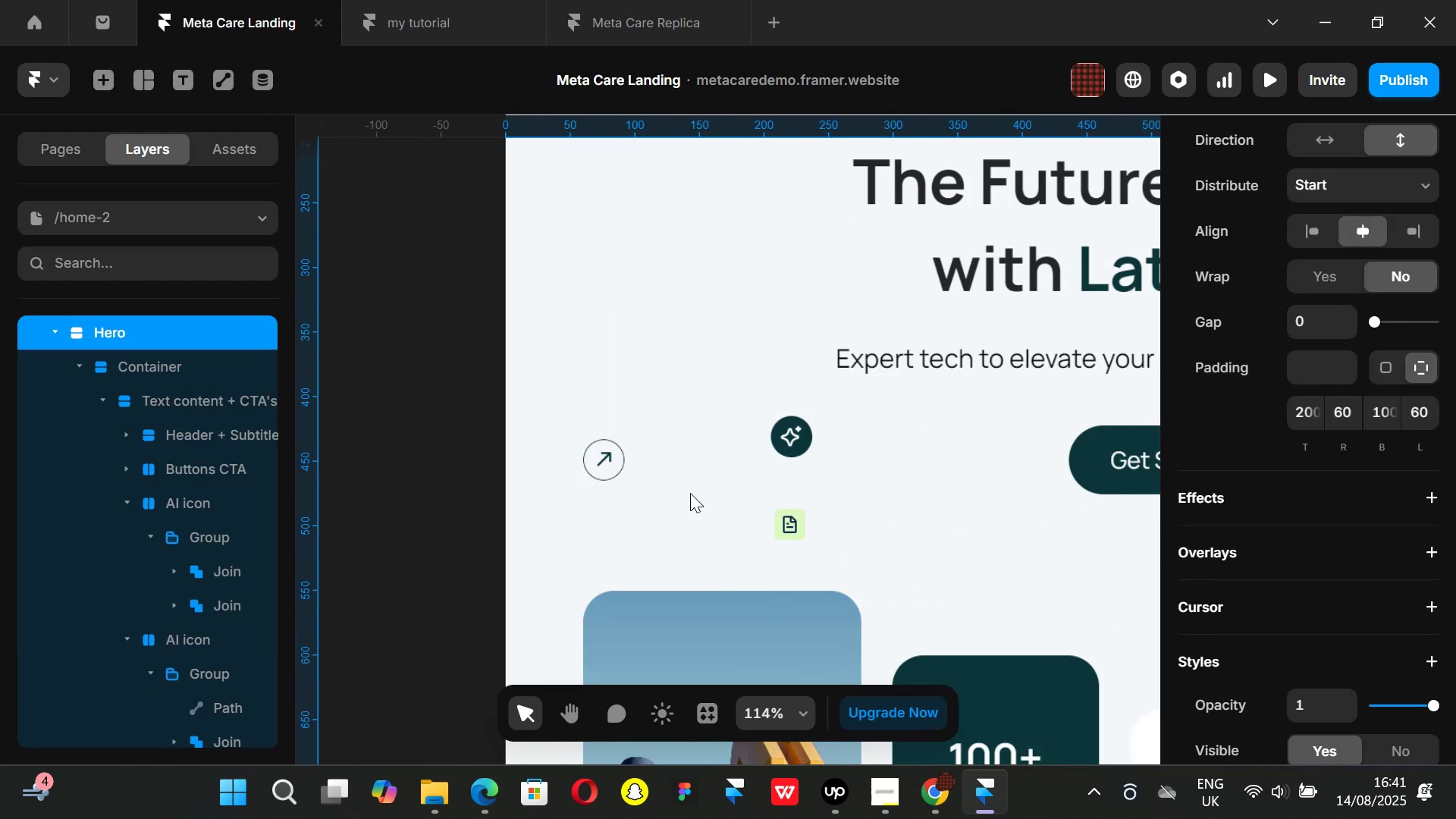 
key(Control+ControlLeft)
 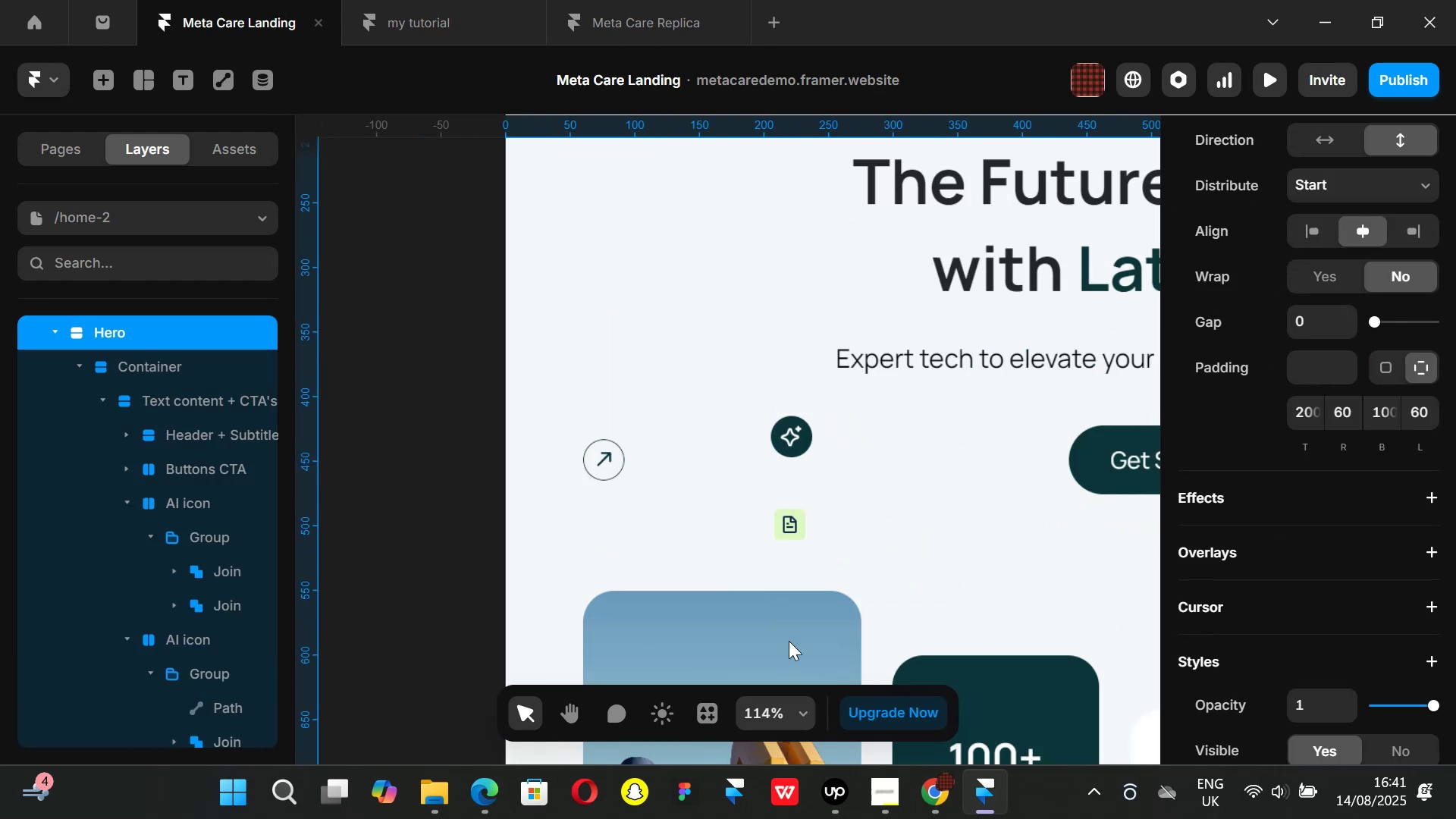 
key(Control+ControlLeft)
 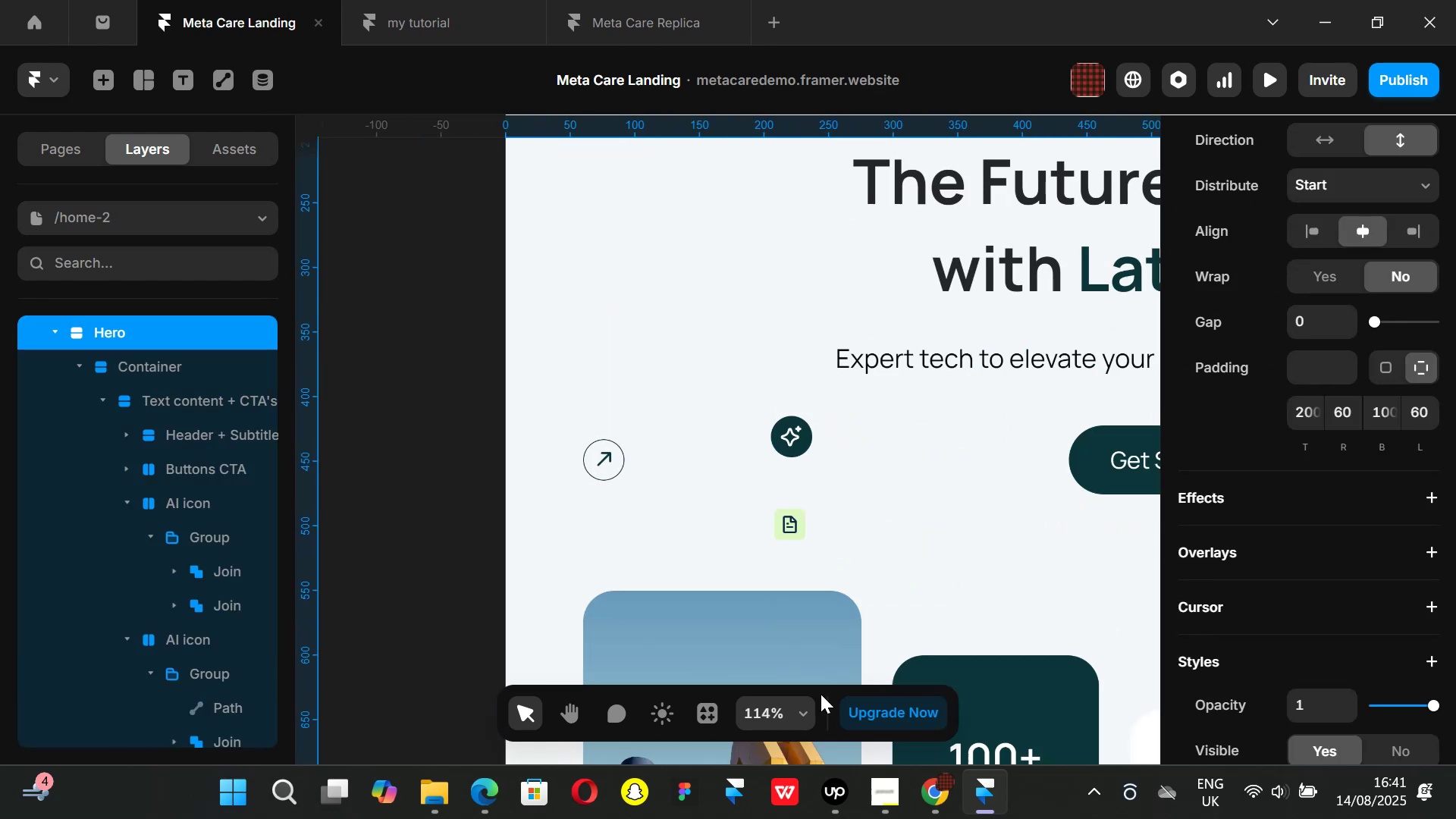 
key(Control+ControlLeft)
 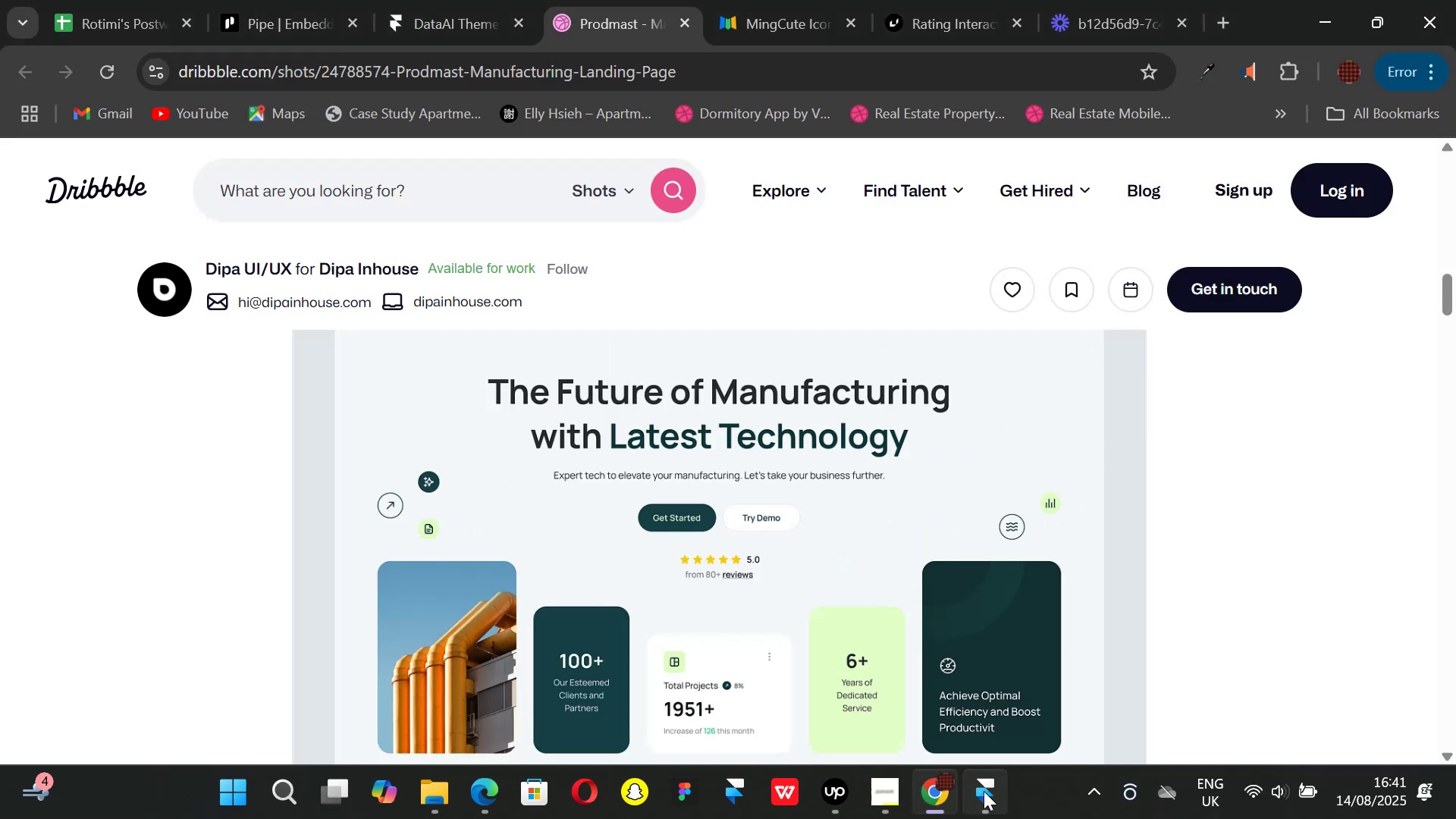 
left_click([984, 791])
 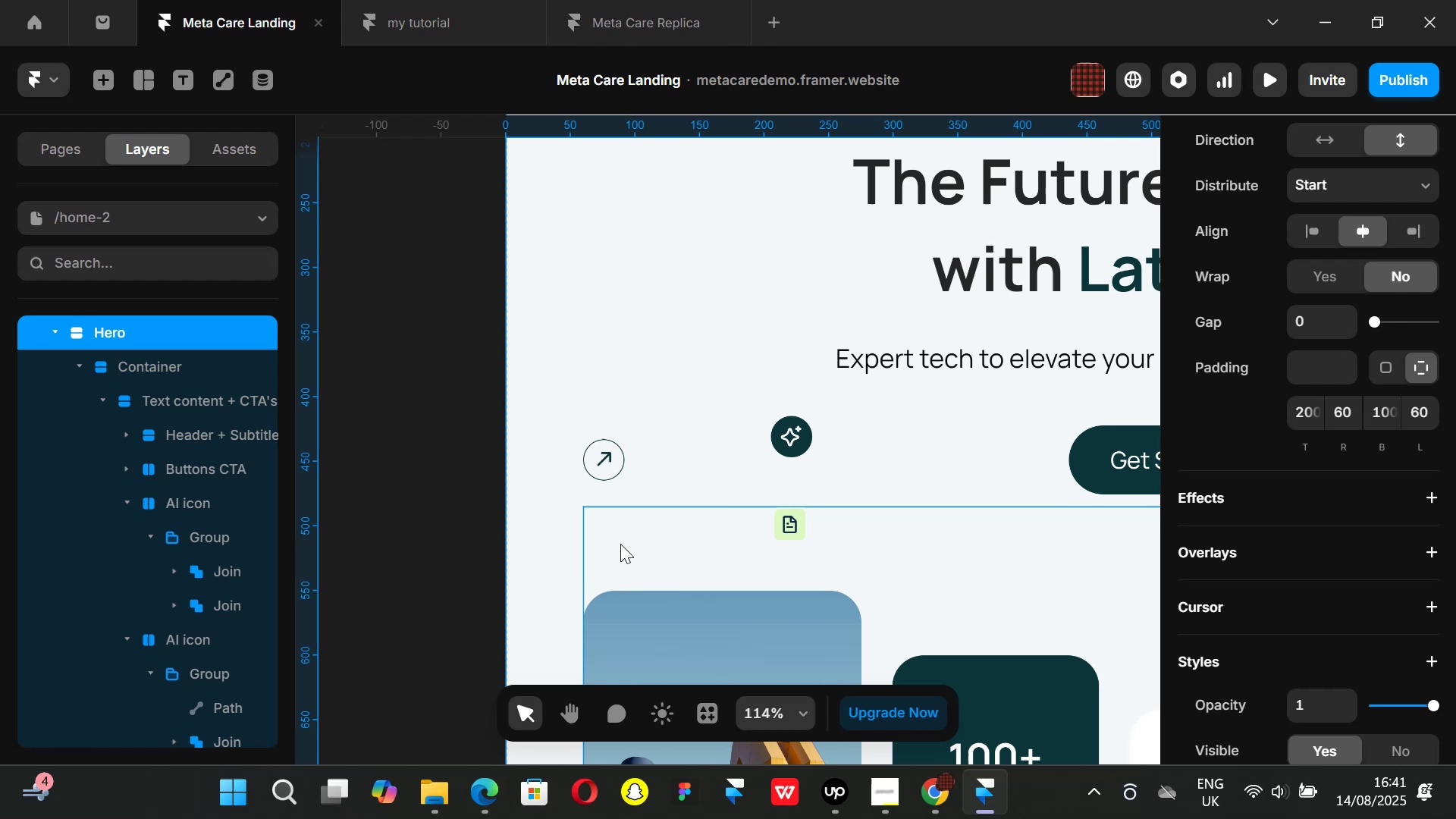 
hold_key(key=ControlLeft, duration=0.43)
scroll: coordinate [592, 475], scroll_direction: up, amount: 3.0
 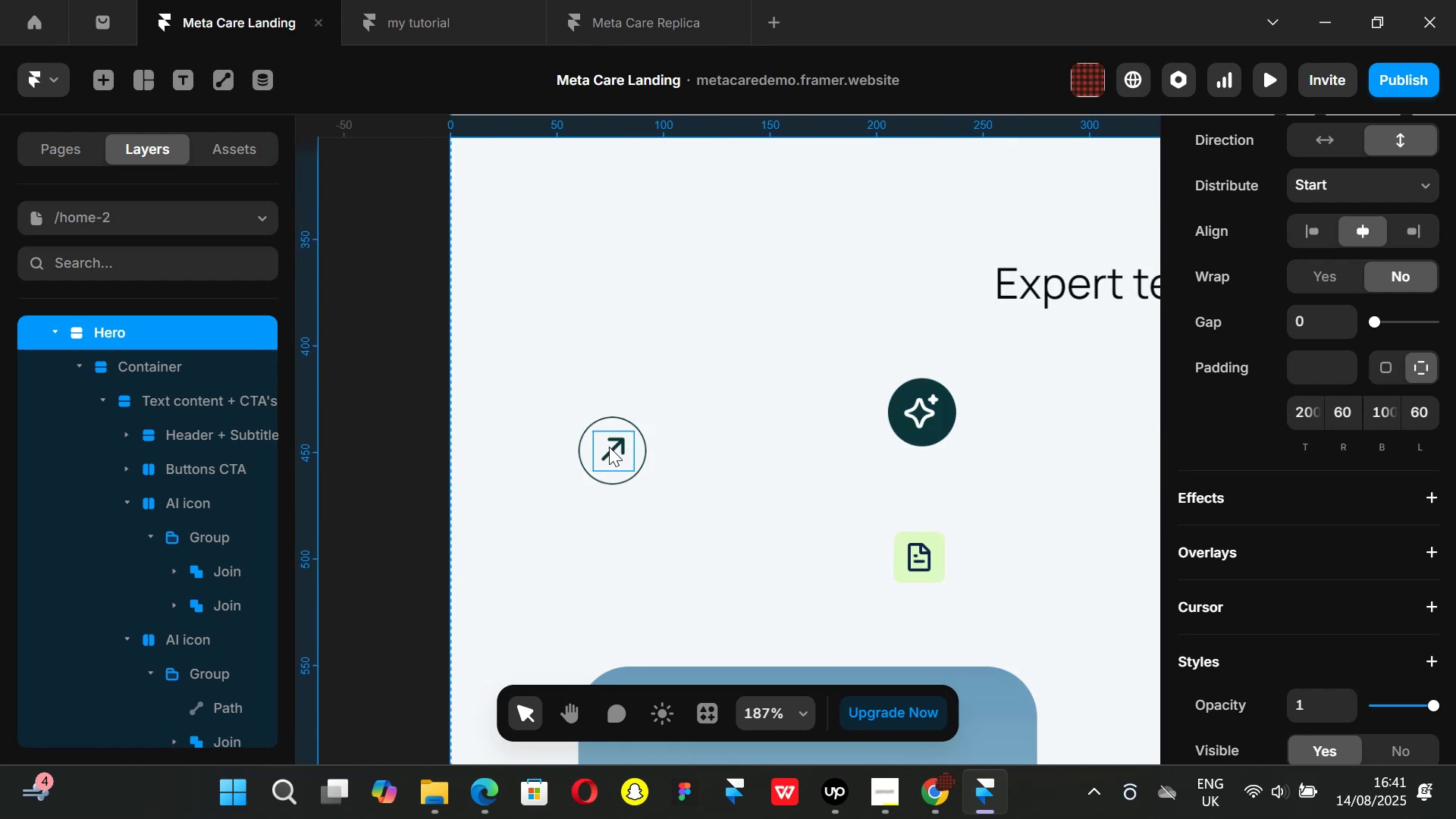 
left_click([609, 447])
 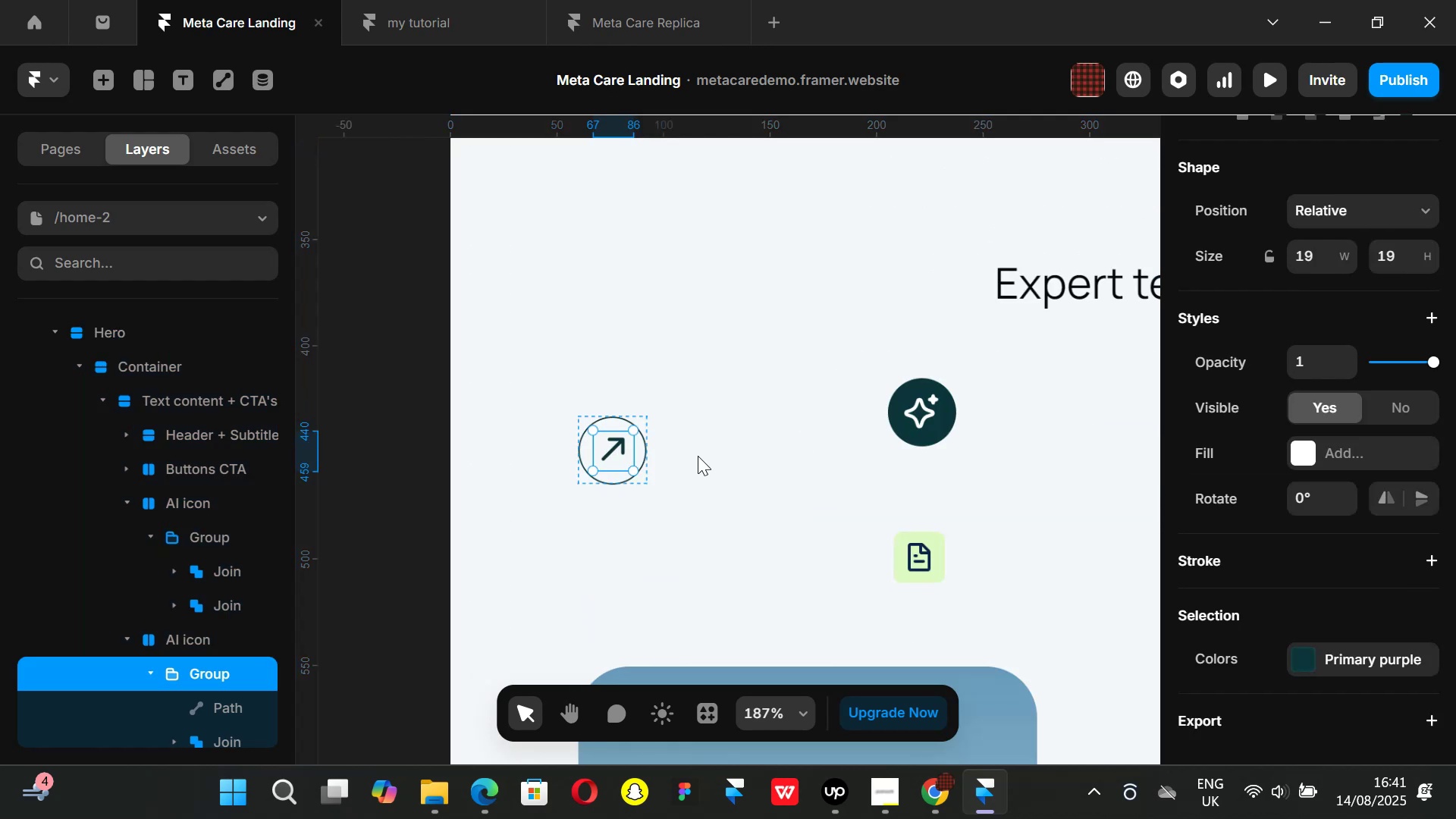 
key(K)
 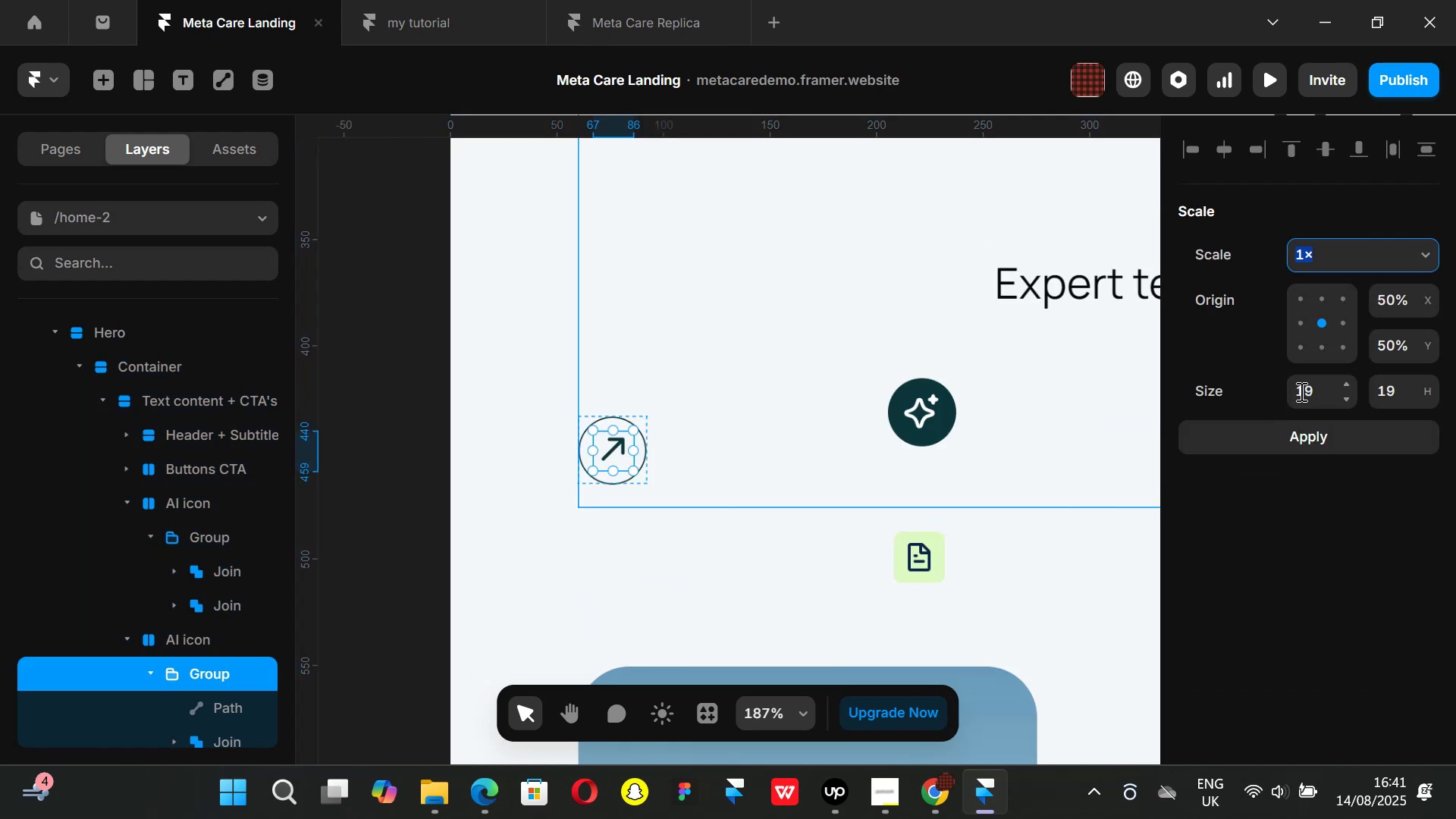 
left_click([1306, 390])
 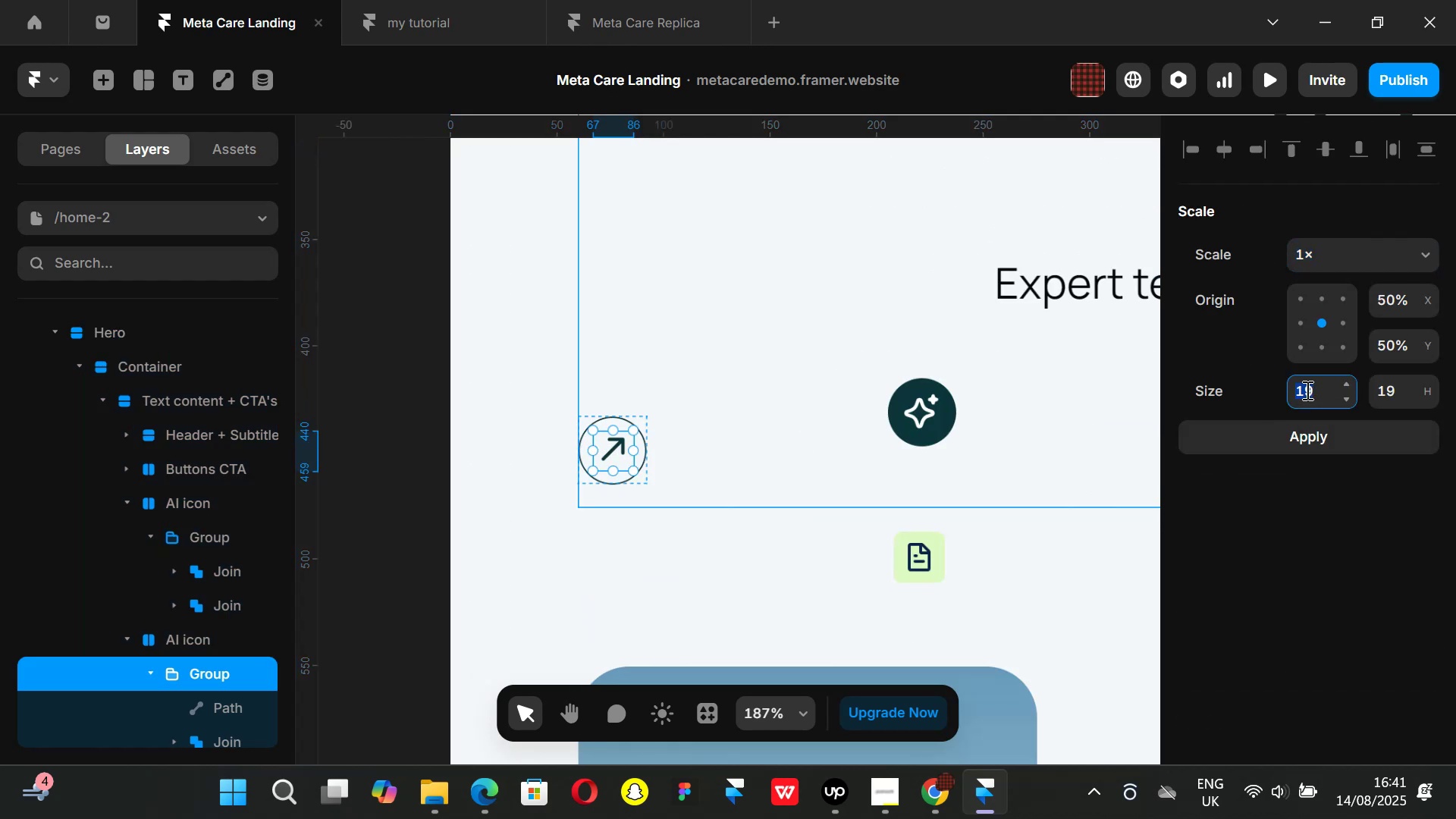 
type(16)
 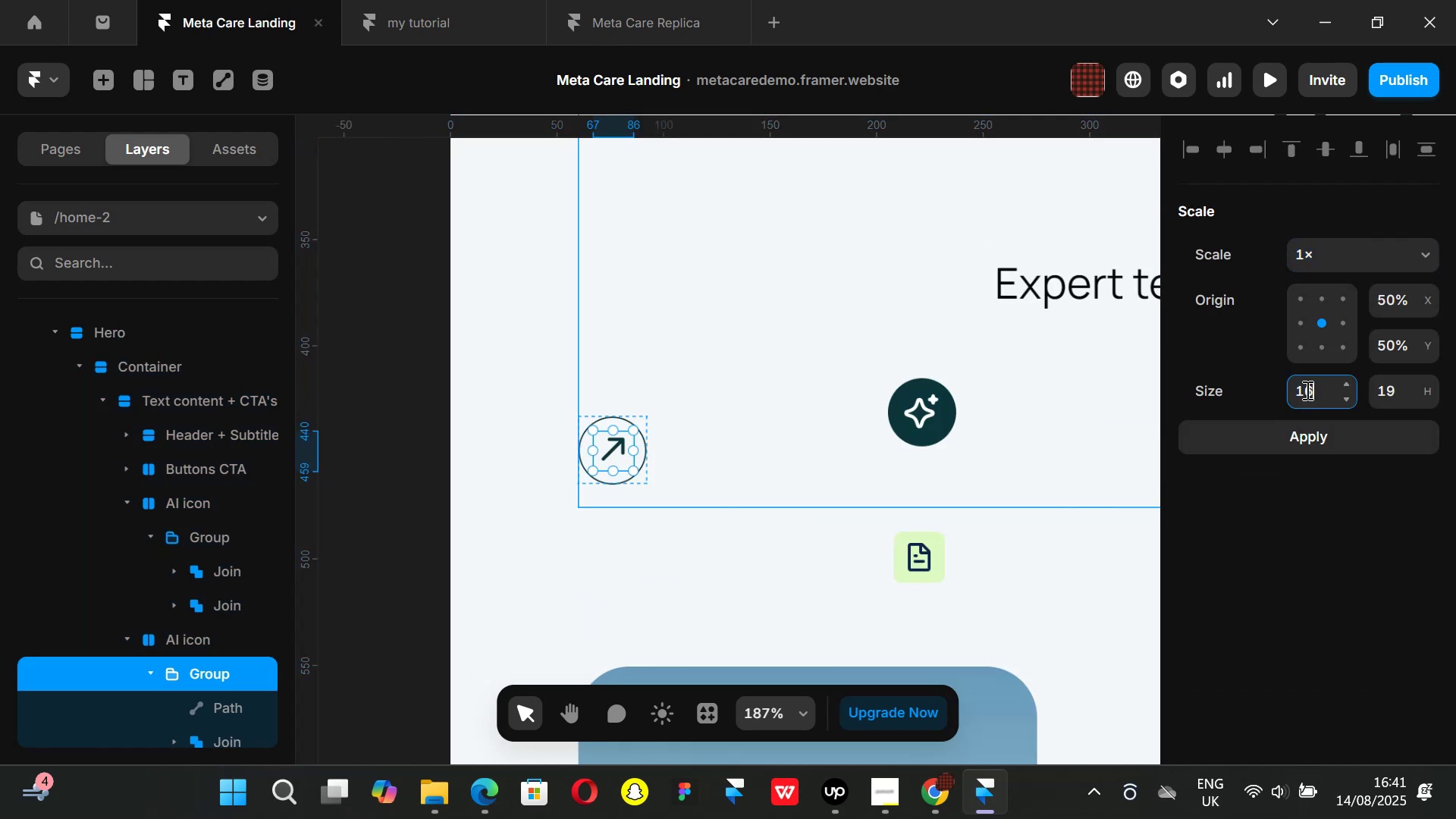 
key(Enter)
 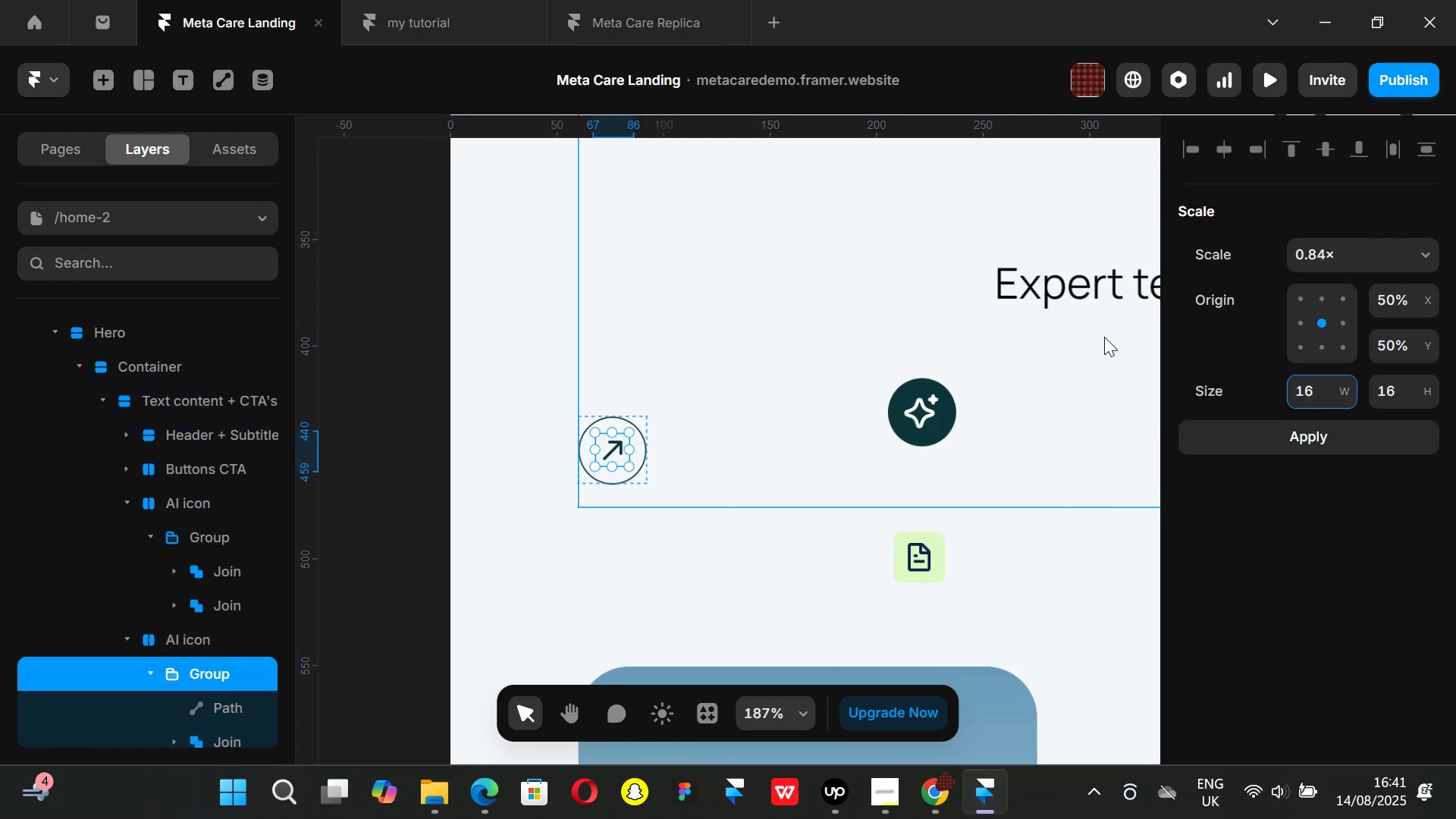 
hold_key(key=ControlLeft, duration=0.66)
scroll: coordinate [635, 439], scroll_direction: up, amount: 6.0
 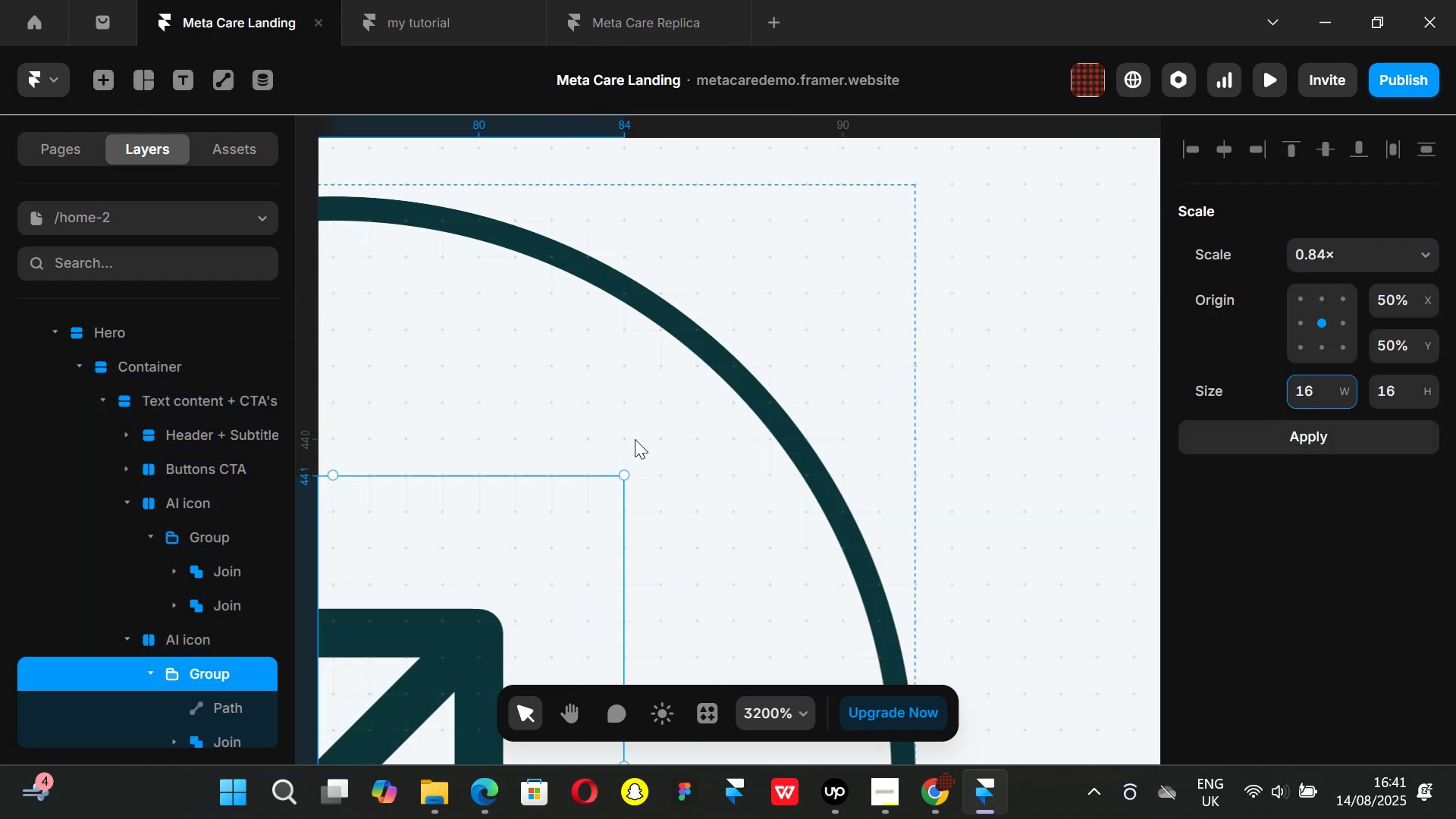 
key(Control+ControlLeft)
 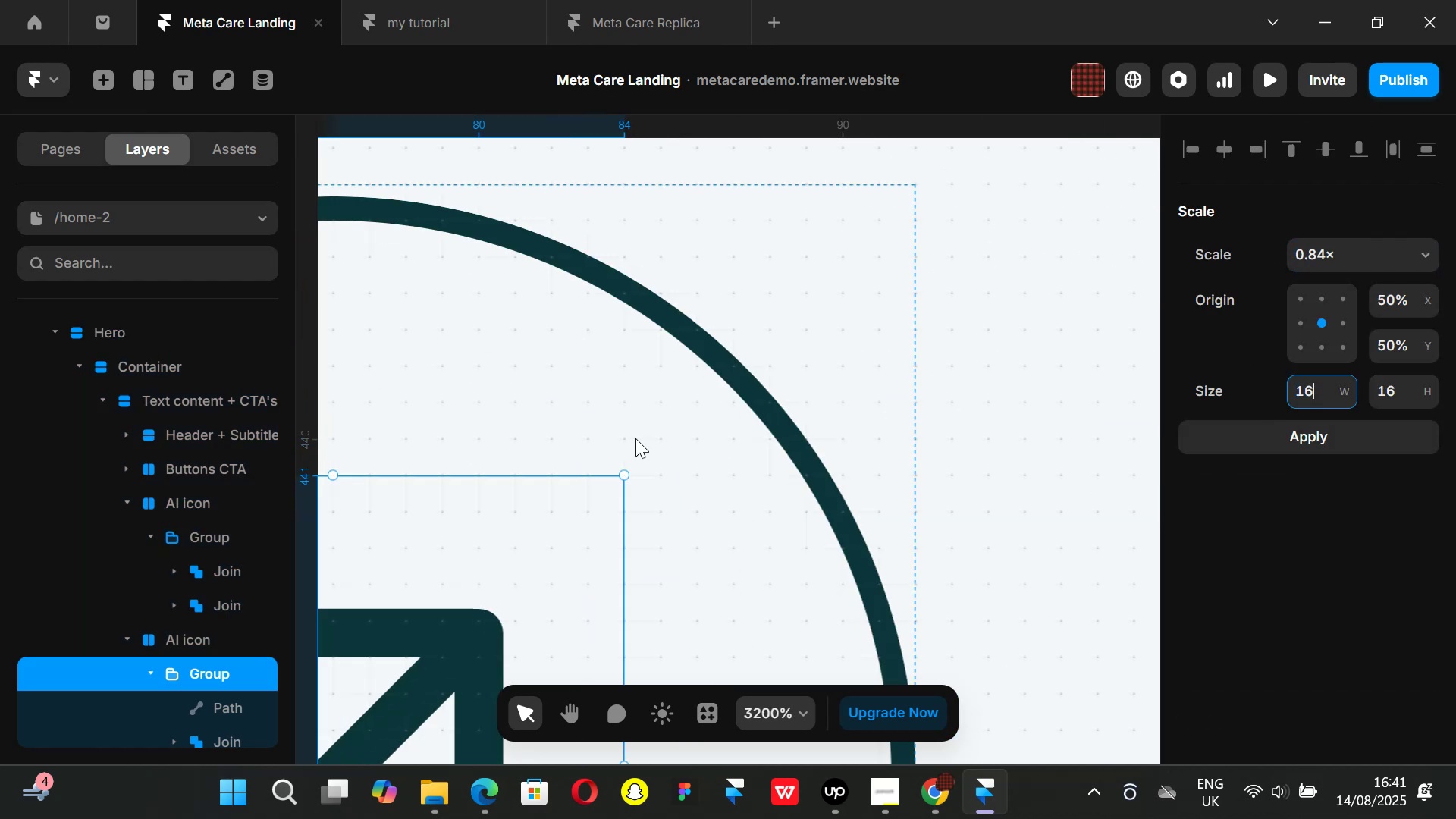 
scroll: coordinate [635, 438], scroll_direction: down, amount: 2.0
 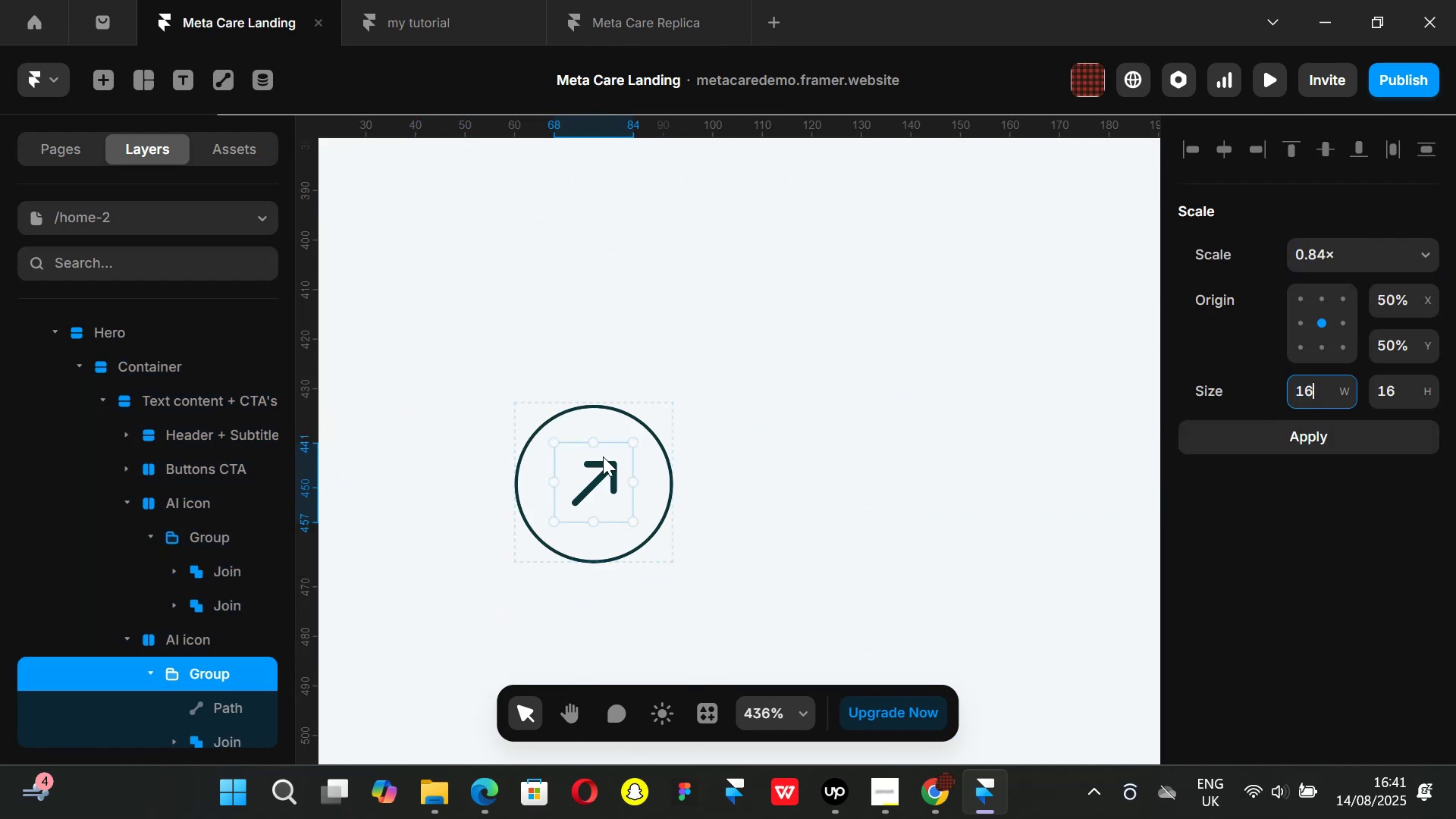 
key(Control+ControlLeft)
 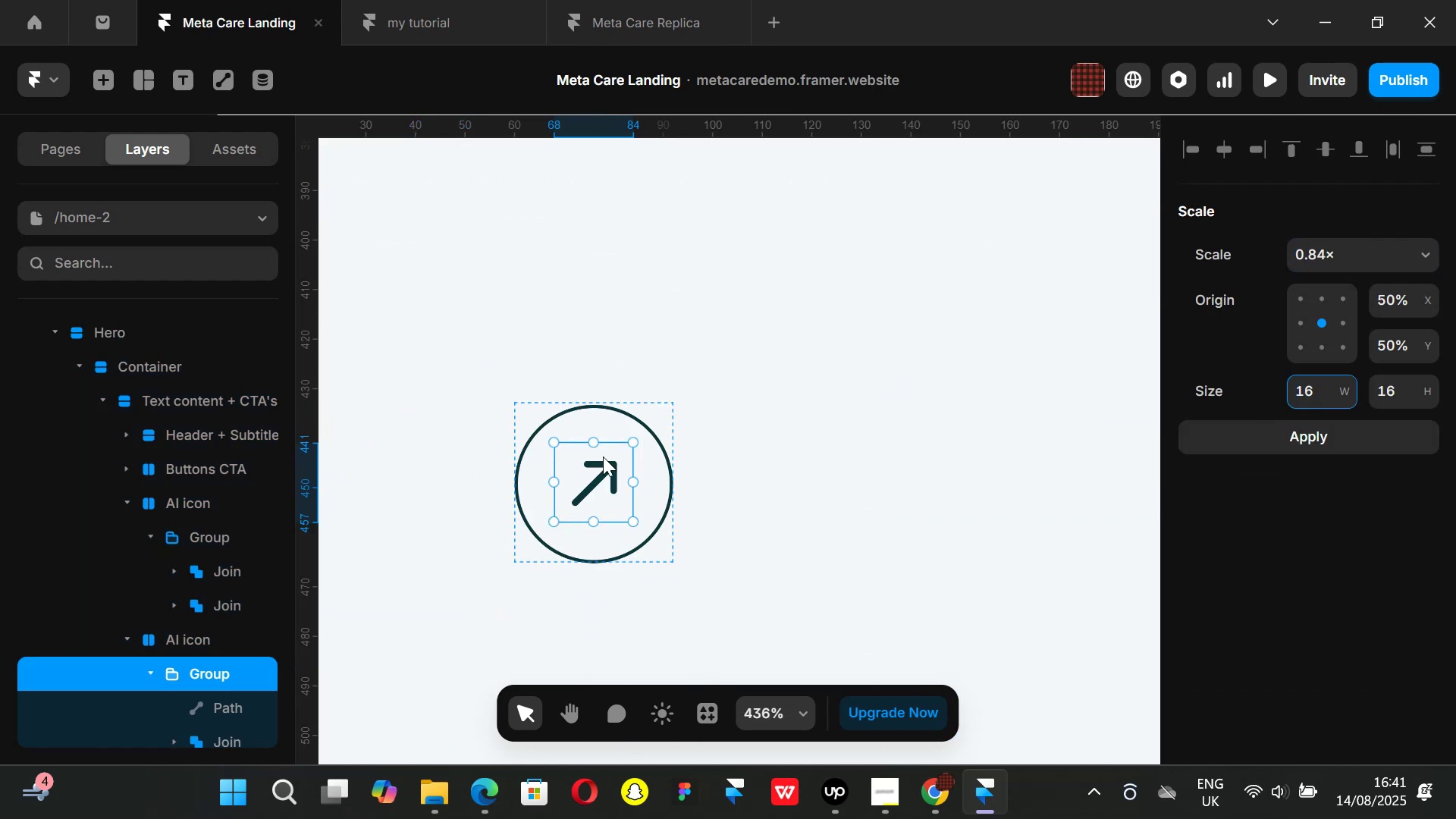 
scroll: coordinate [603, 457], scroll_direction: up, amount: 1.0
 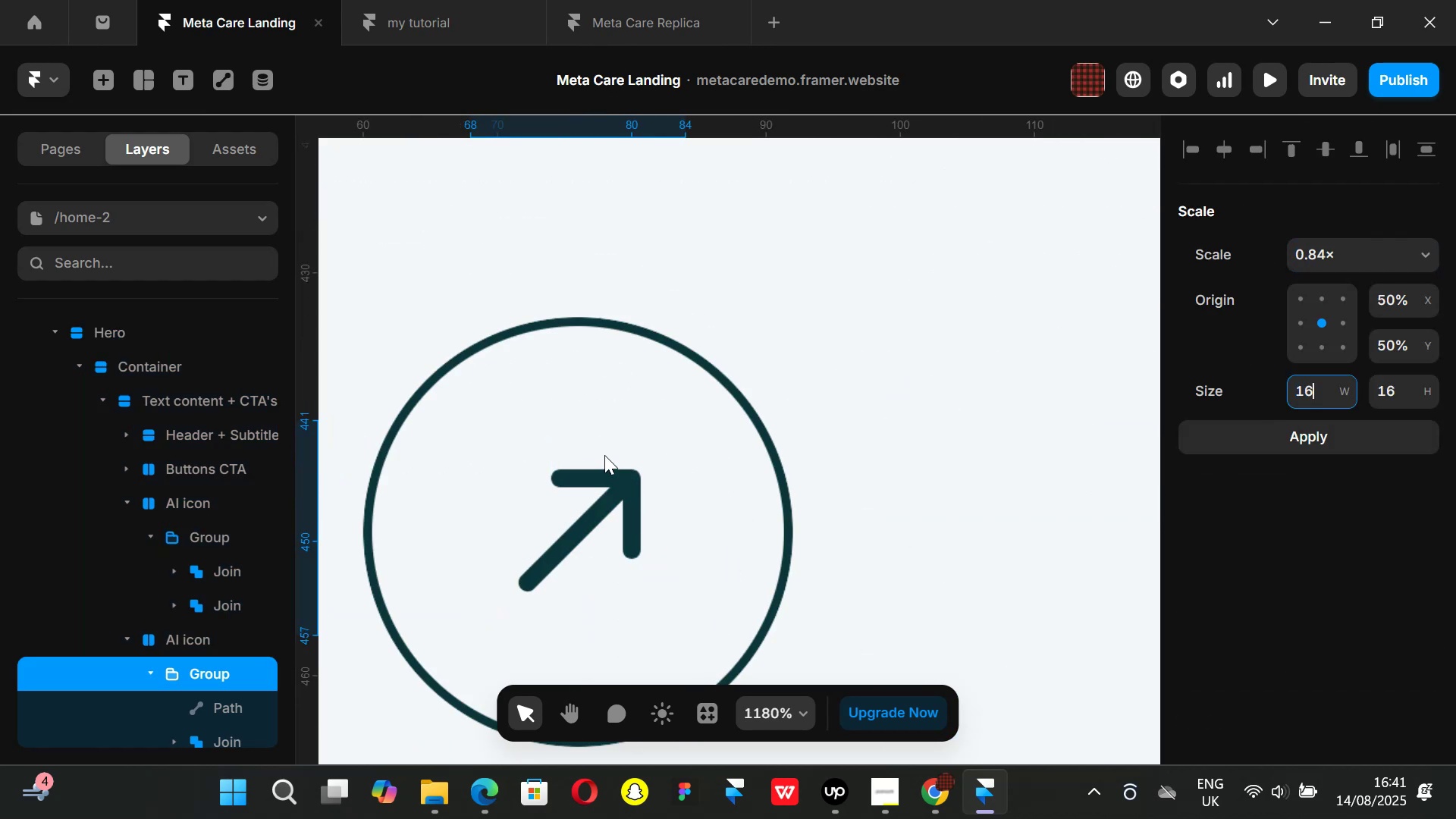 
hold_key(key=AltLeft, duration=1.04)
 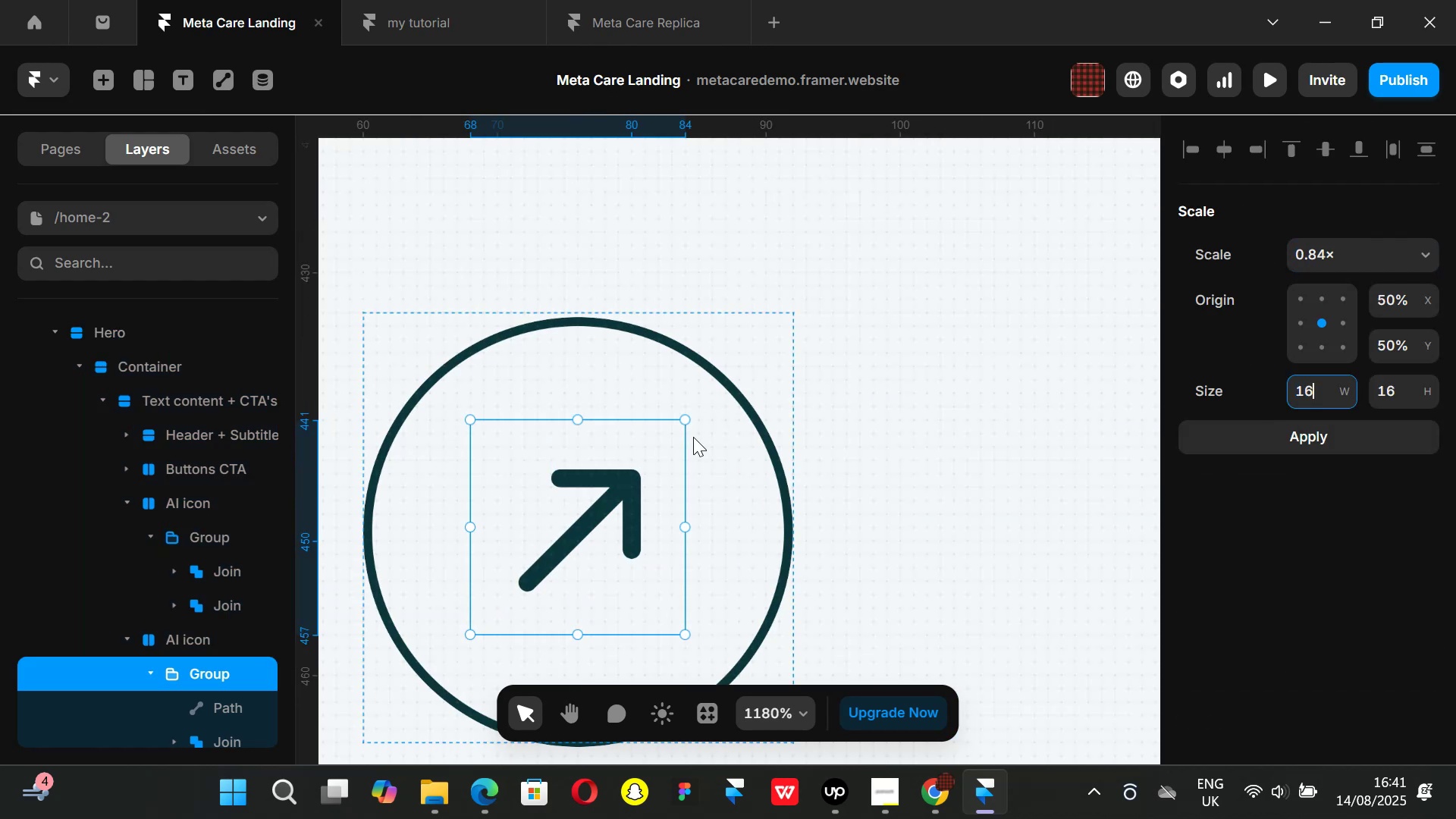 
hold_key(key=AltLeft, duration=0.98)
 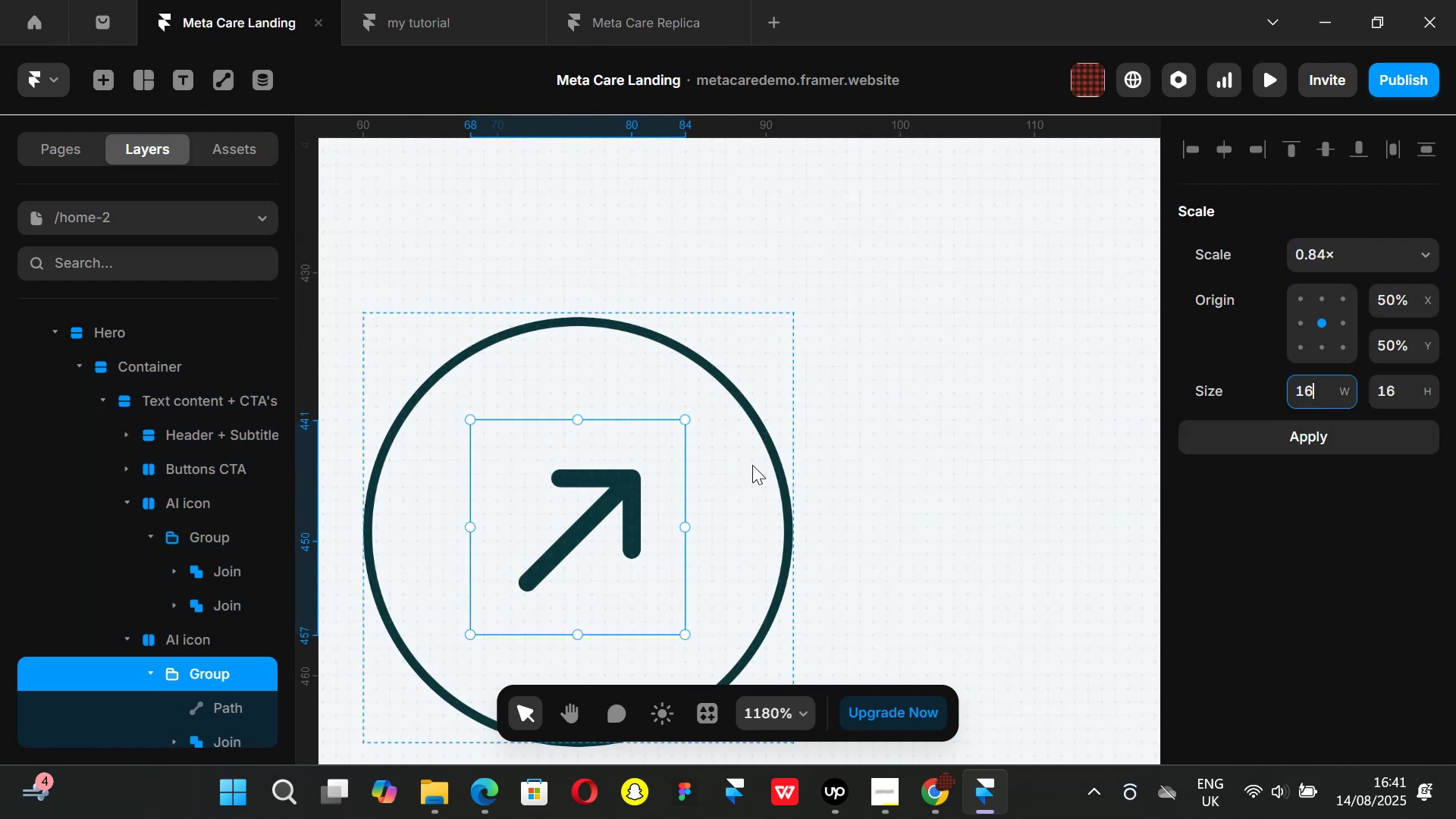 
hold_key(key=AltLeft, duration=0.42)
 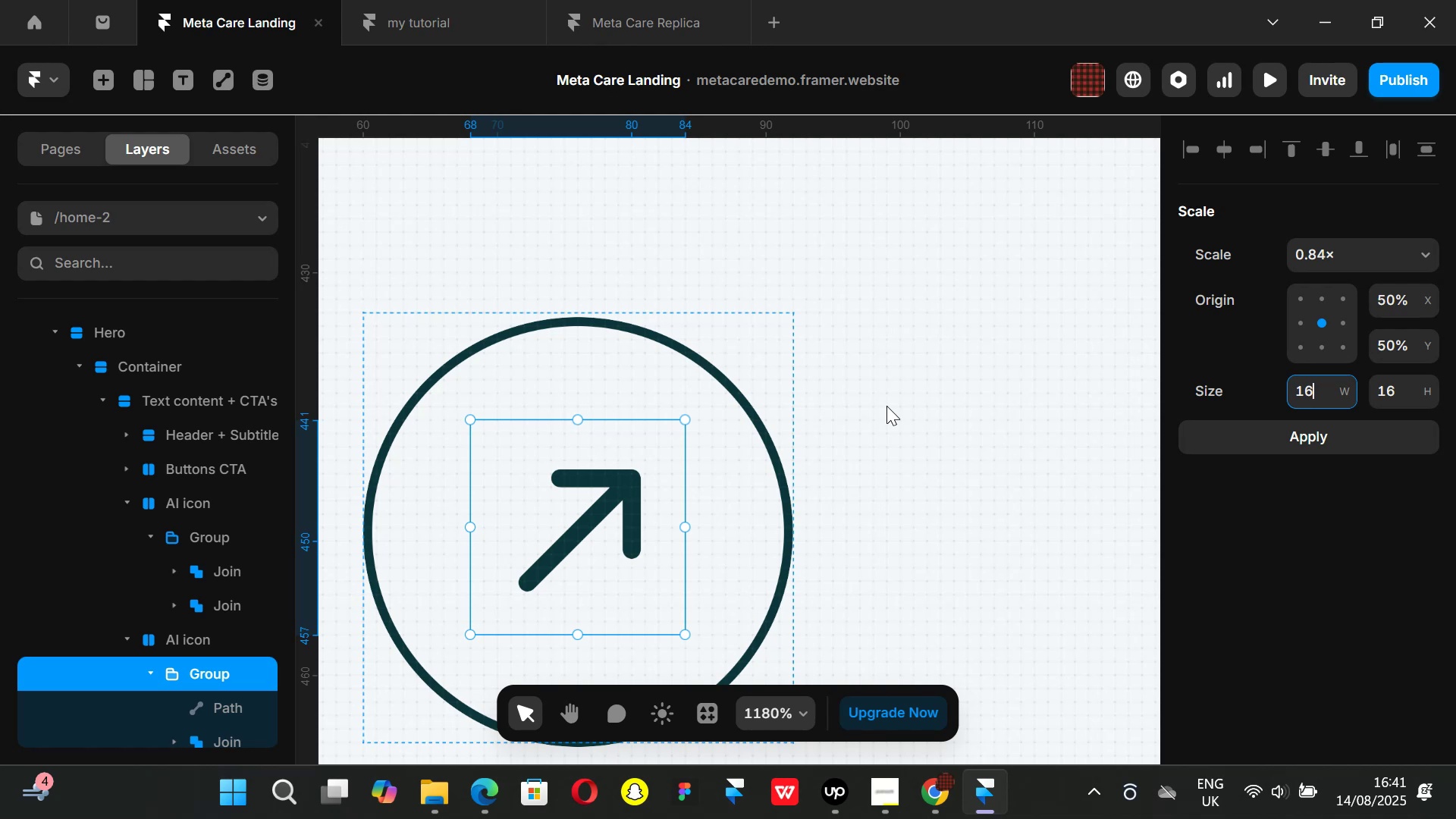 
left_click([886, 406])
 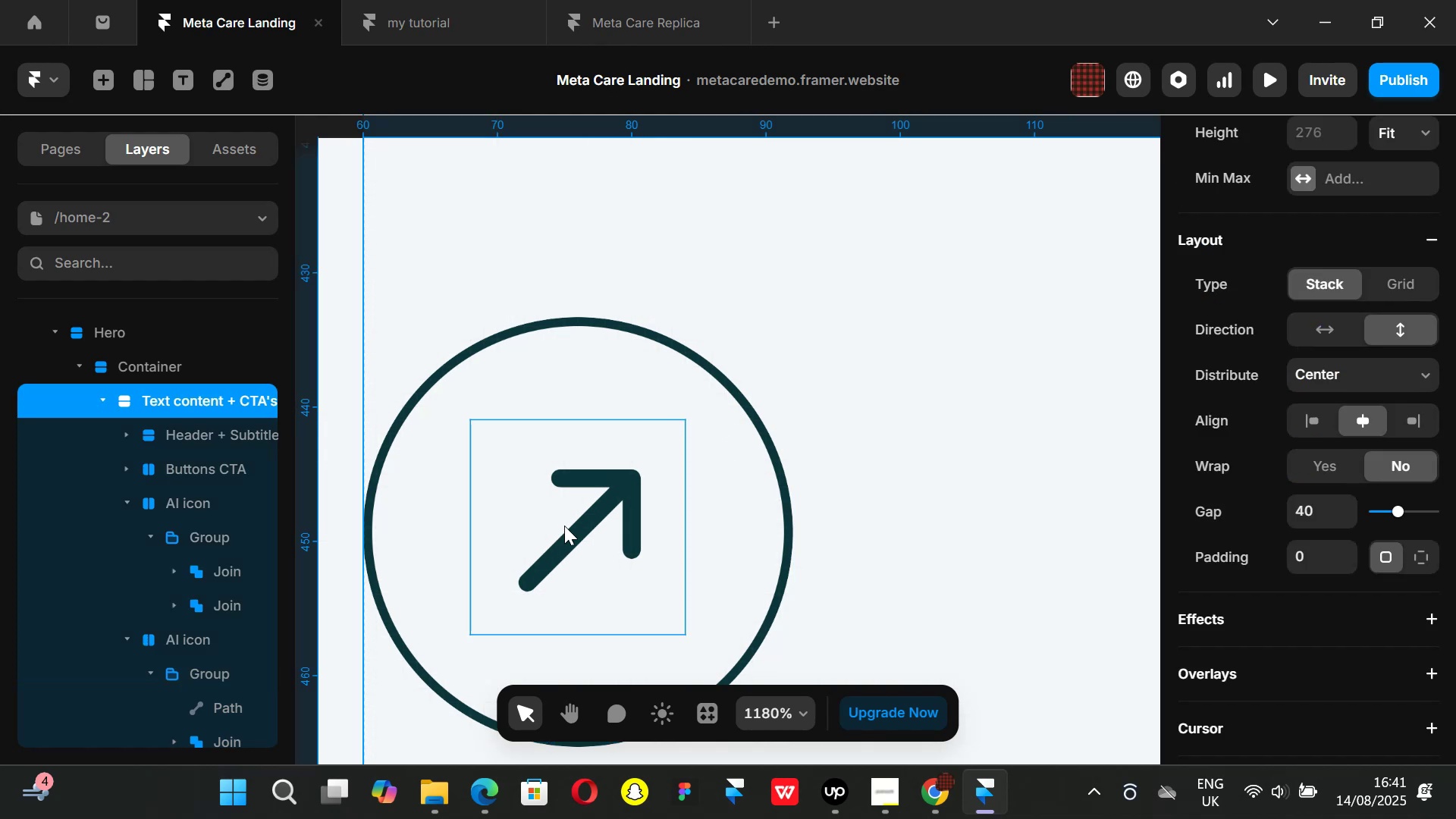 
left_click_drag(start_coordinate=[564, 526], to_coordinate=[571, 522])
 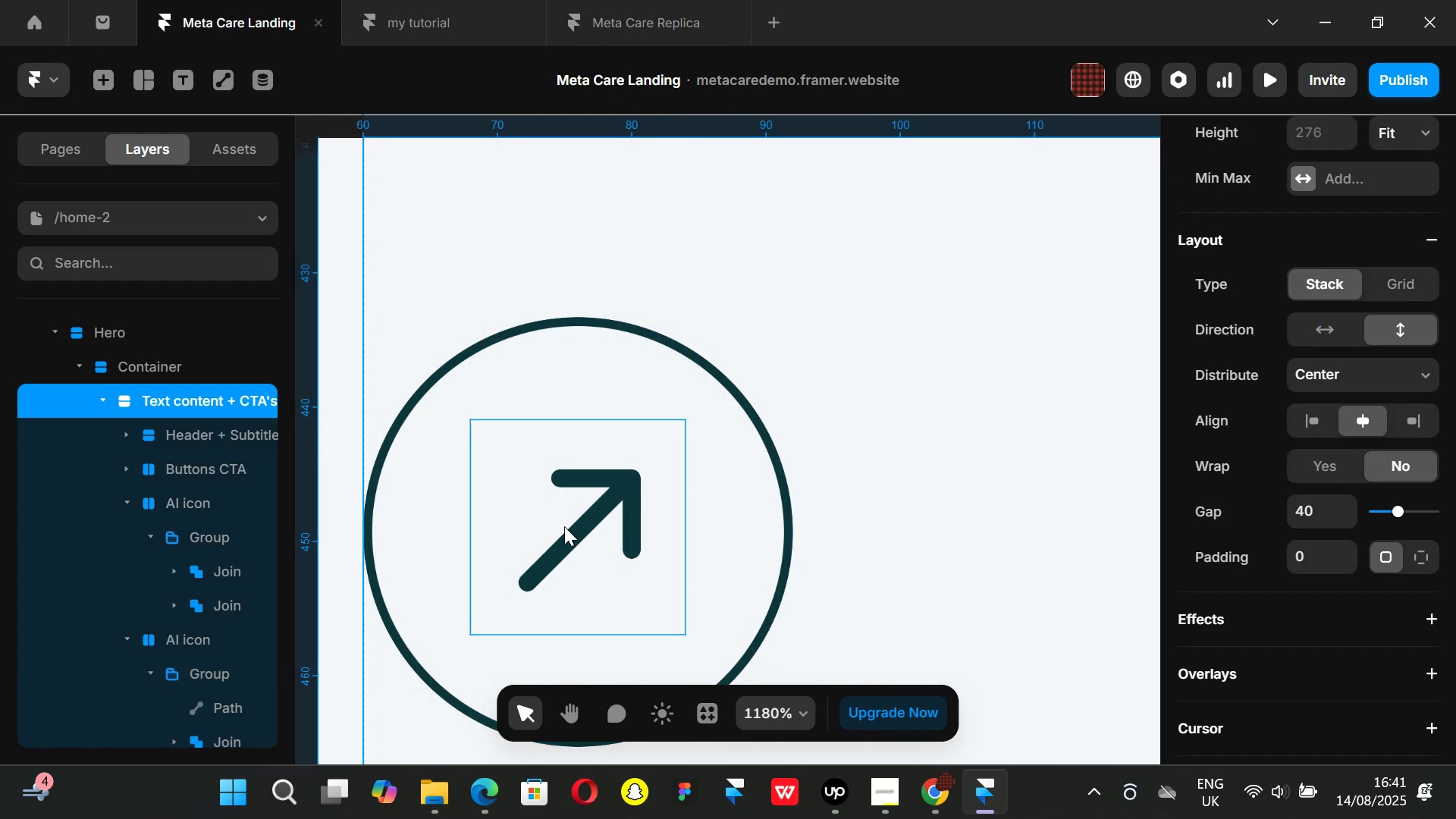 
hold_key(key=AltLeft, duration=1.05)
 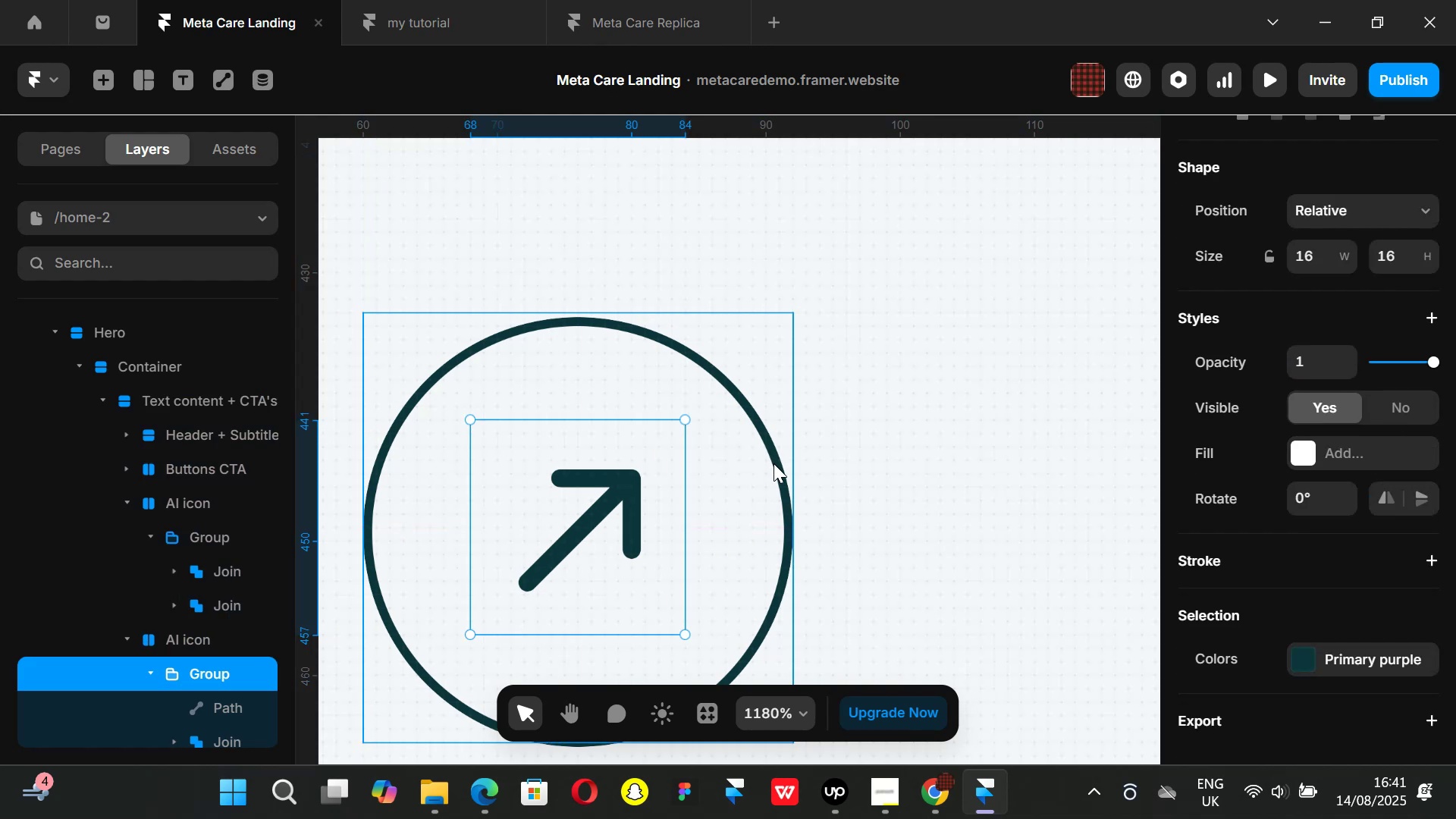 
key(Control+ControlLeft)
 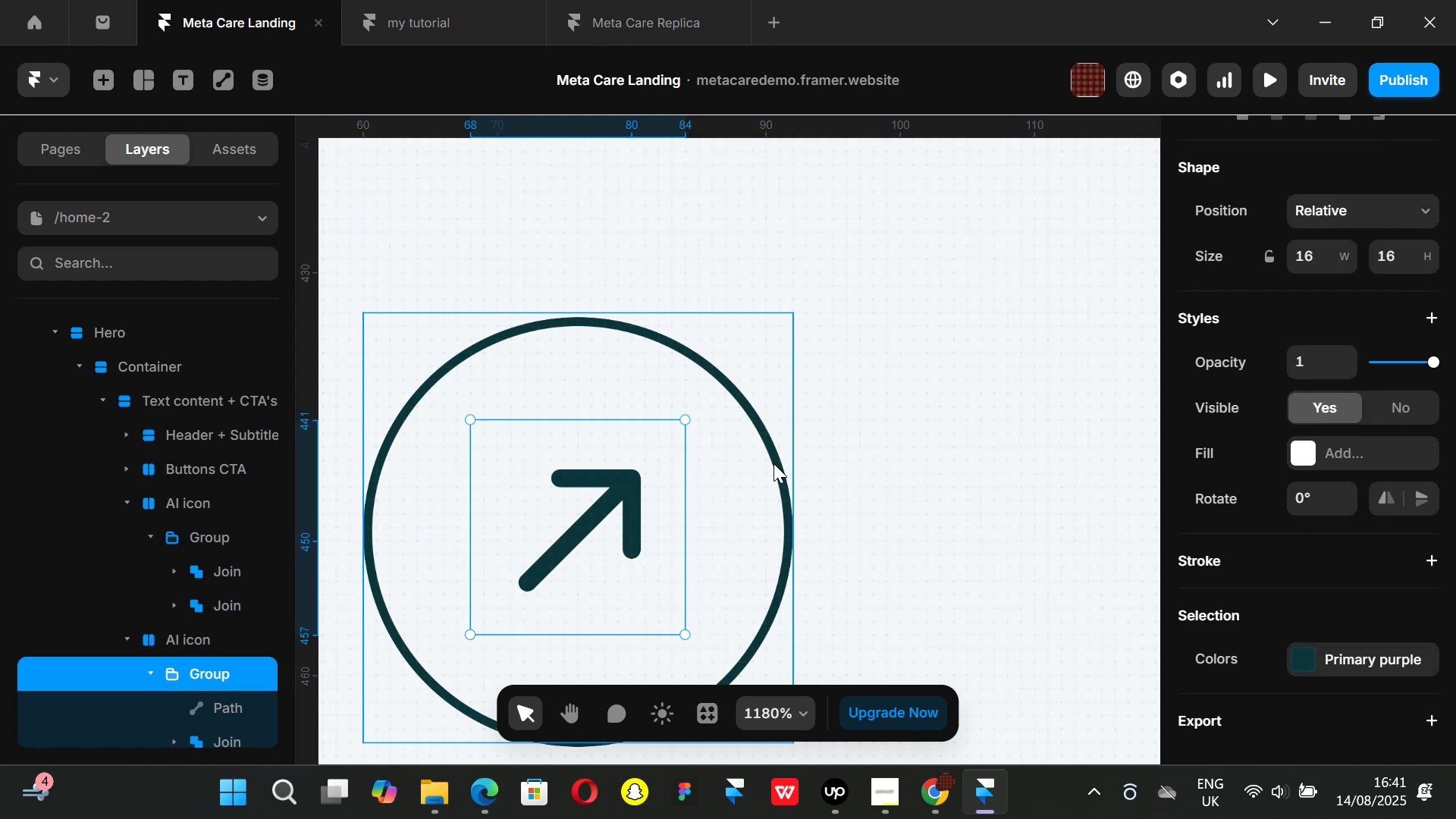 
scroll: coordinate [768, 461], scroll_direction: down, amount: 16.0
 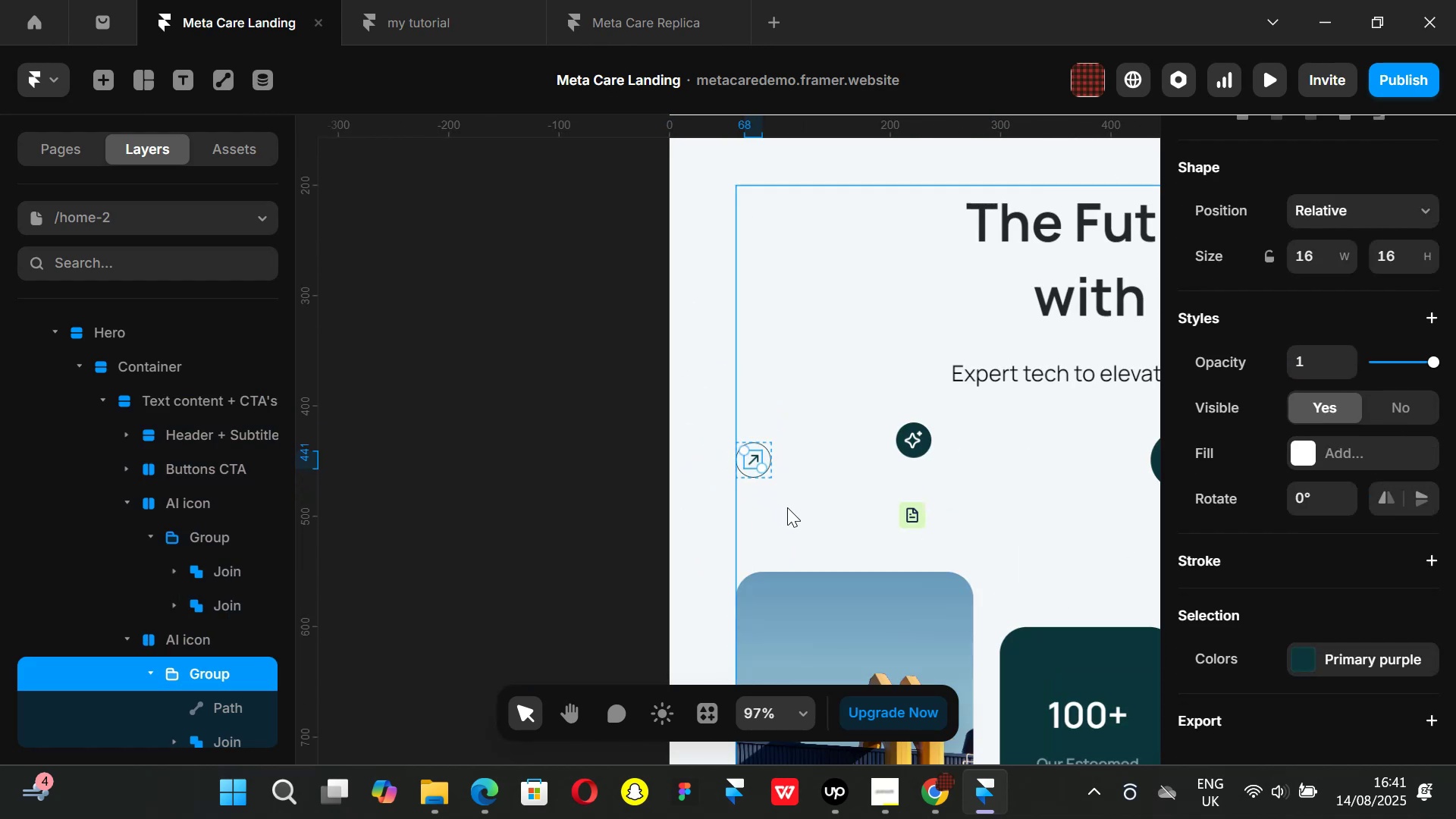 
hold_key(key=ControlLeft, duration=1.13)
 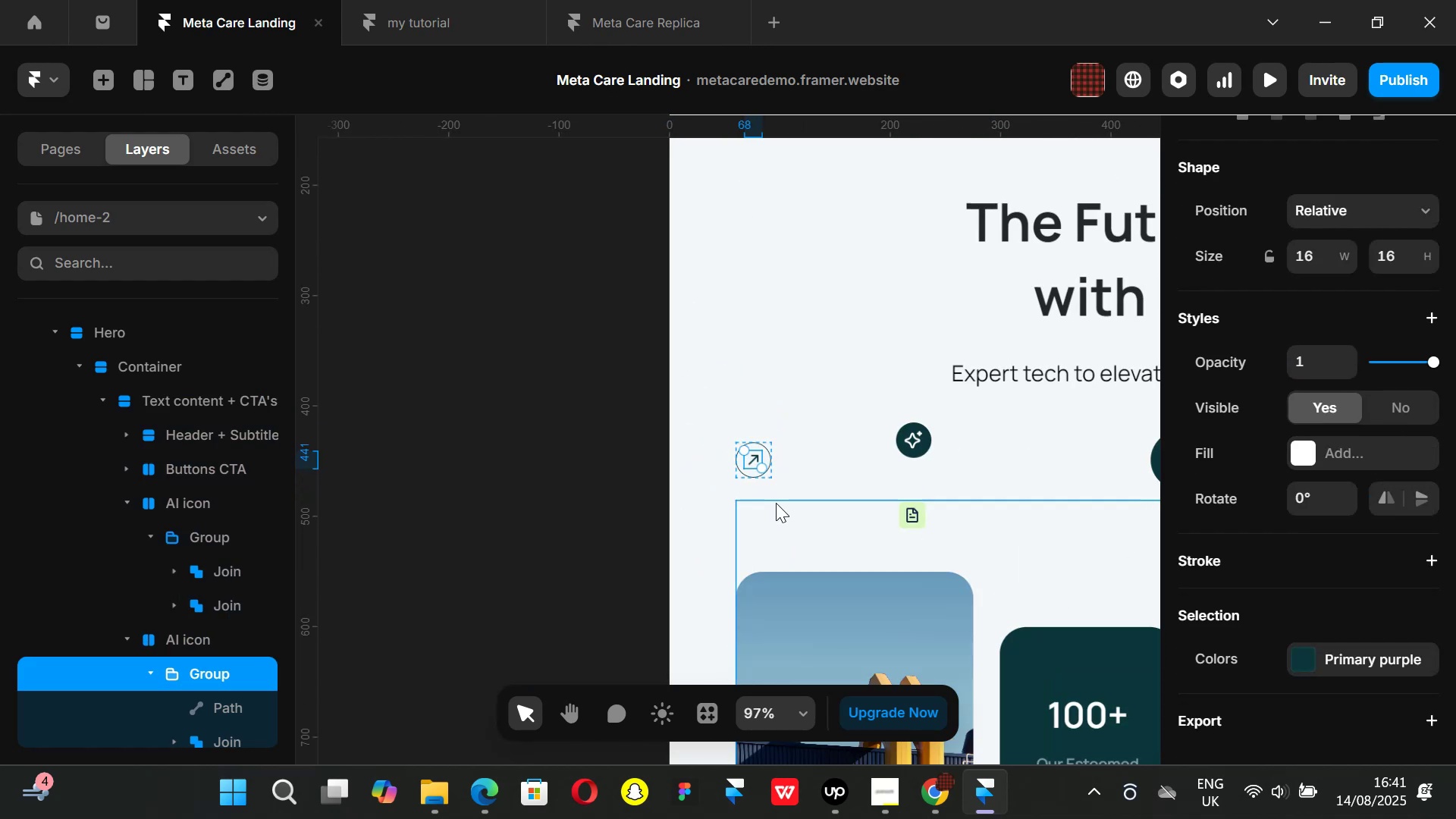 
hold_key(key=ShiftLeft, duration=0.82)
scroll: coordinate [678, 490], scroll_direction: down, amount: 4.0
 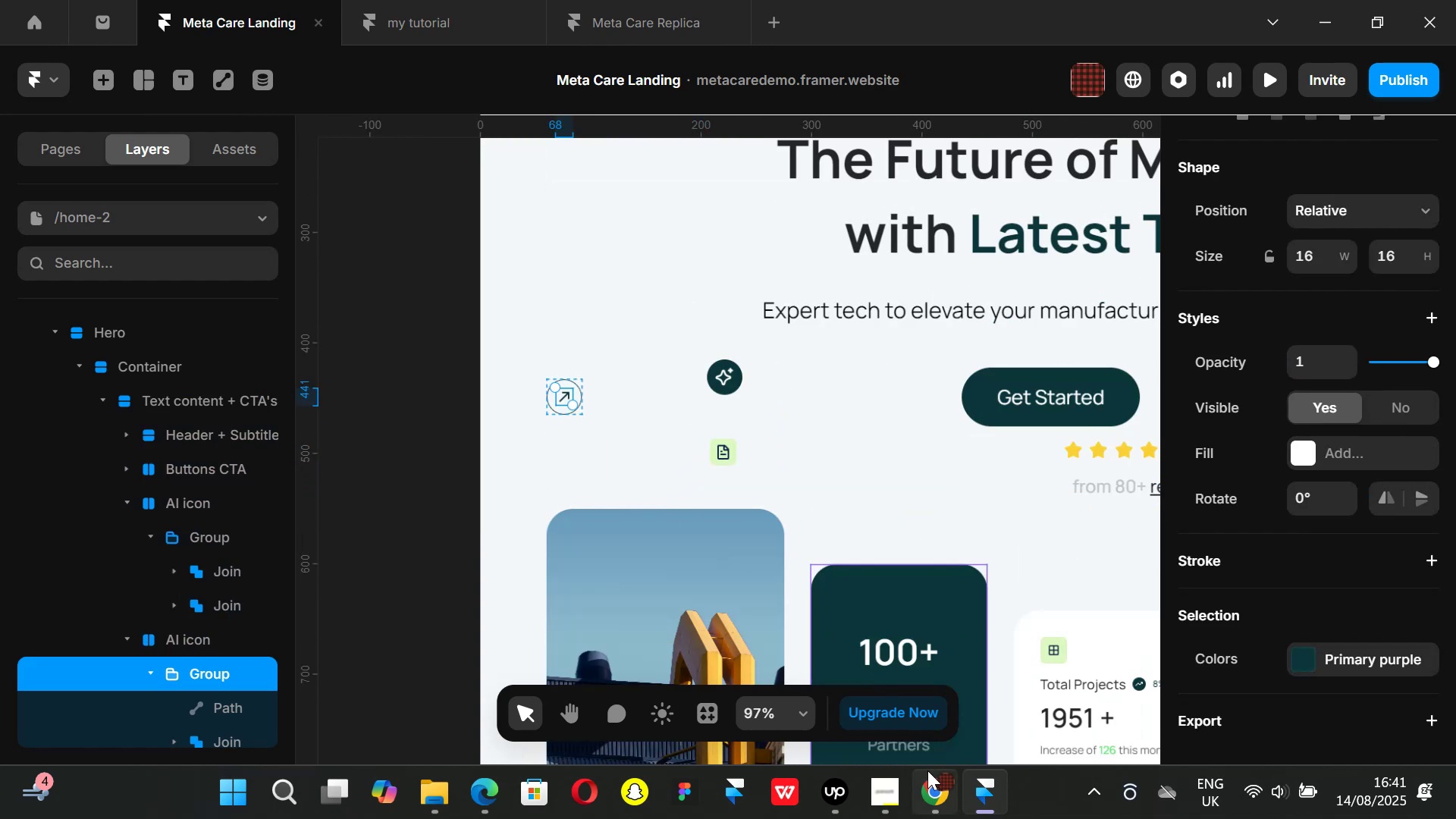 
left_click([930, 780])
 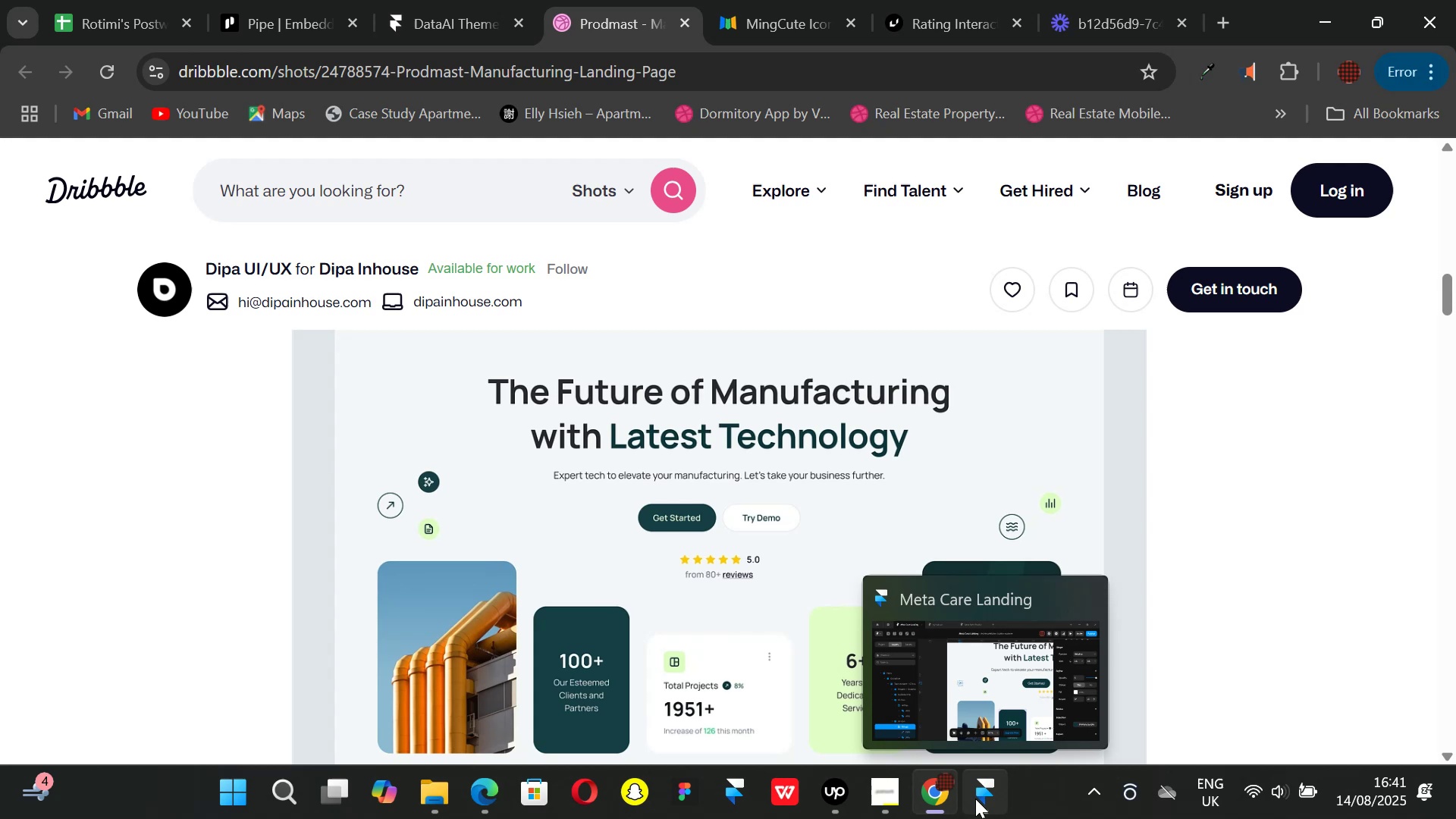 
left_click([975, 799])
 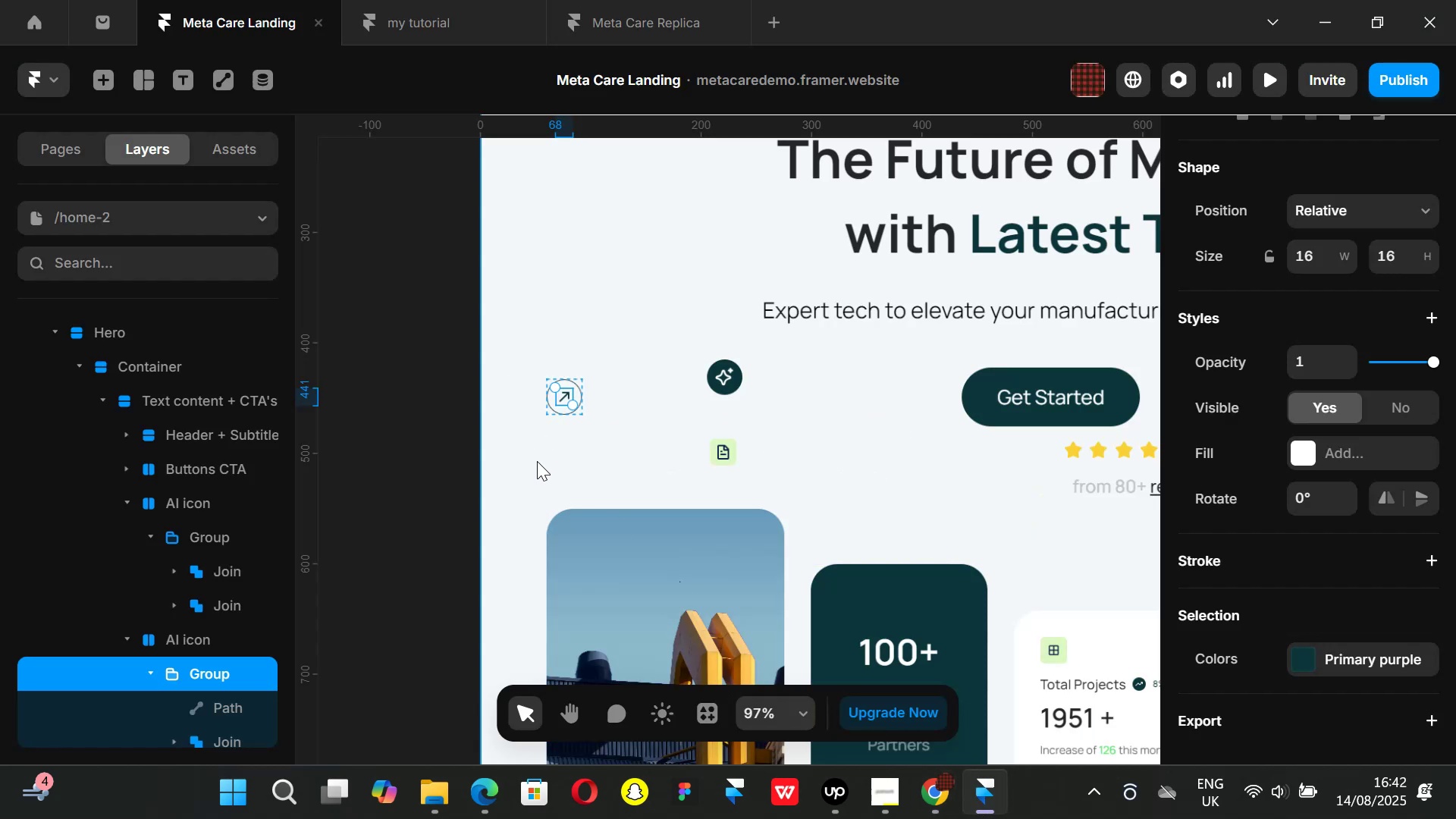 
left_click([434, 455])
 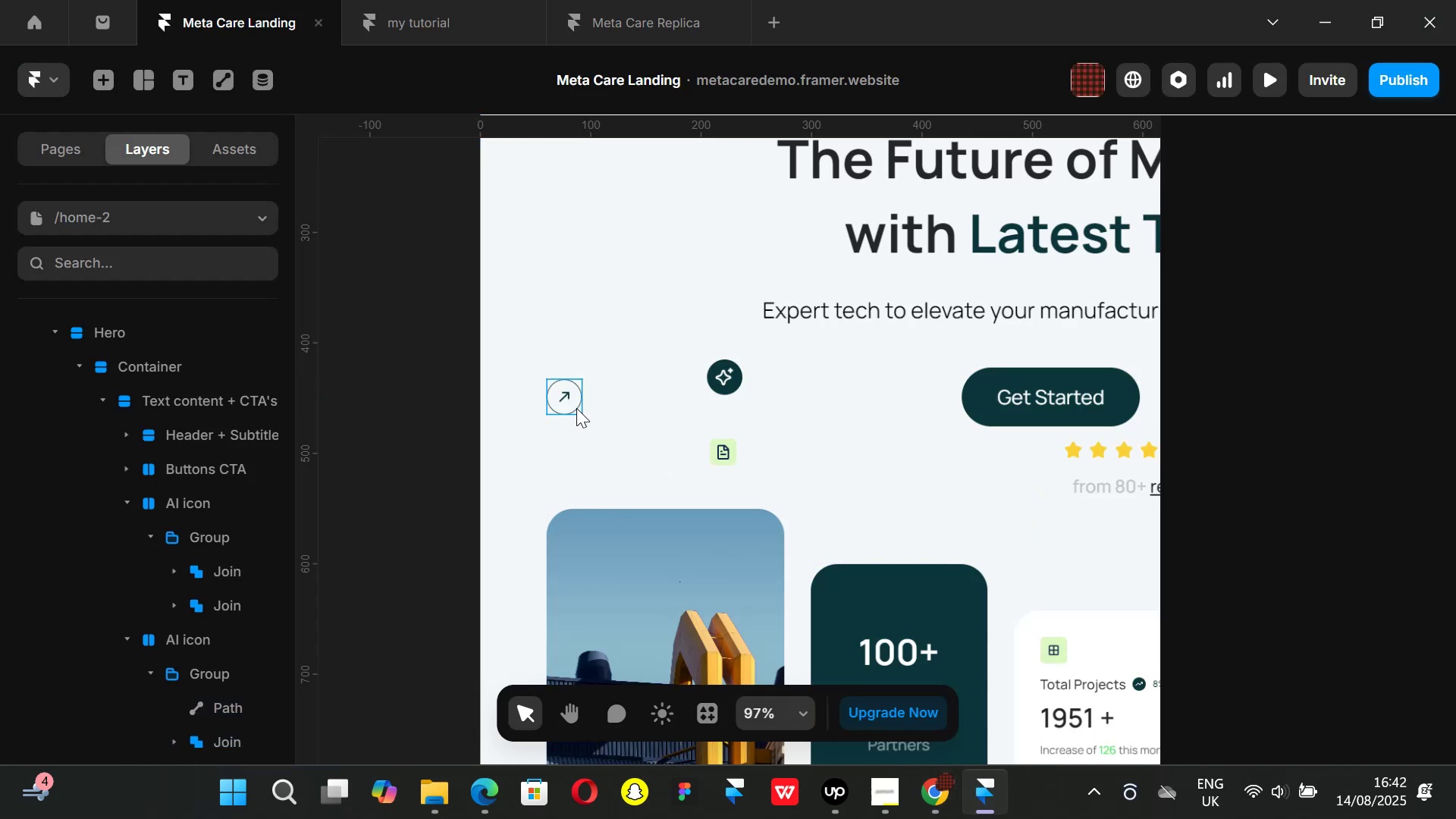 
left_click([576, 408])
 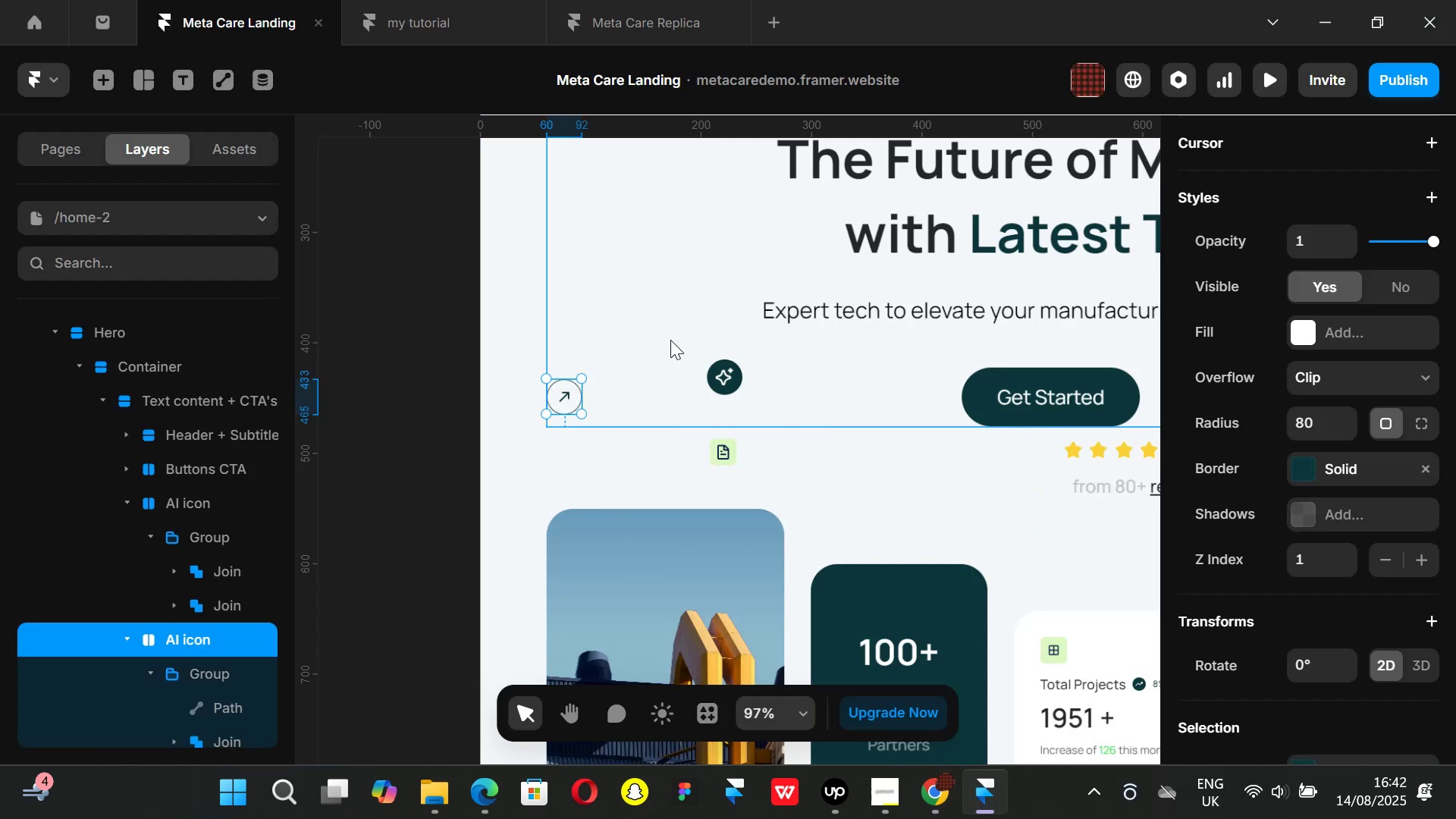 
hold_key(key=ArrowDown, duration=1.08)
 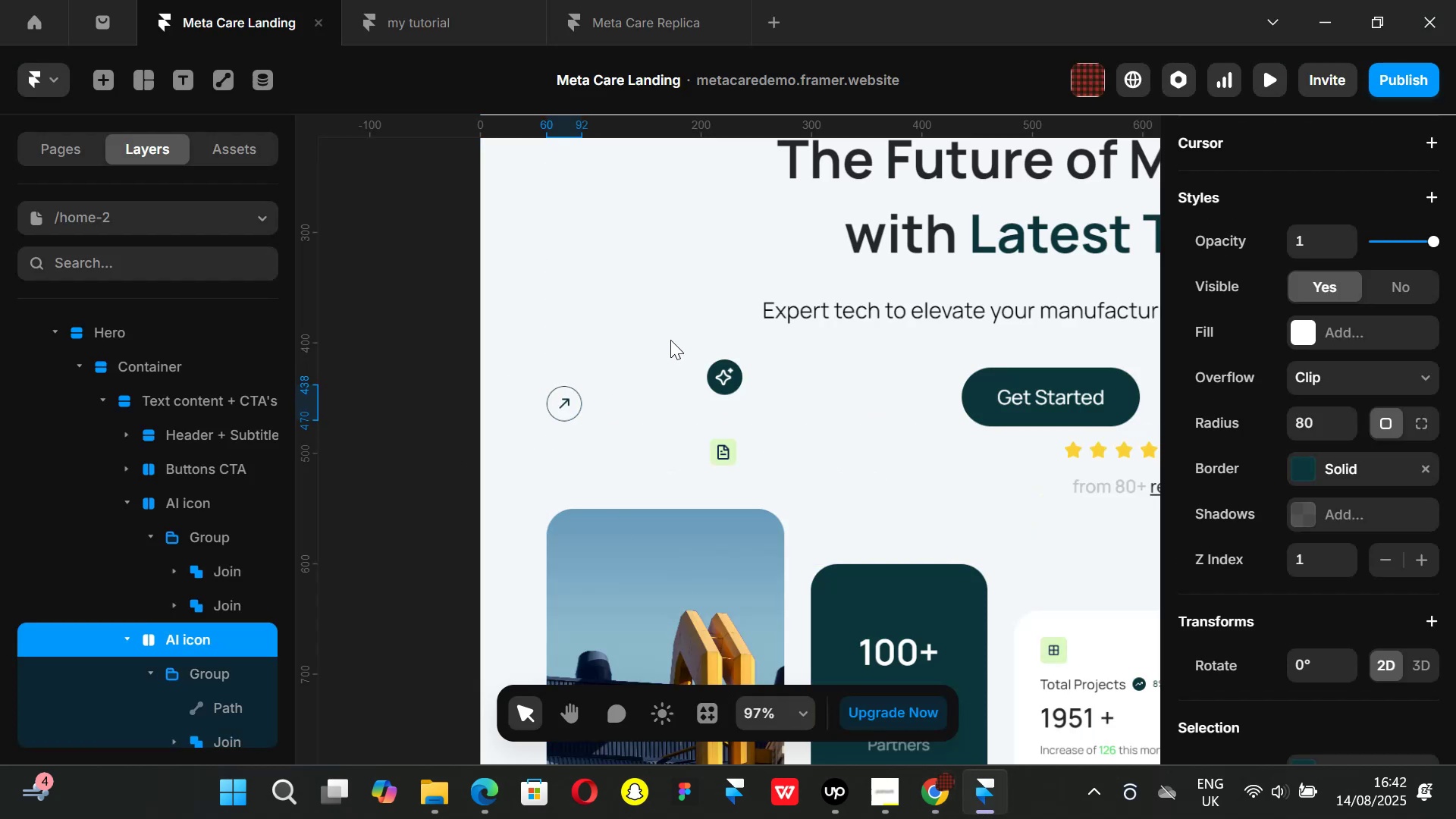 
key(Alt+ArrowDown)
 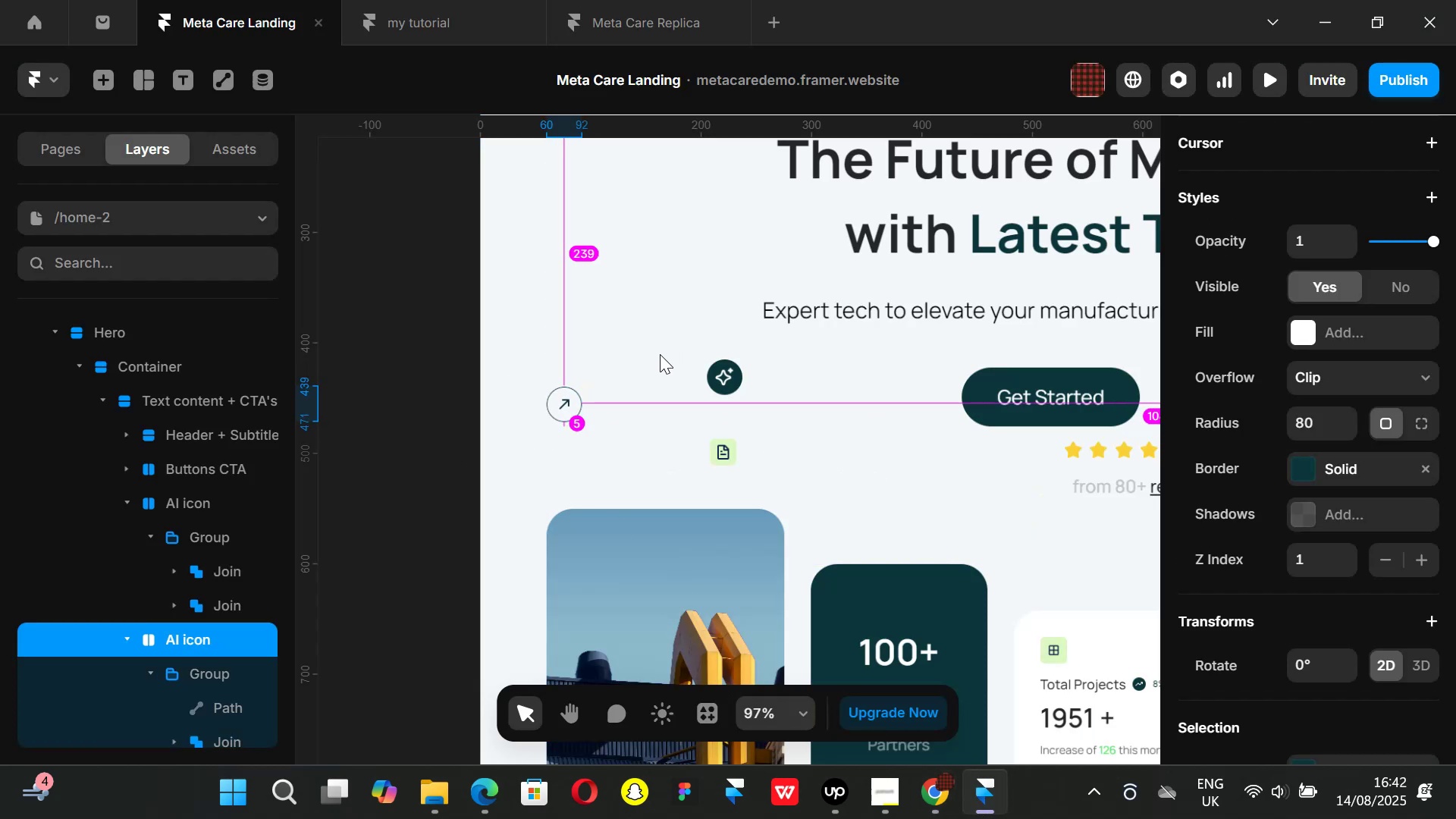 
key(Alt+ArrowDown)
 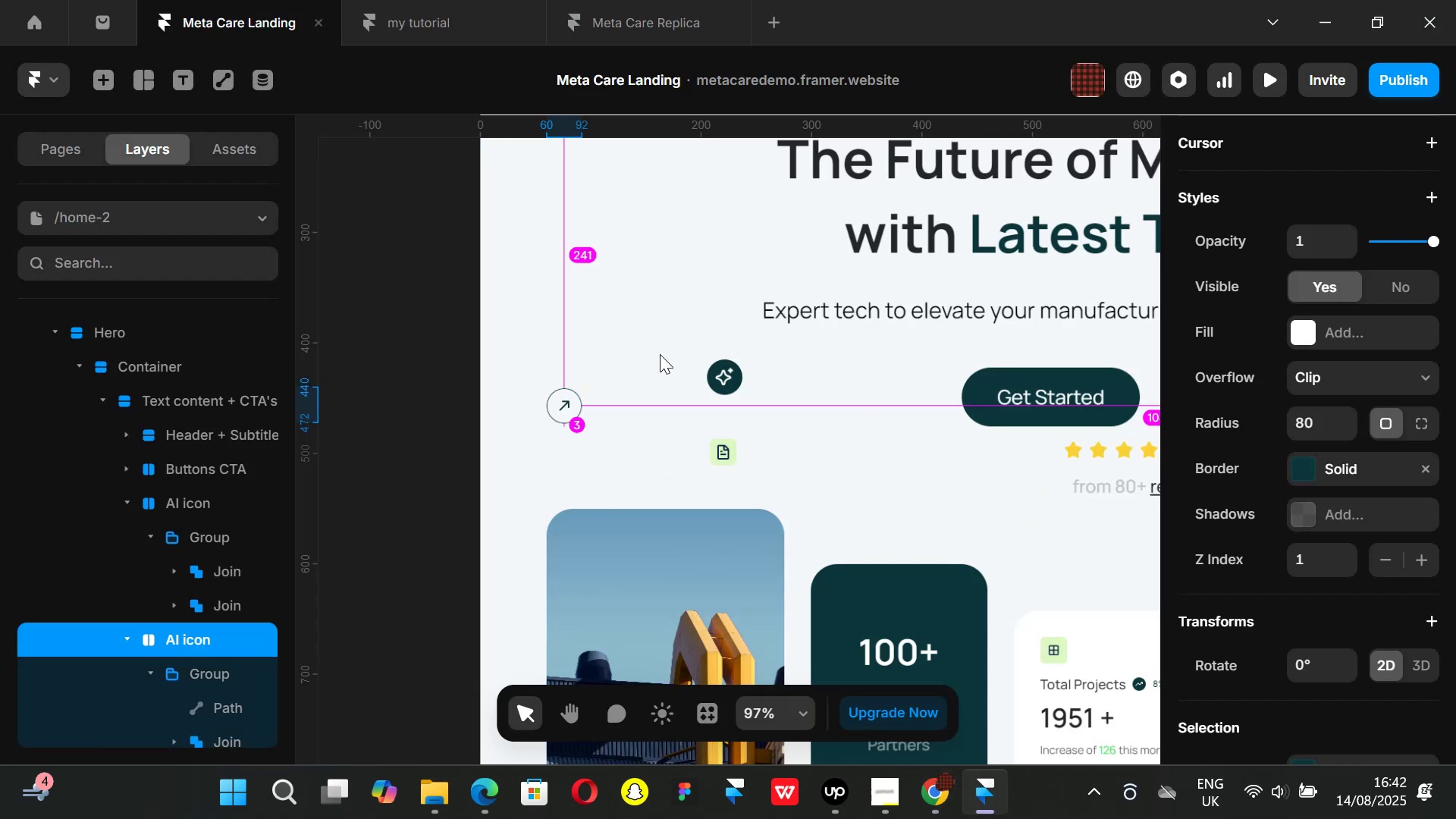 
key(Alt+ArrowDown)
 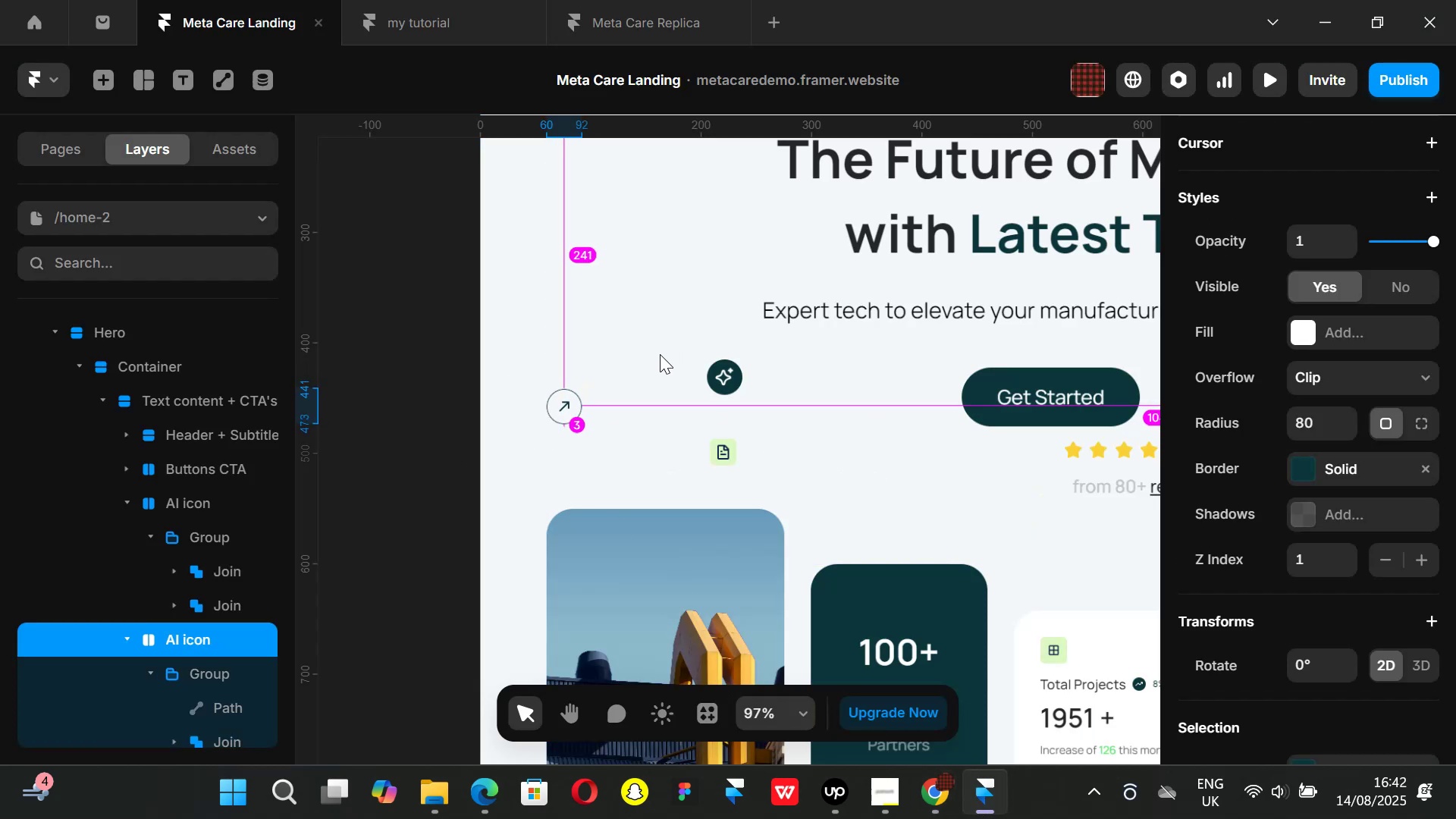 
key(Alt+ArrowDown)
 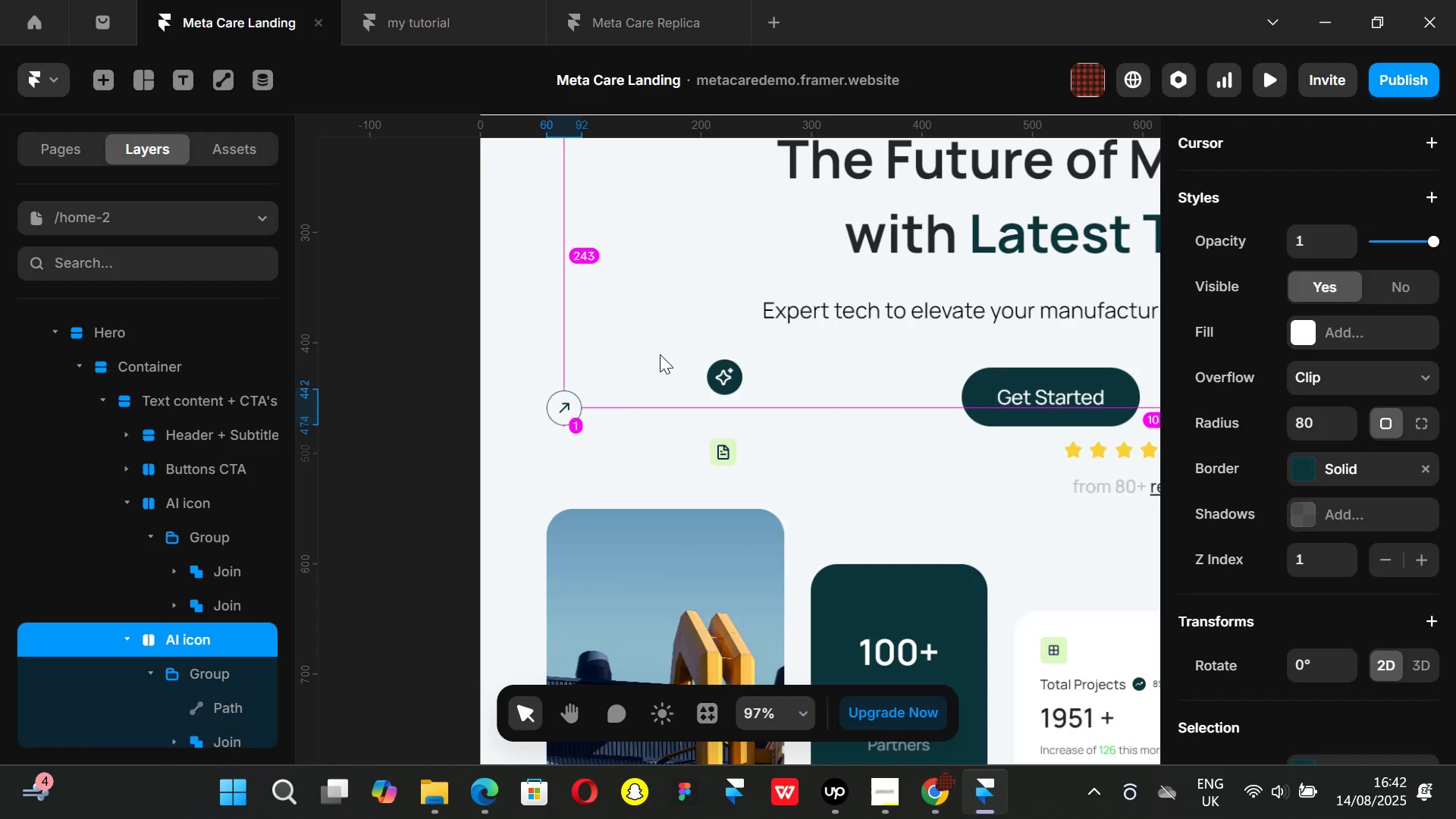 
key(Alt+ArrowDown)
 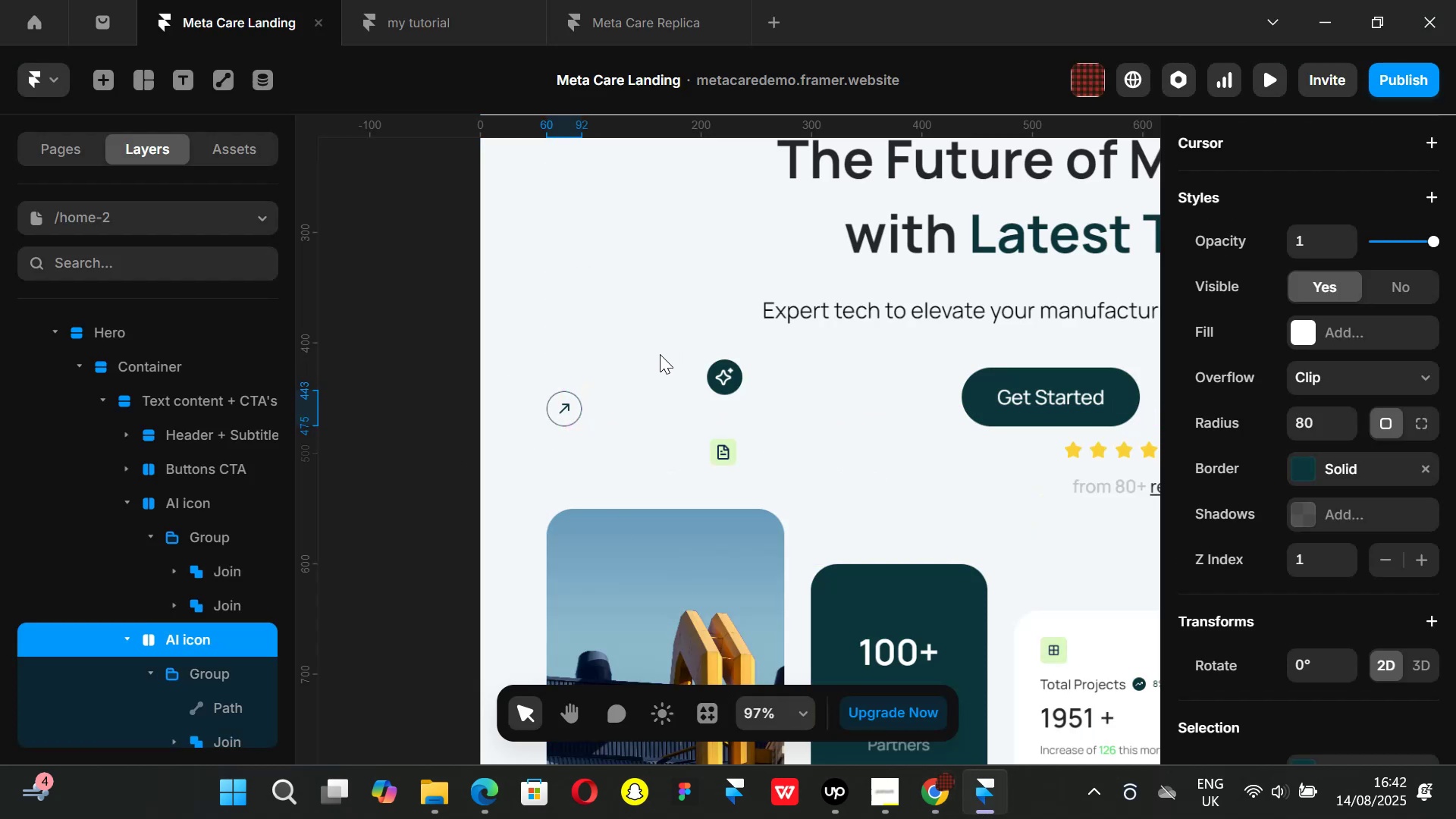 
key(Alt+AltLeft)
 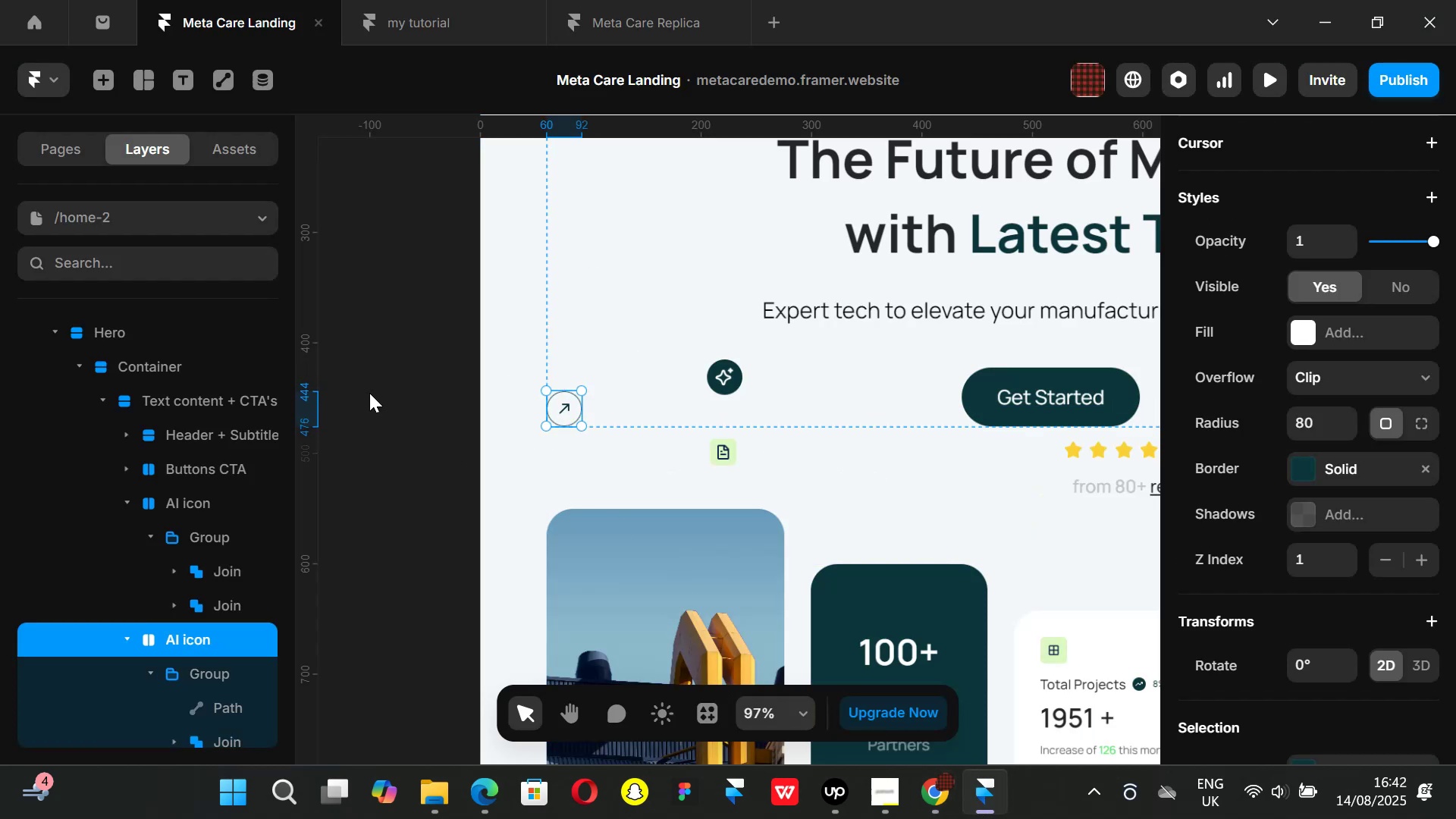 
left_click([373, 392])
 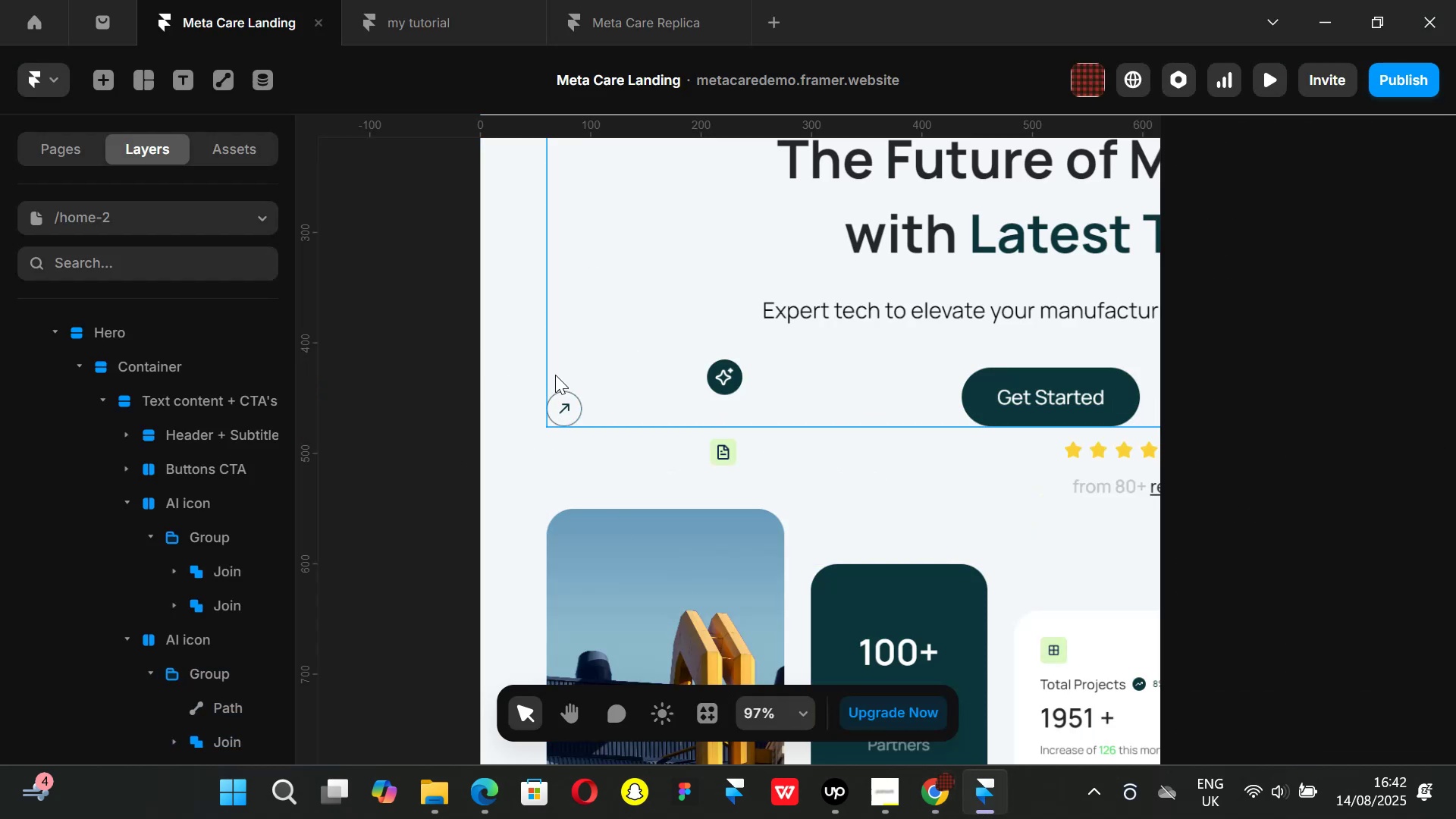 
hold_key(key=ControlLeft, duration=0.8)
scroll: coordinate [621, 409], scroll_direction: down, amount: 5.0
 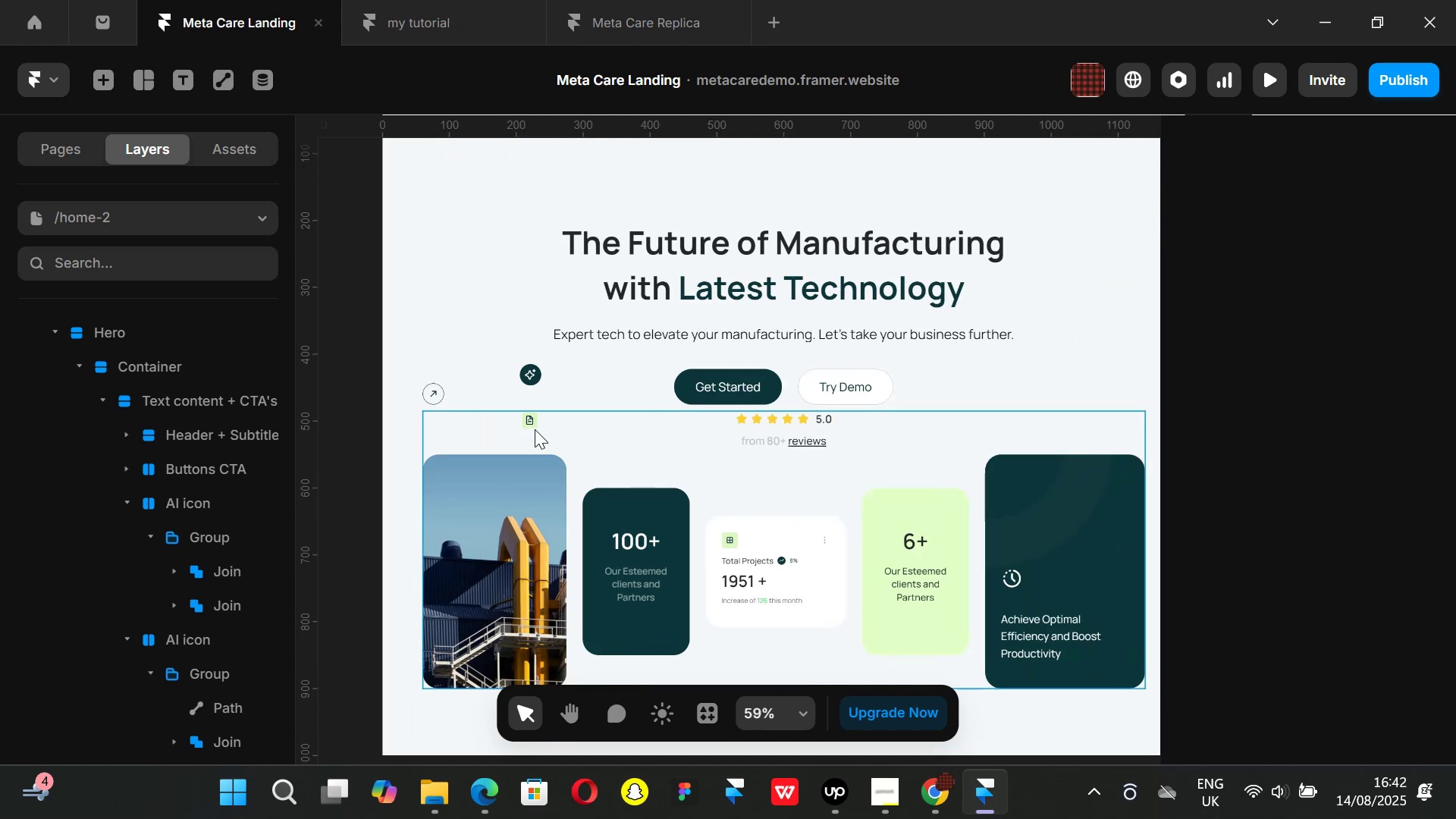 
hold_key(key=ShiftLeft, duration=0.45)
 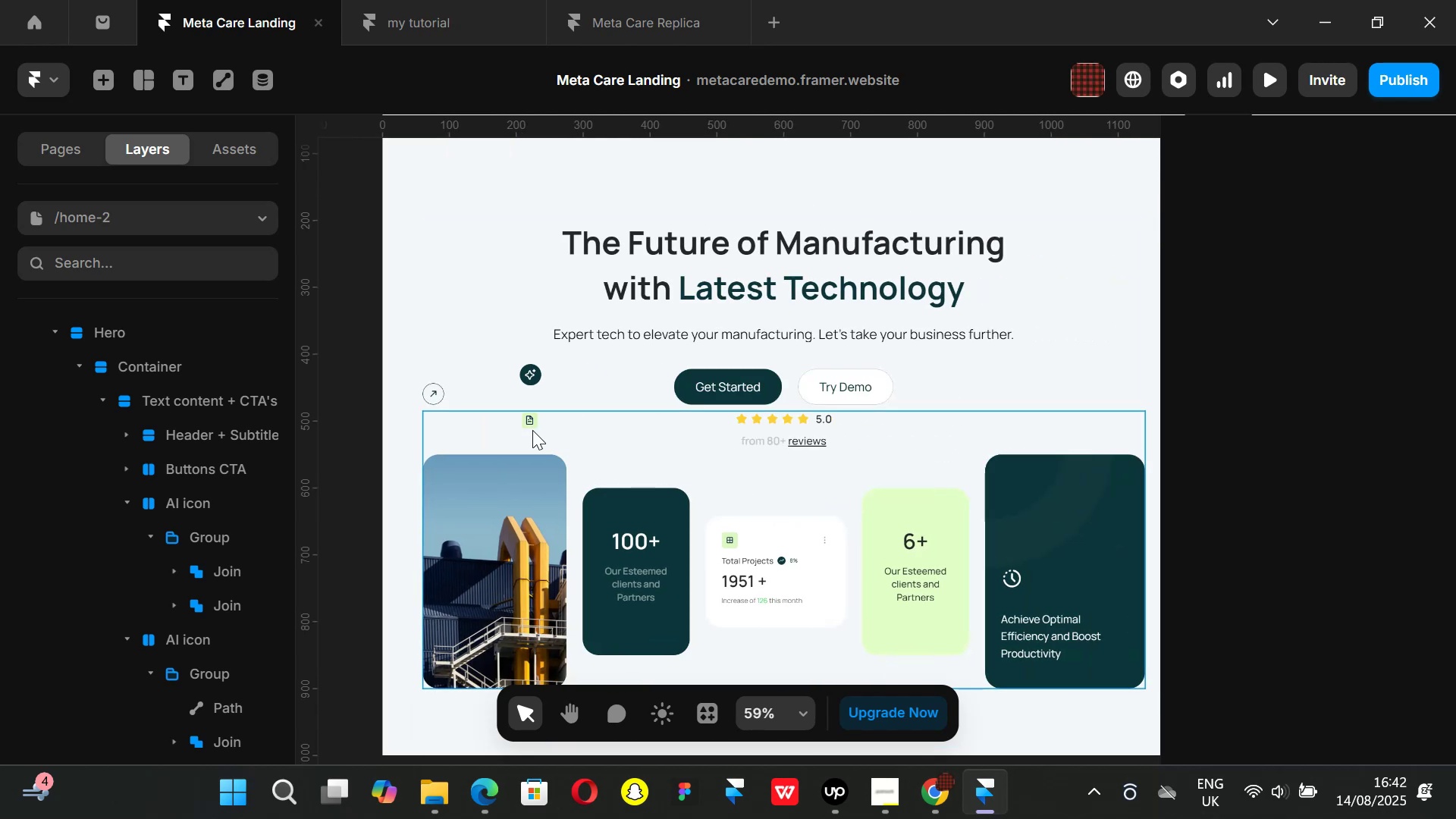 
scroll: coordinate [532, 430], scroll_direction: down, amount: 1.0
 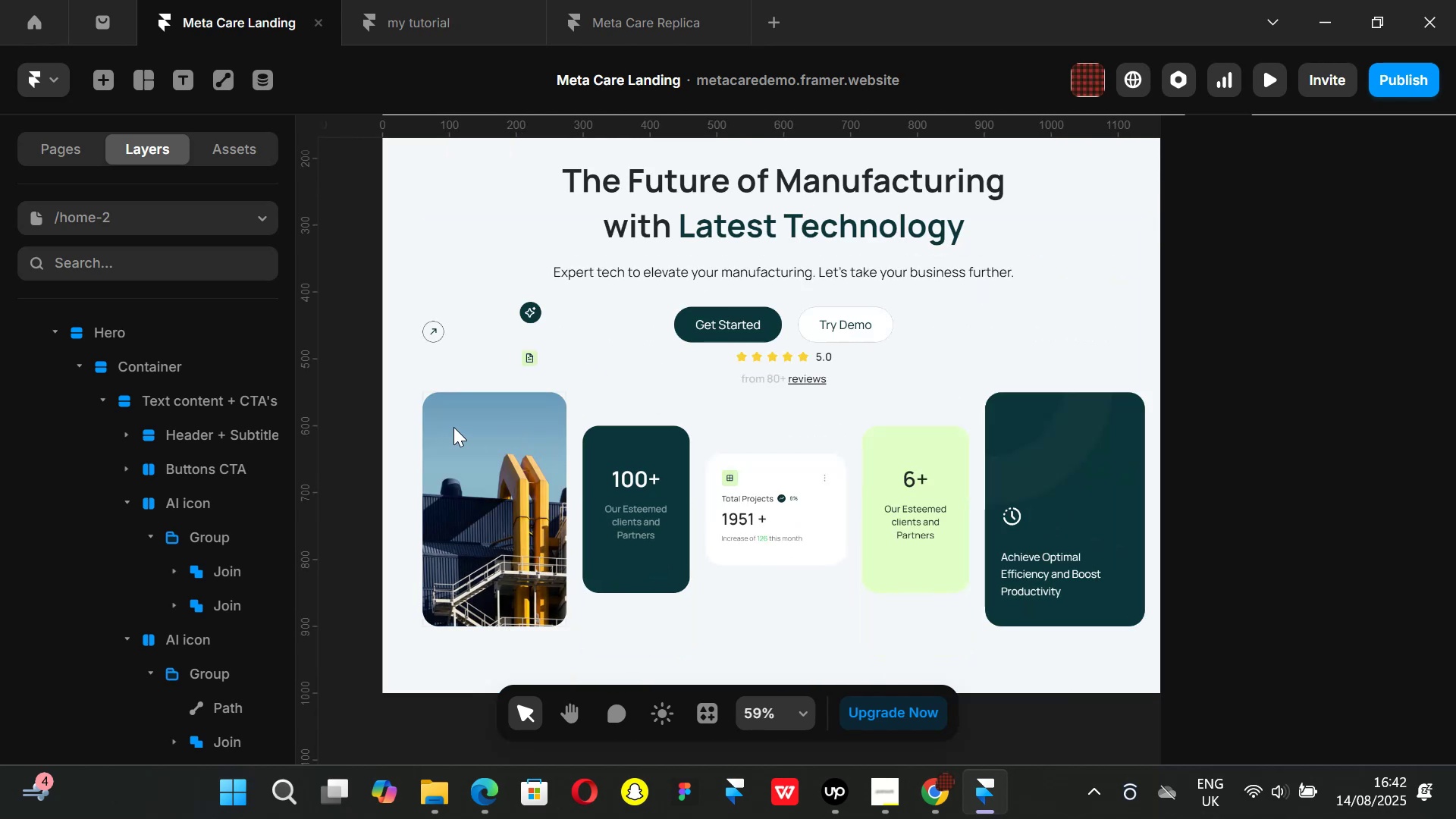 
hold_key(key=ShiftLeft, duration=0.48)
scroll: coordinate [554, 369], scroll_direction: up, amount: 2.0
 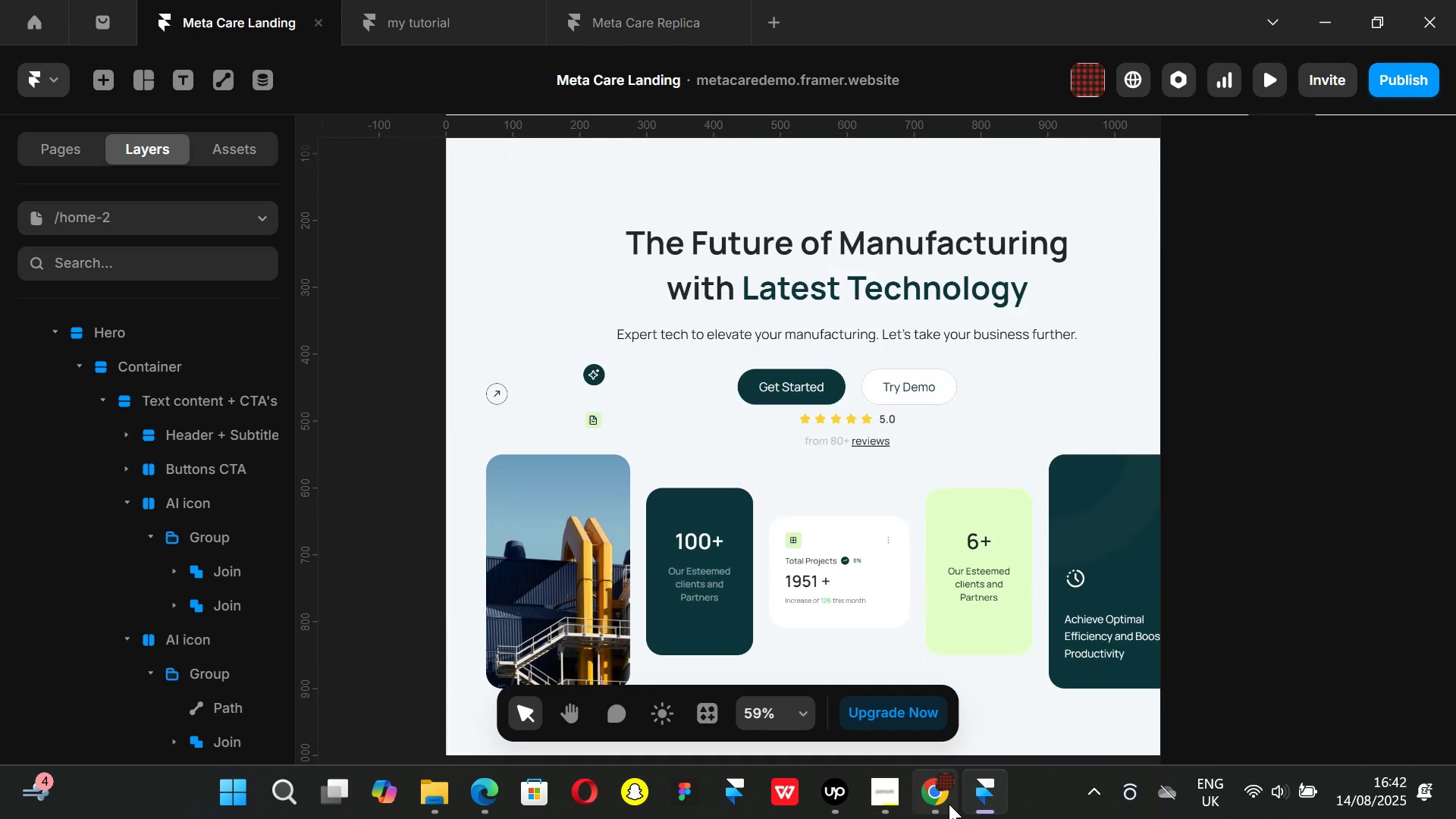 
left_click([939, 800])
 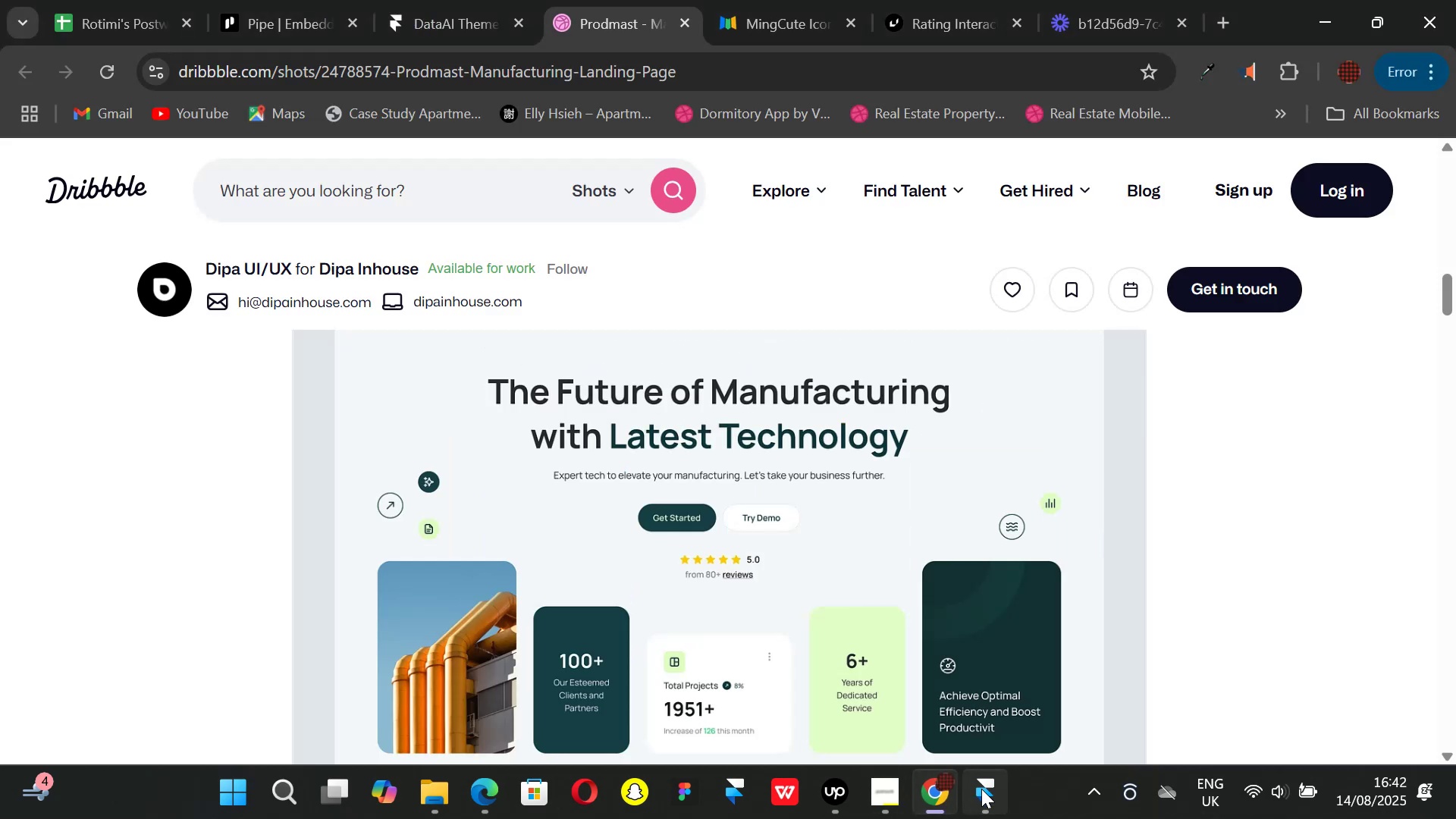 
left_click([981, 789])
 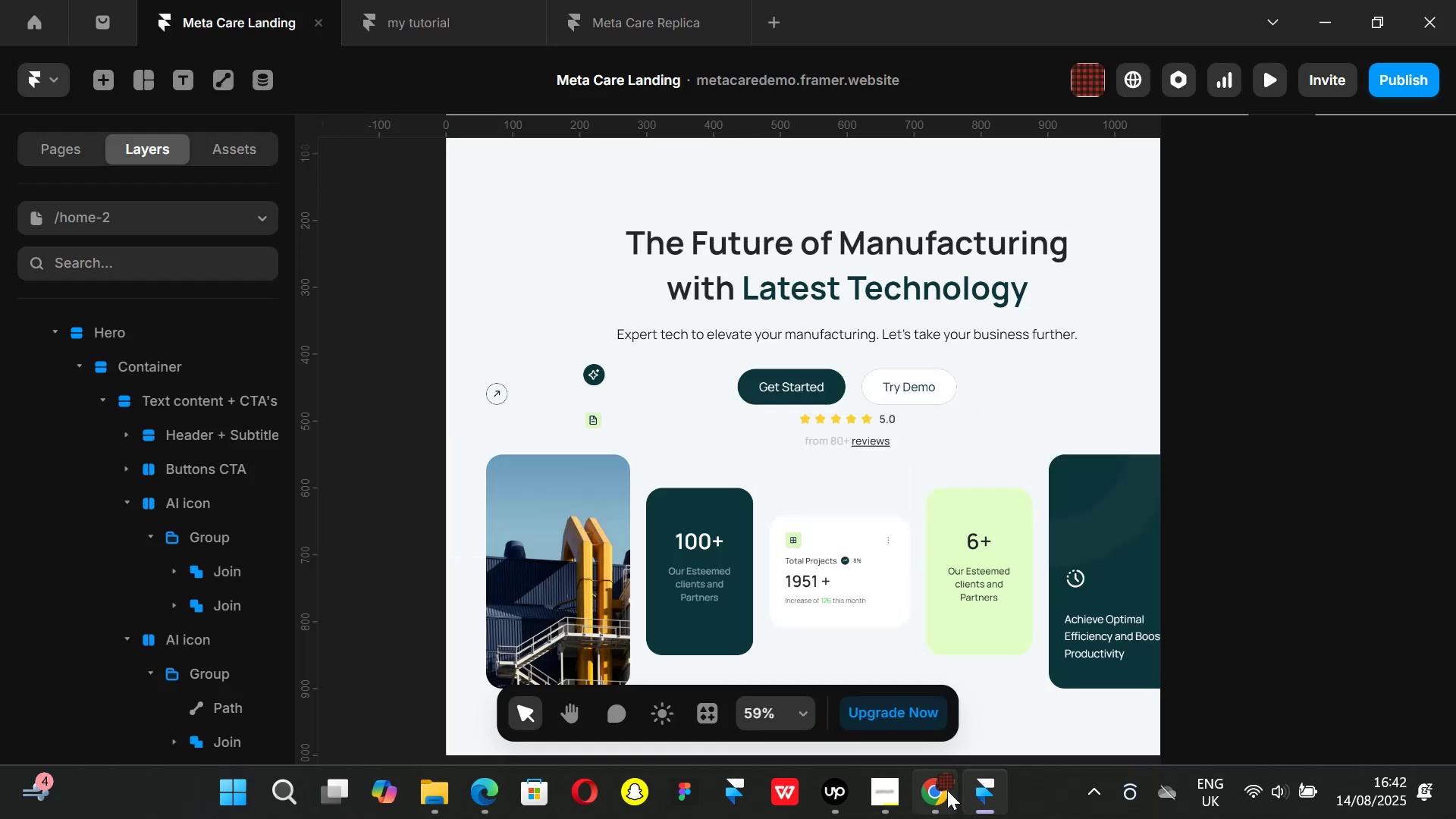 
left_click([947, 790])
 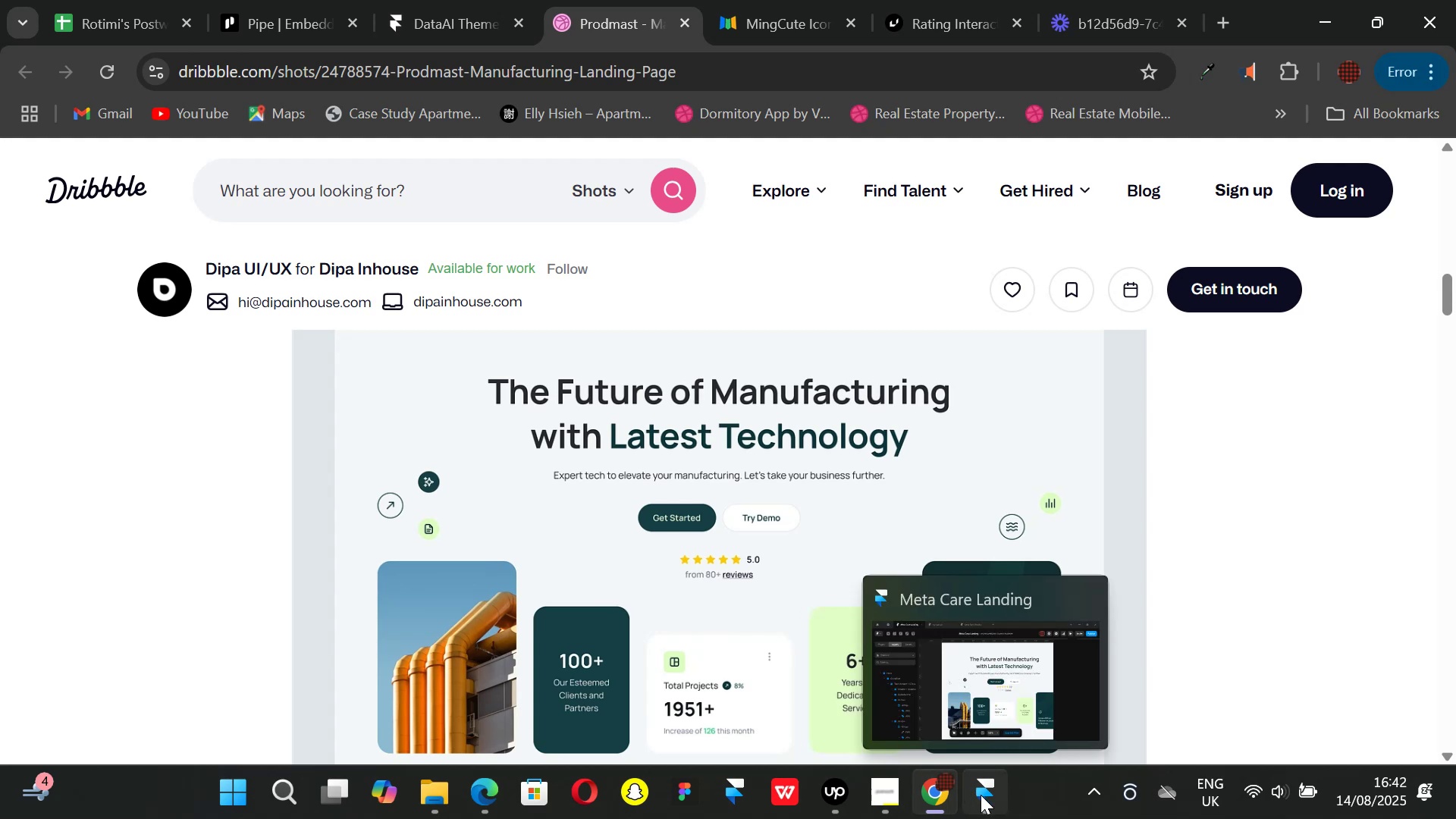 
wait(6.74)
 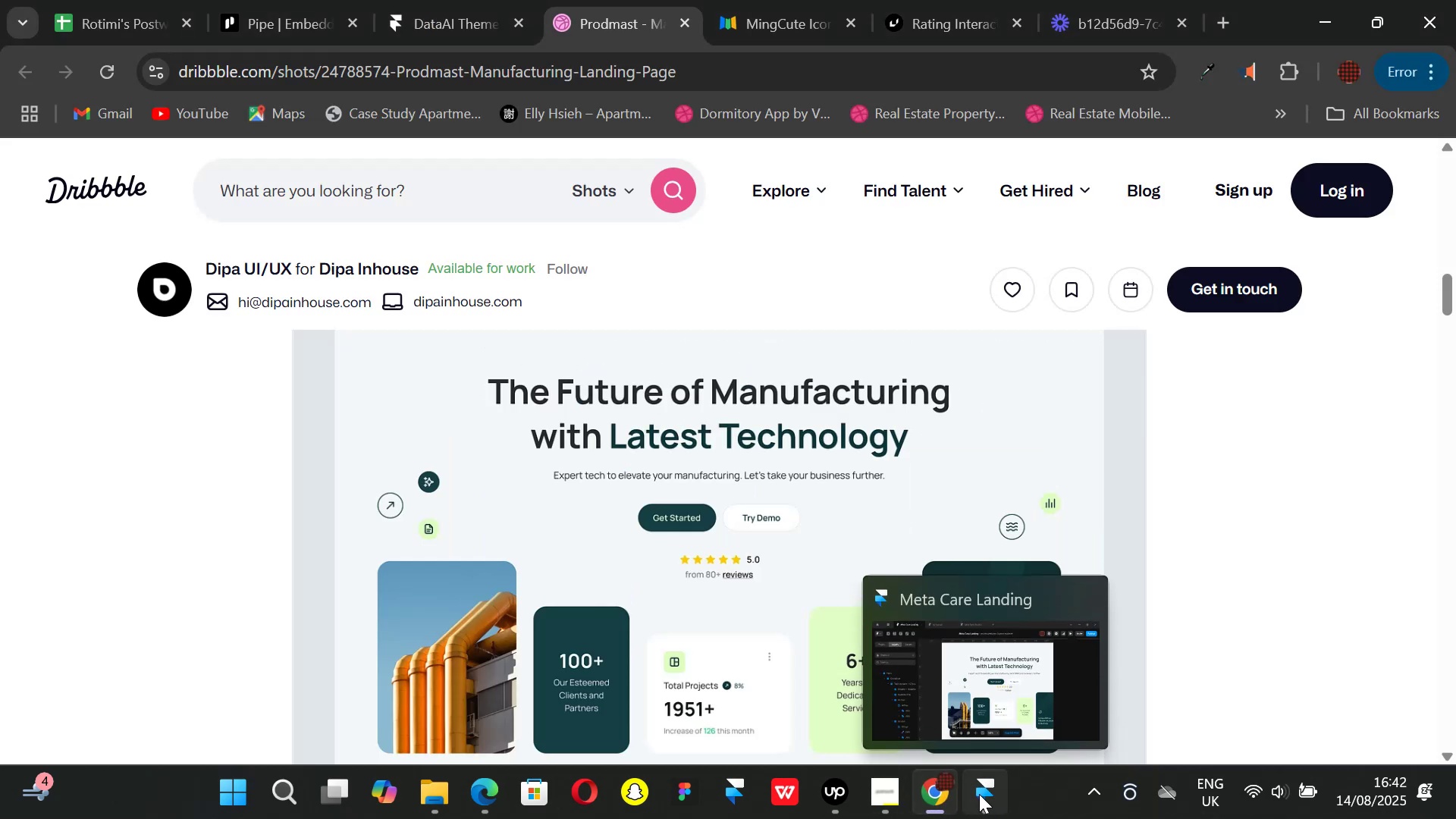 
left_click([981, 795])
 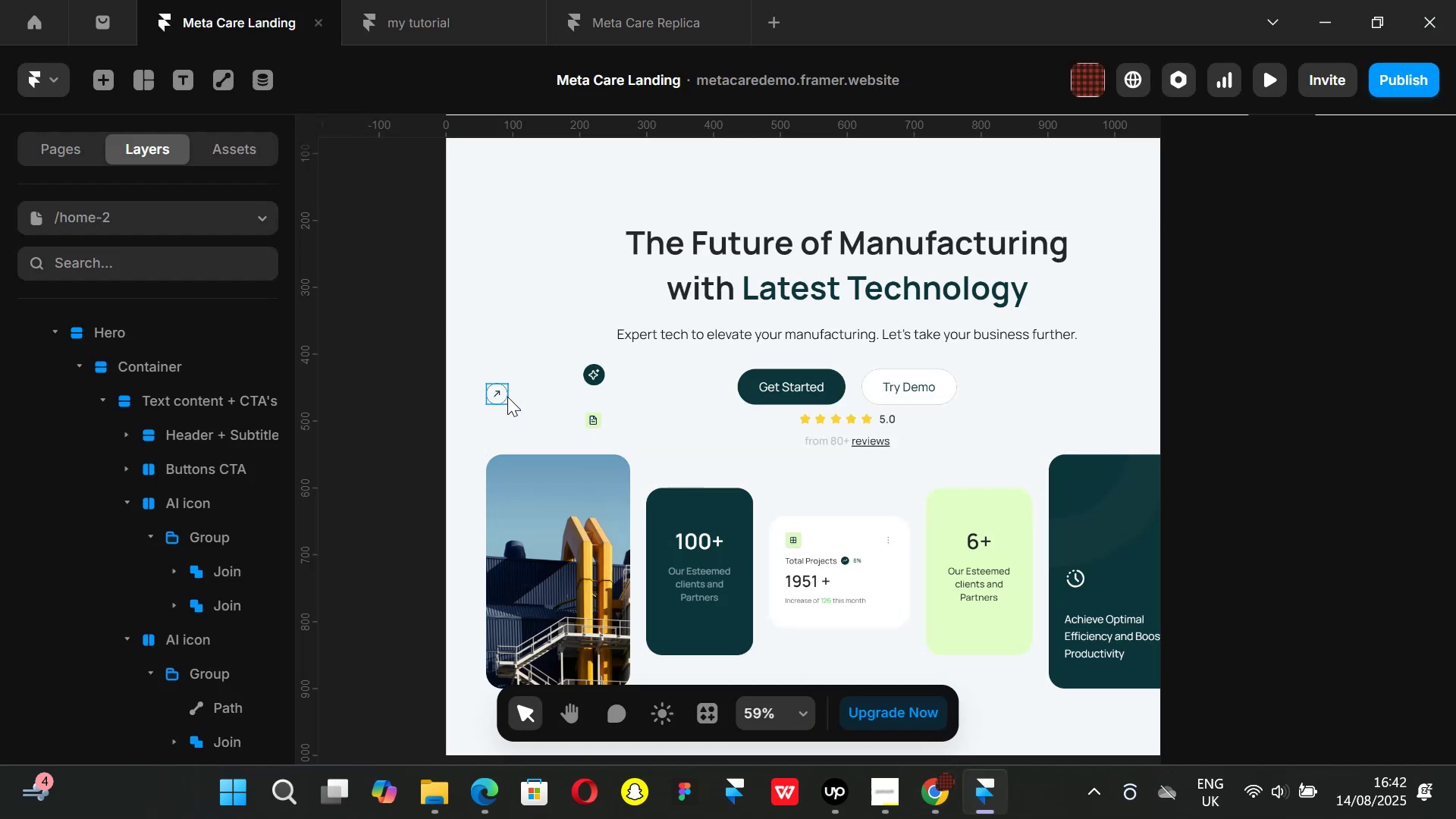 
left_click([507, 397])
 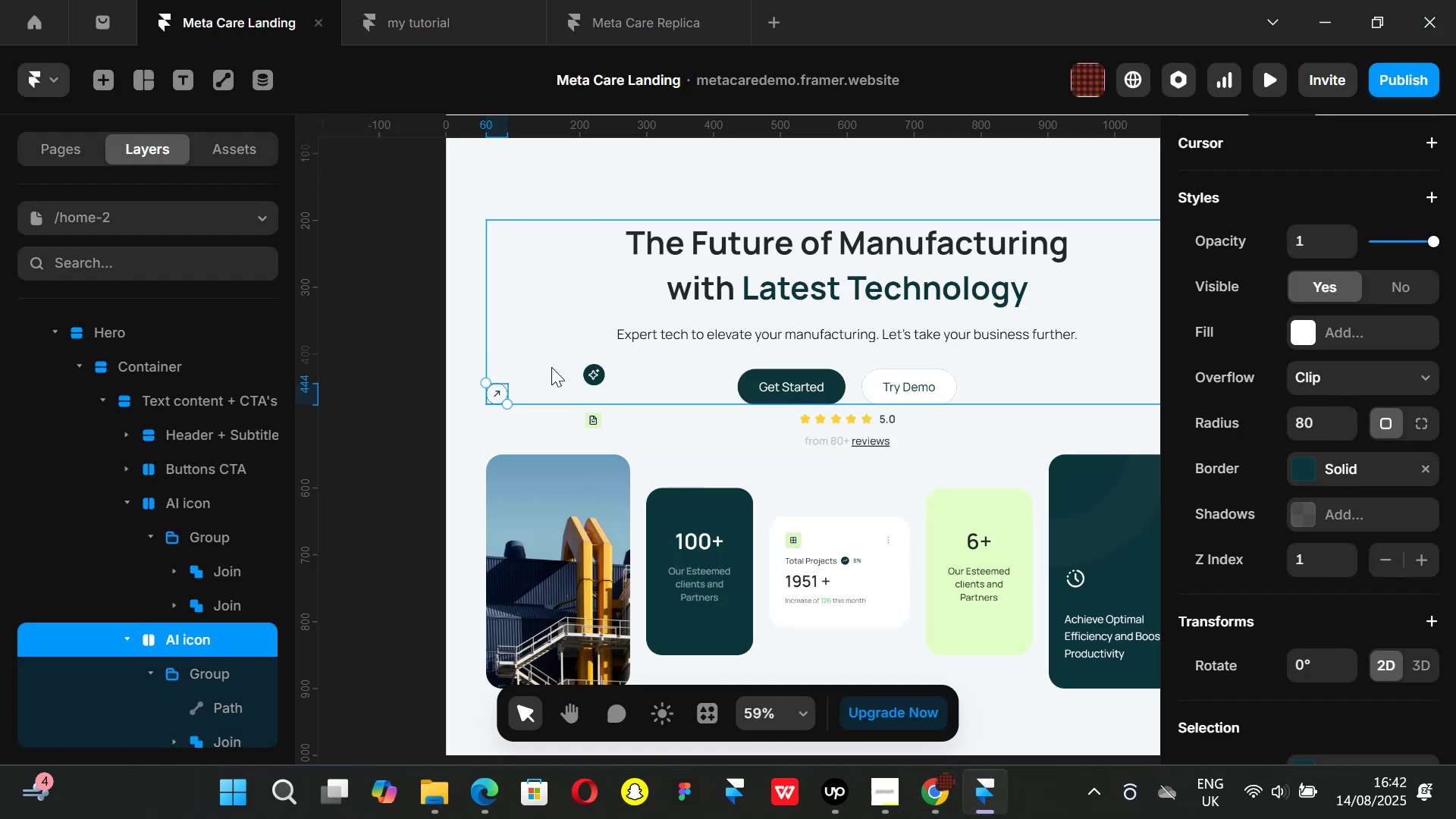 
scroll: coordinate [1360, 374], scroll_direction: up, amount: 10.0
 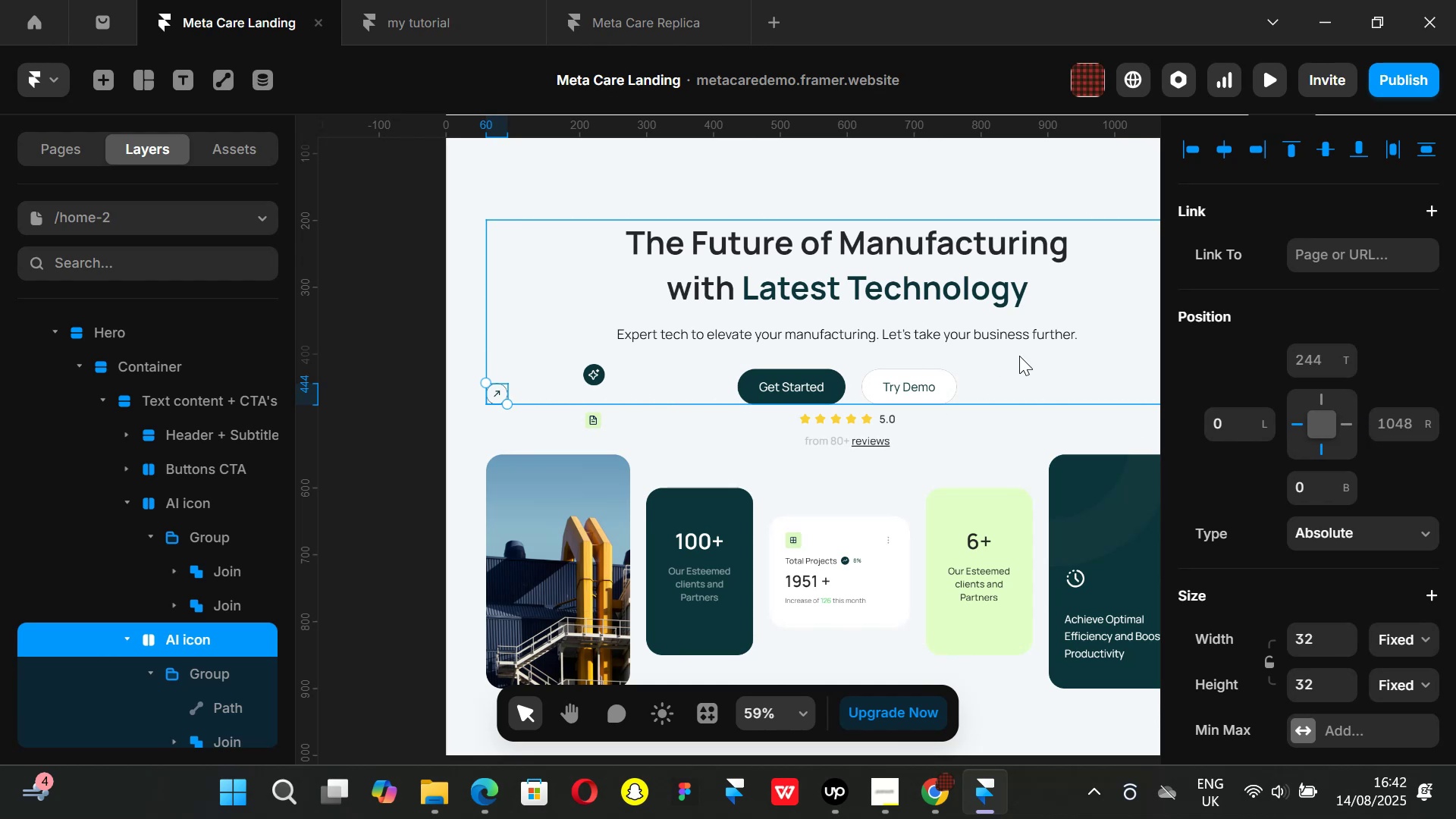 
wait(5.83)
 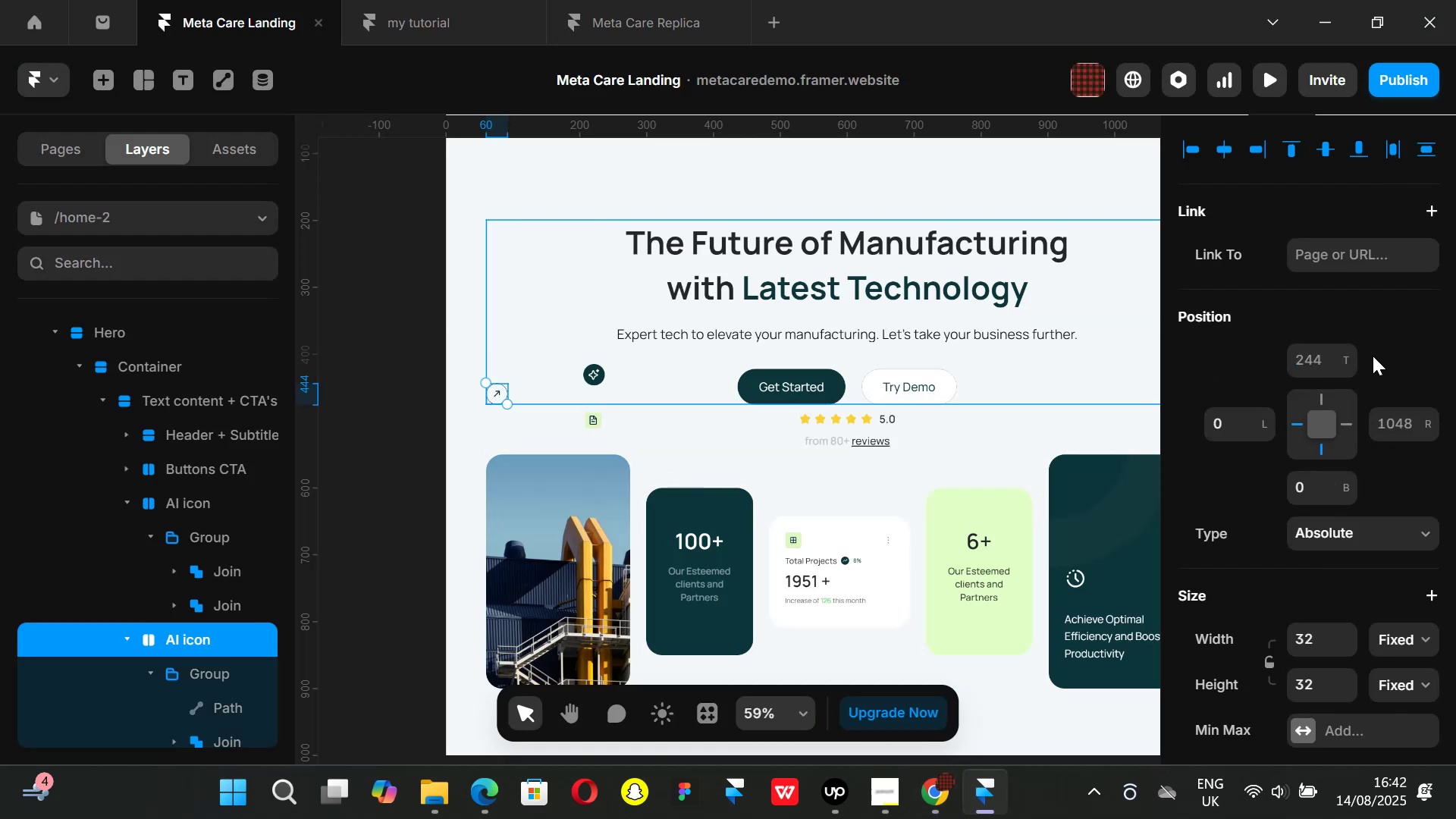 
hold_key(key=AltLeft, duration=0.74)
 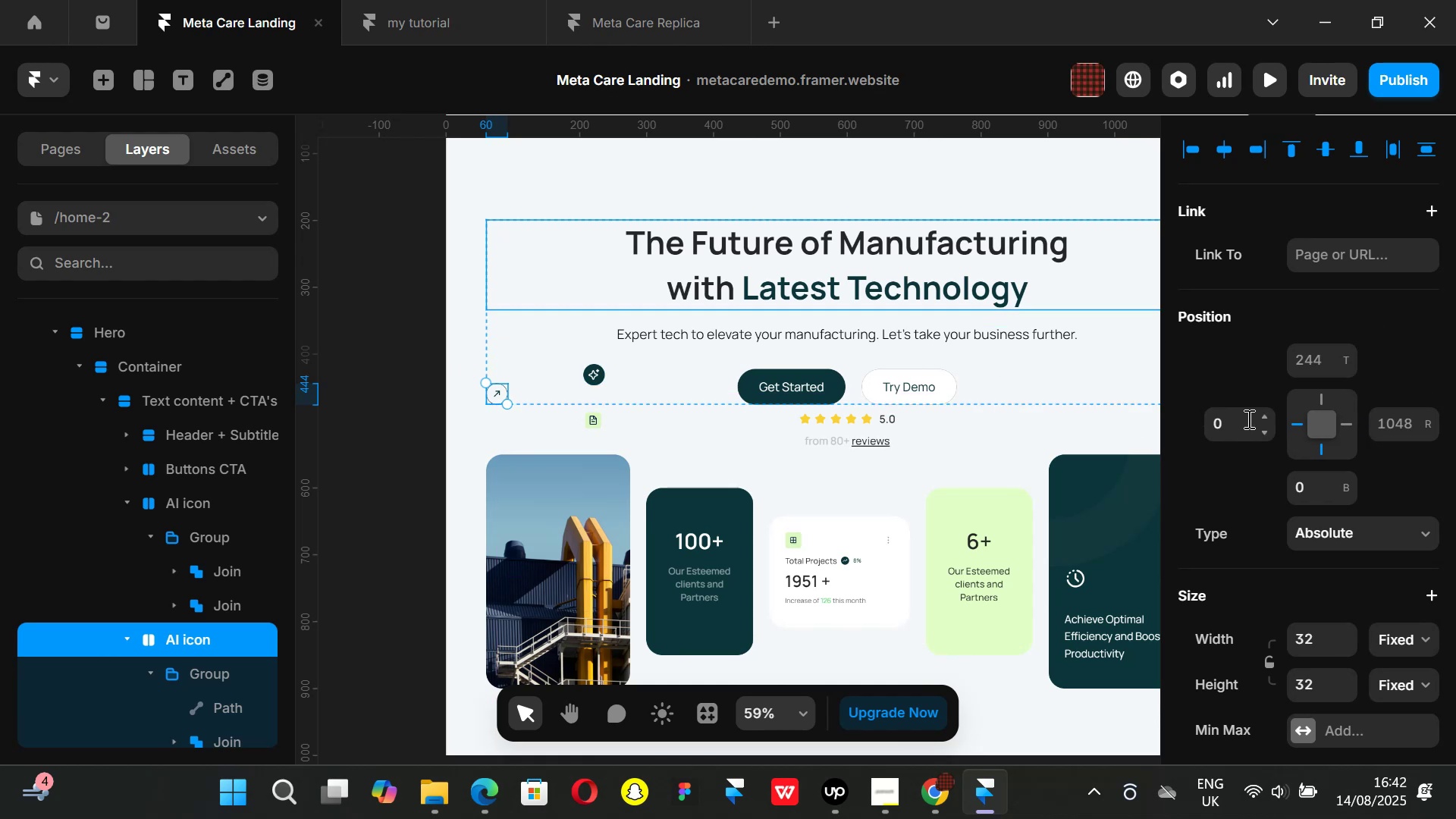 
left_click([1247, 419])
 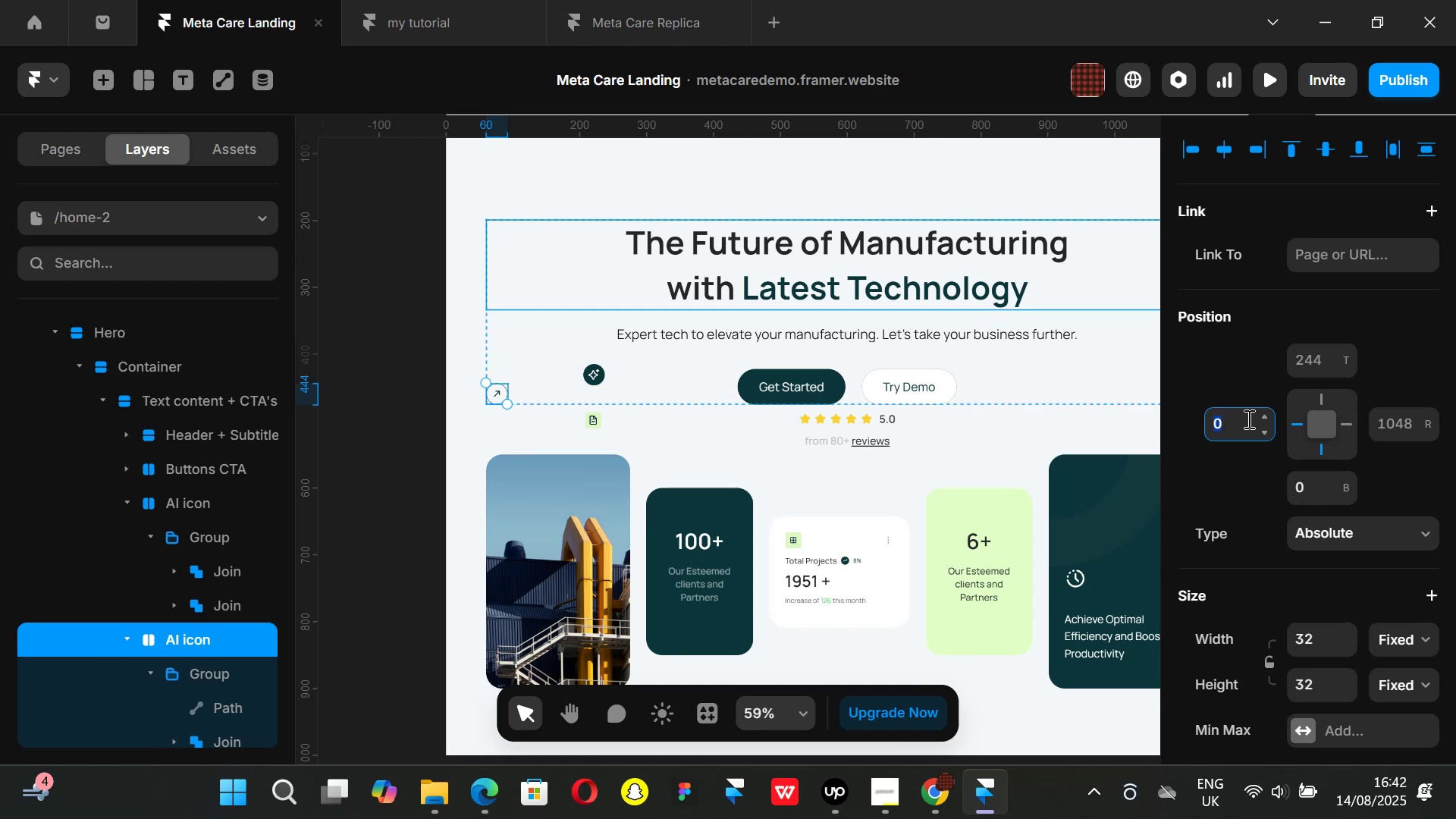 
type(60)
 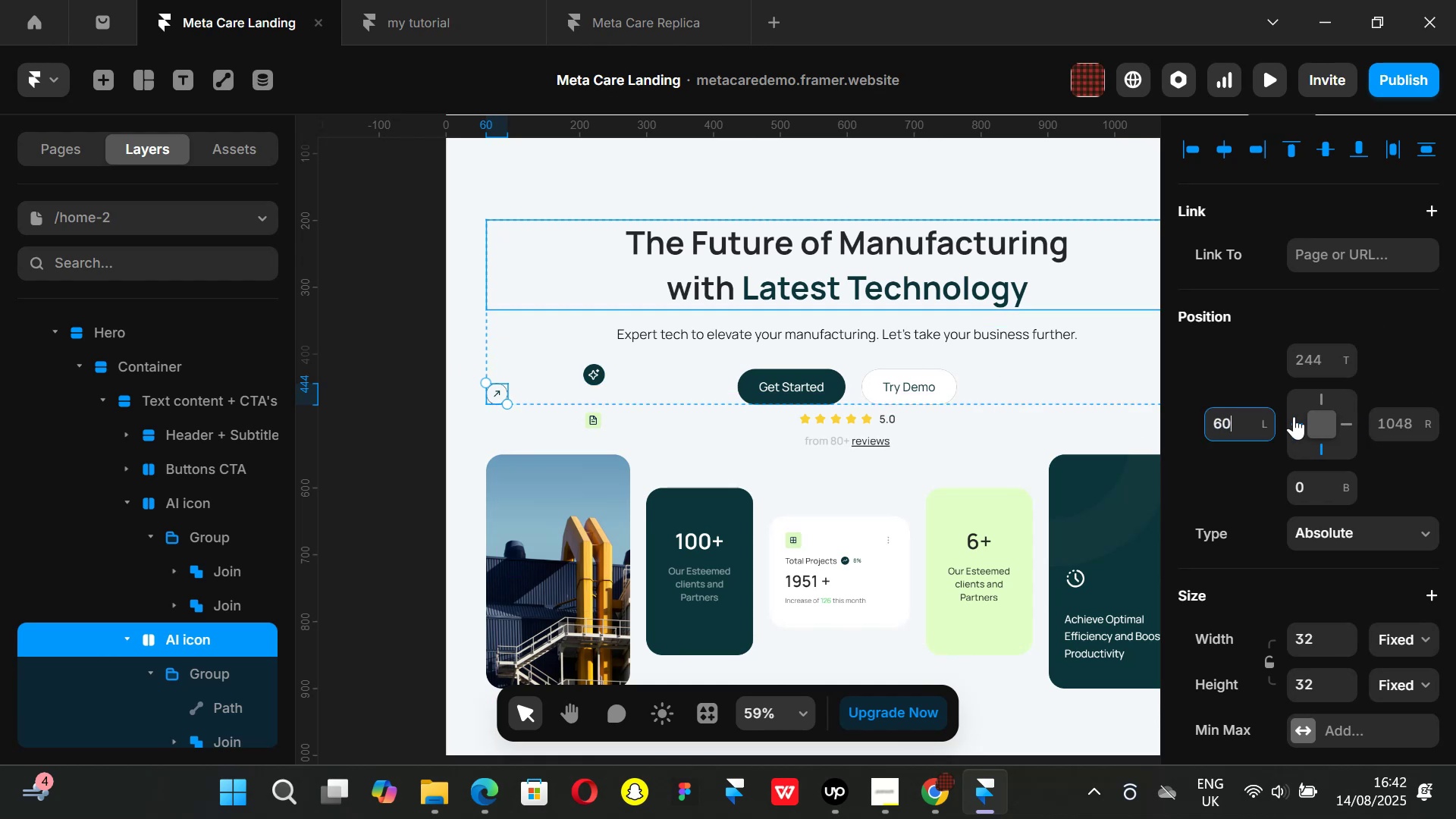 
key(Enter)
 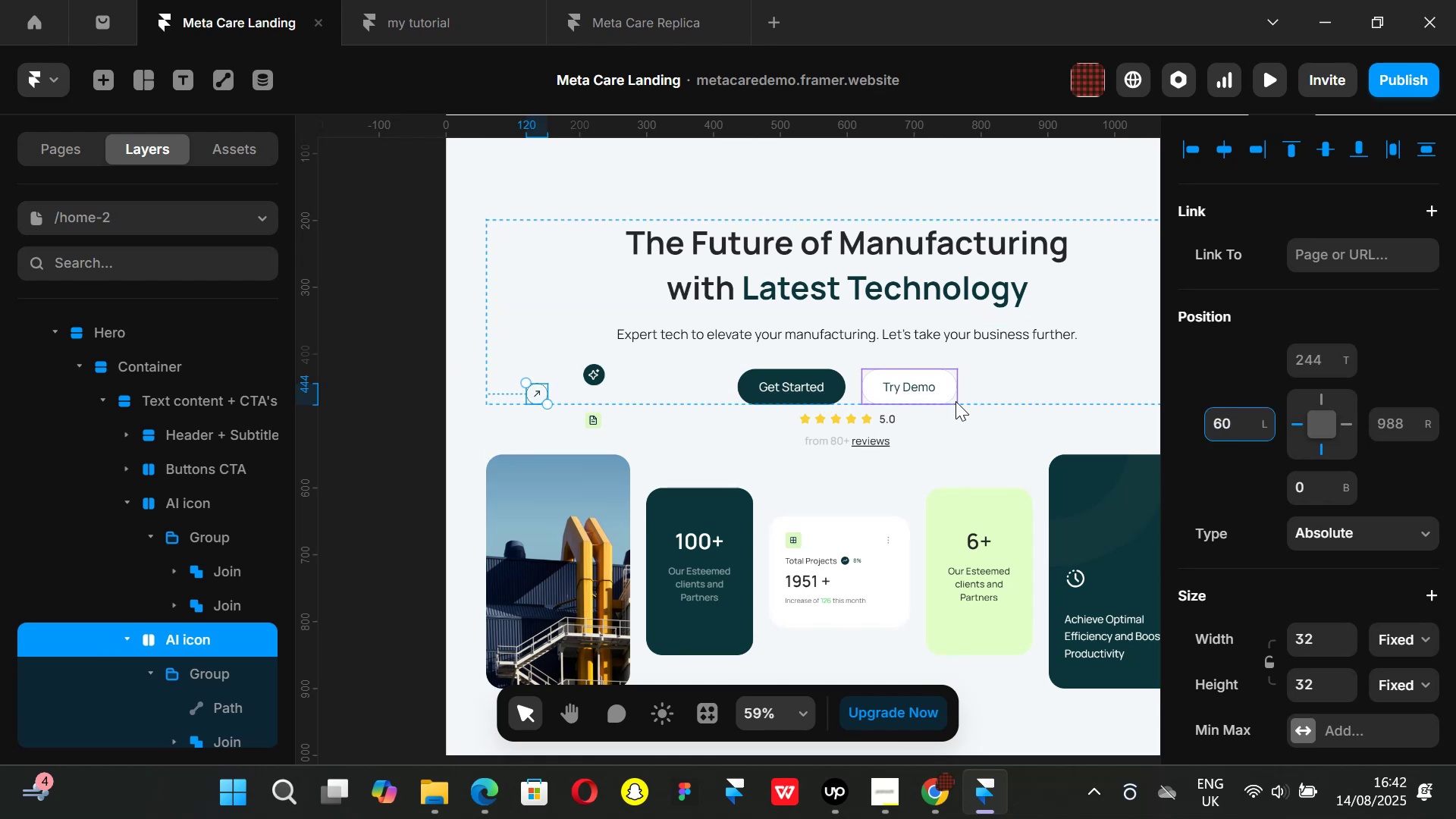 
key(Control+Z)
 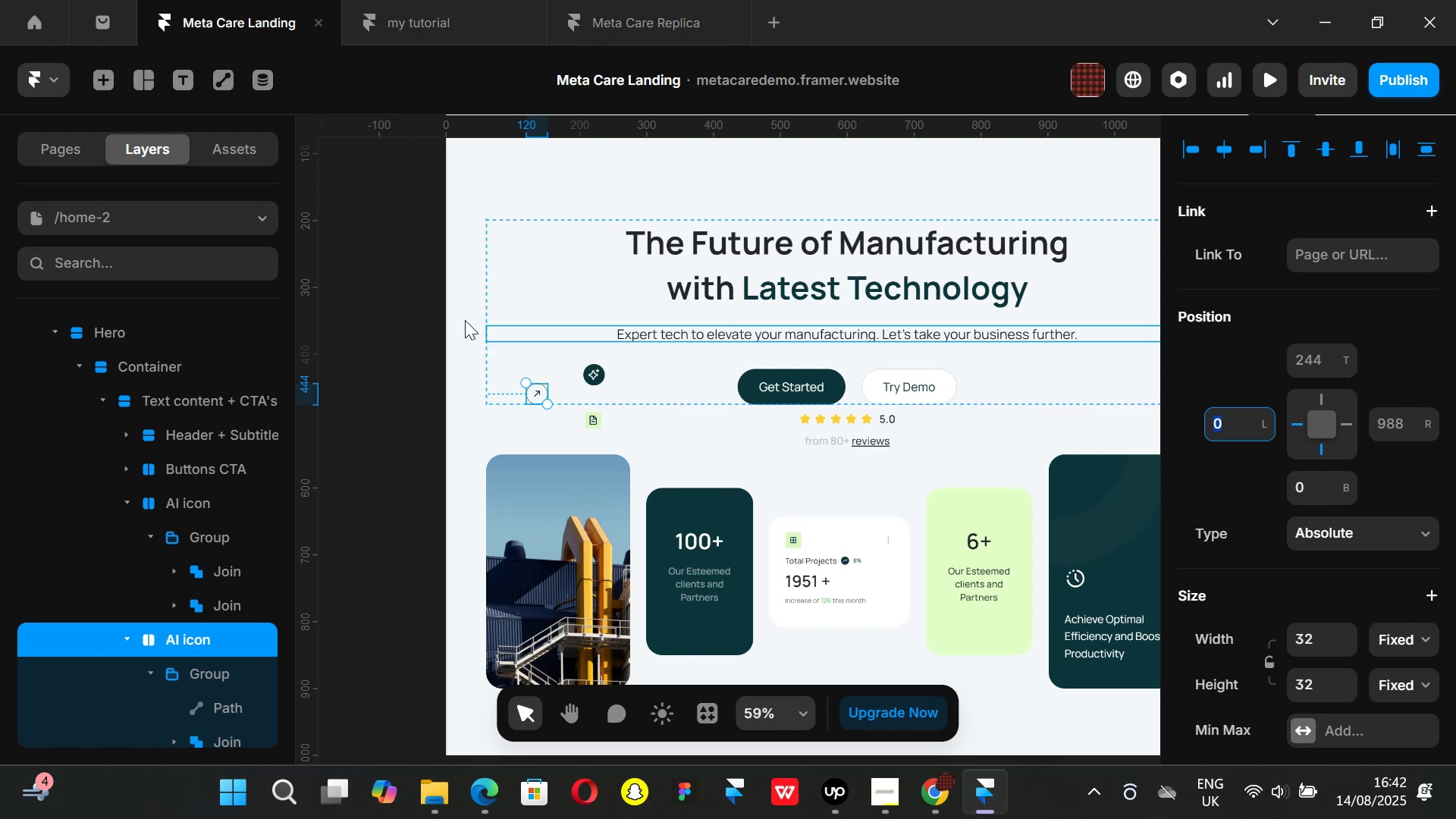 
left_click([422, 314])
 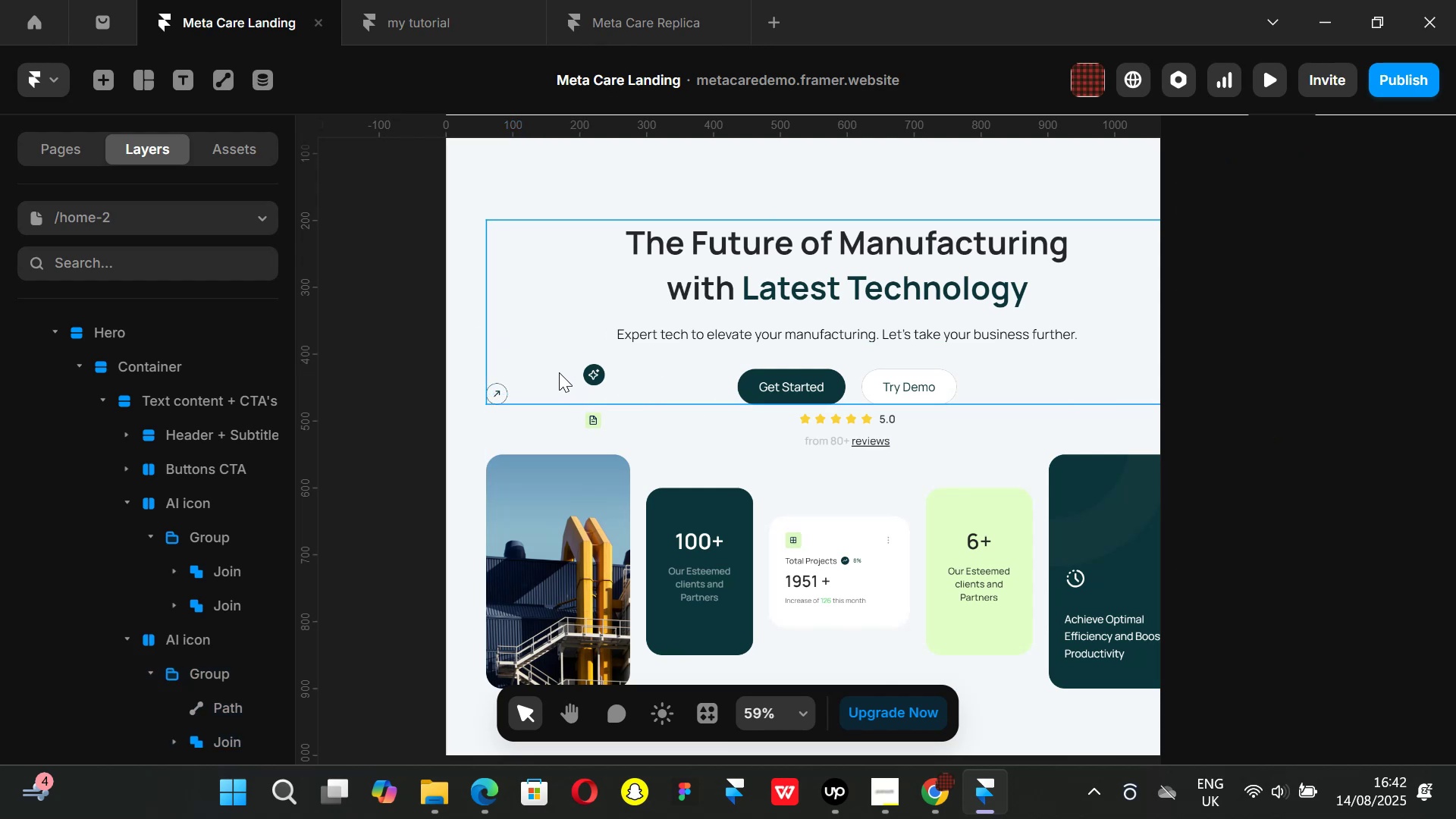 
left_click([559, 372])
 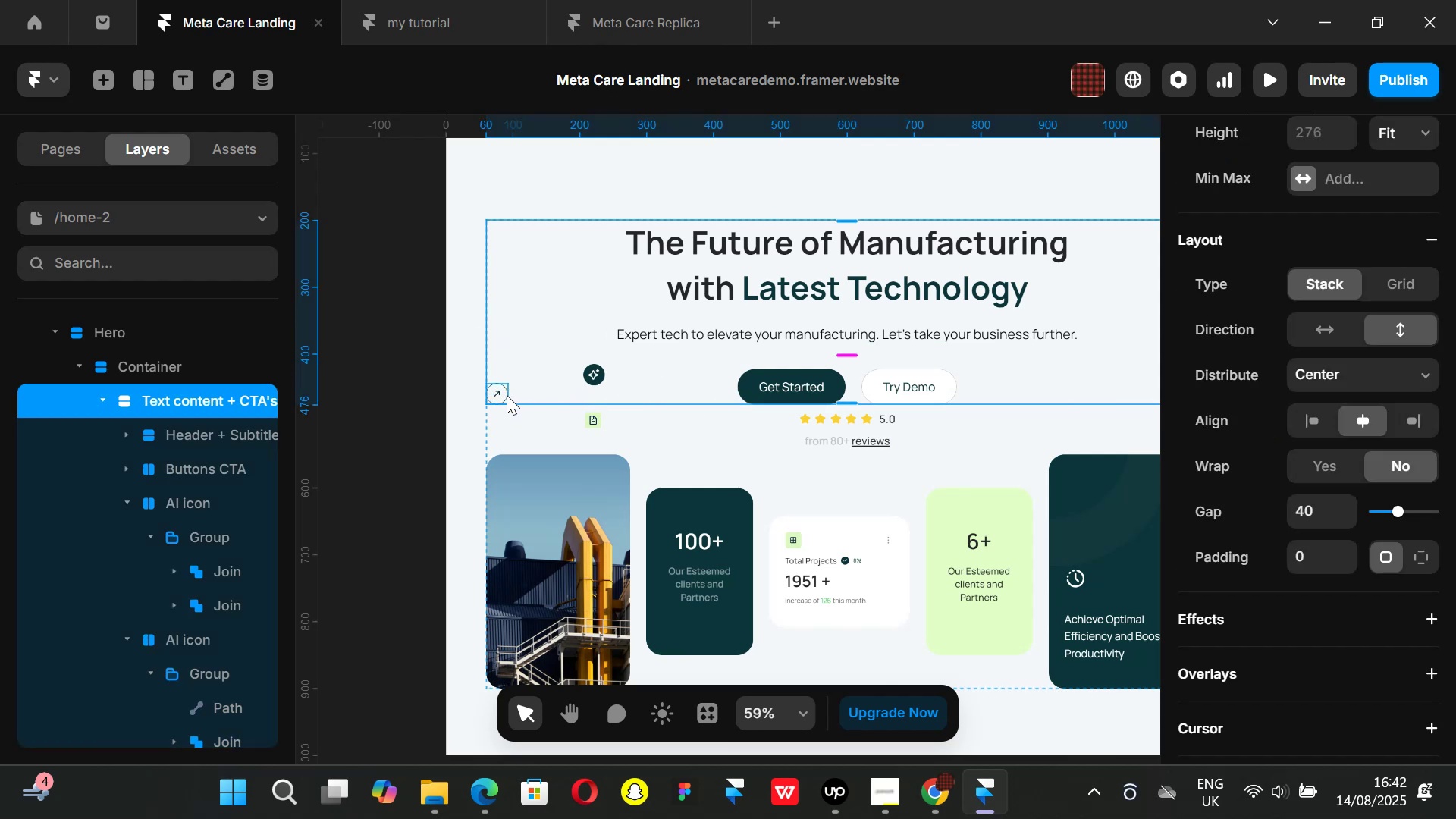 
left_click([507, 395])
 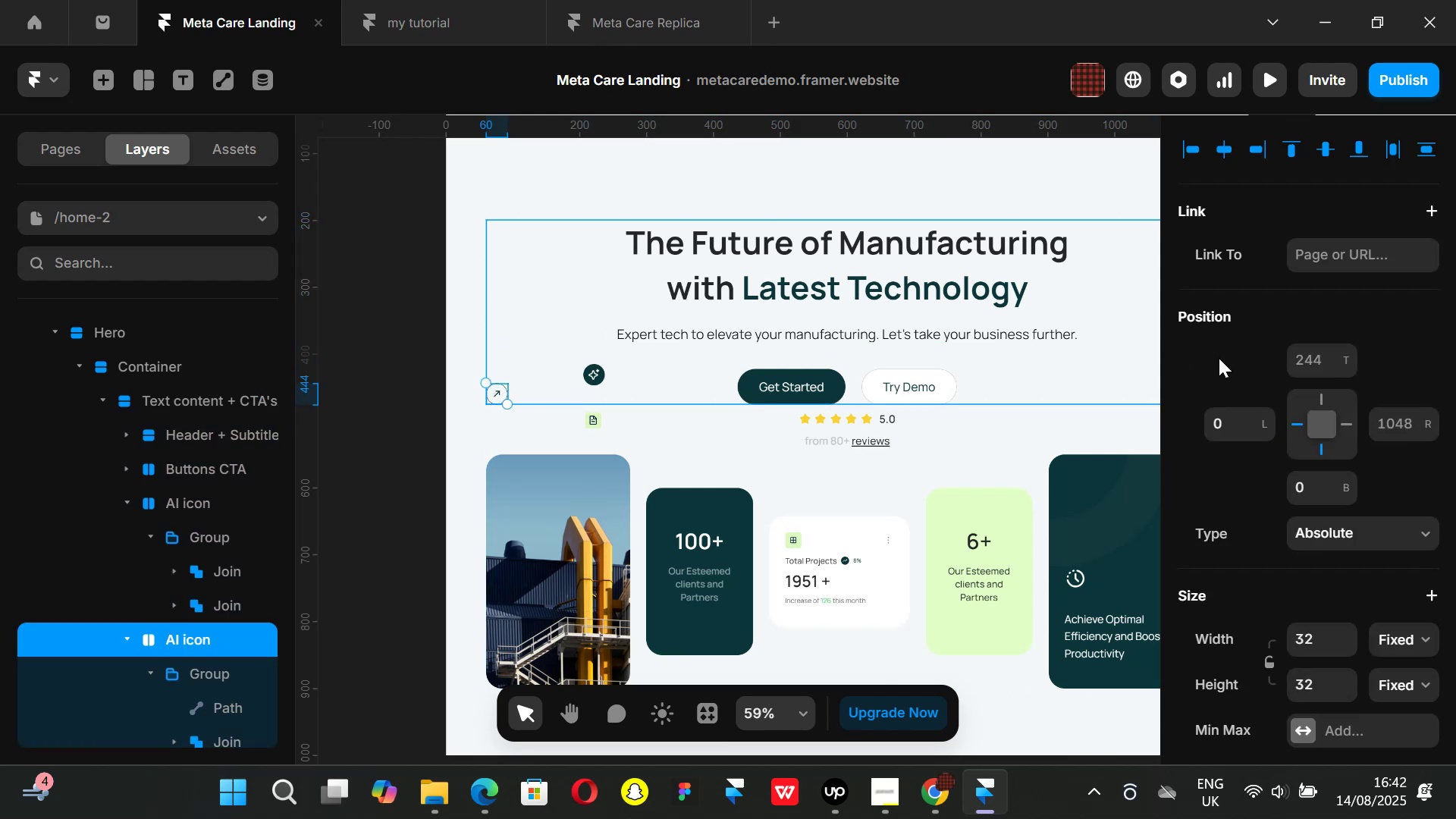 
scroll: coordinate [1241, 367], scroll_direction: up, amount: 2.0
 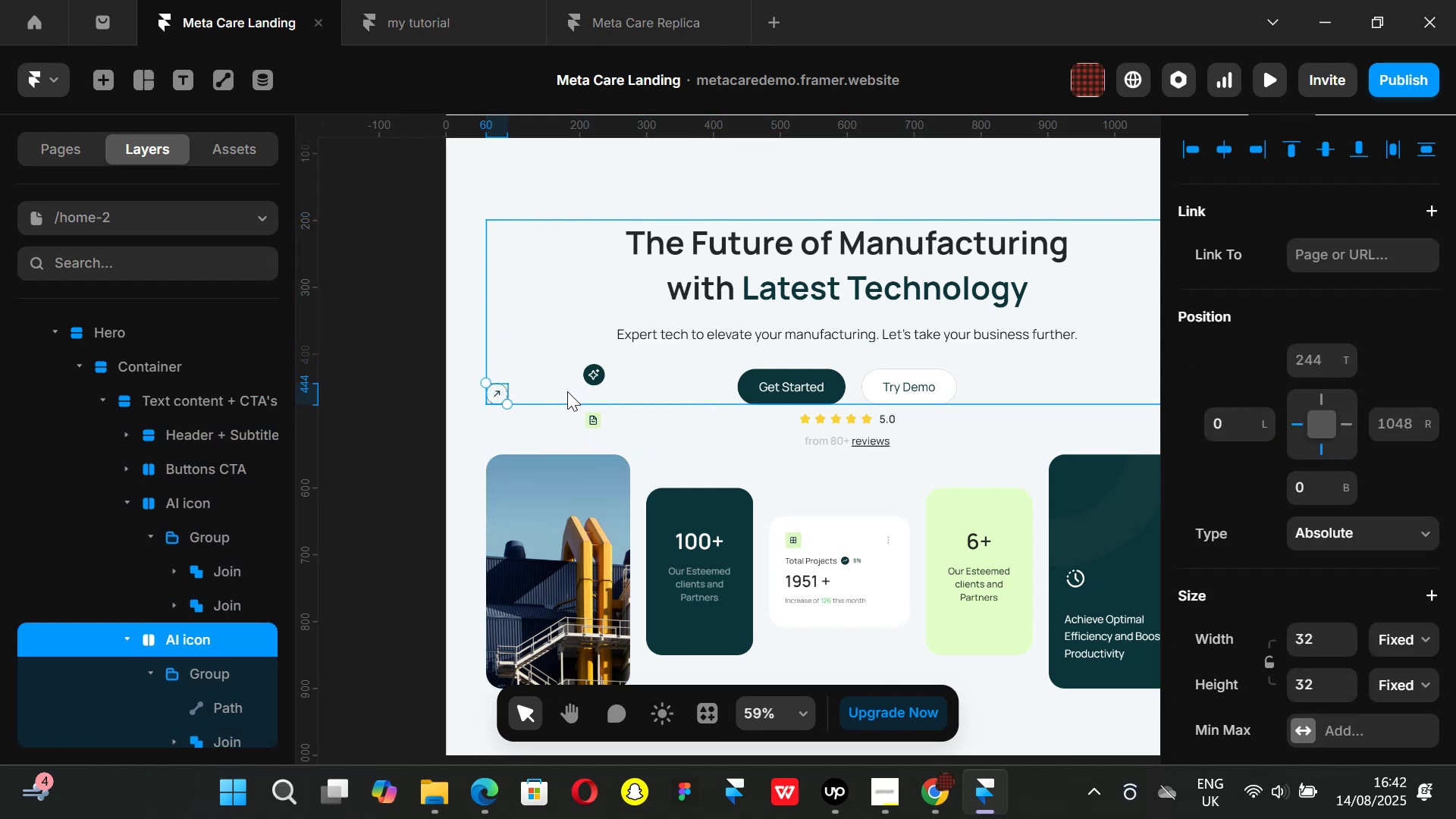 
key(Control+ControlLeft)
 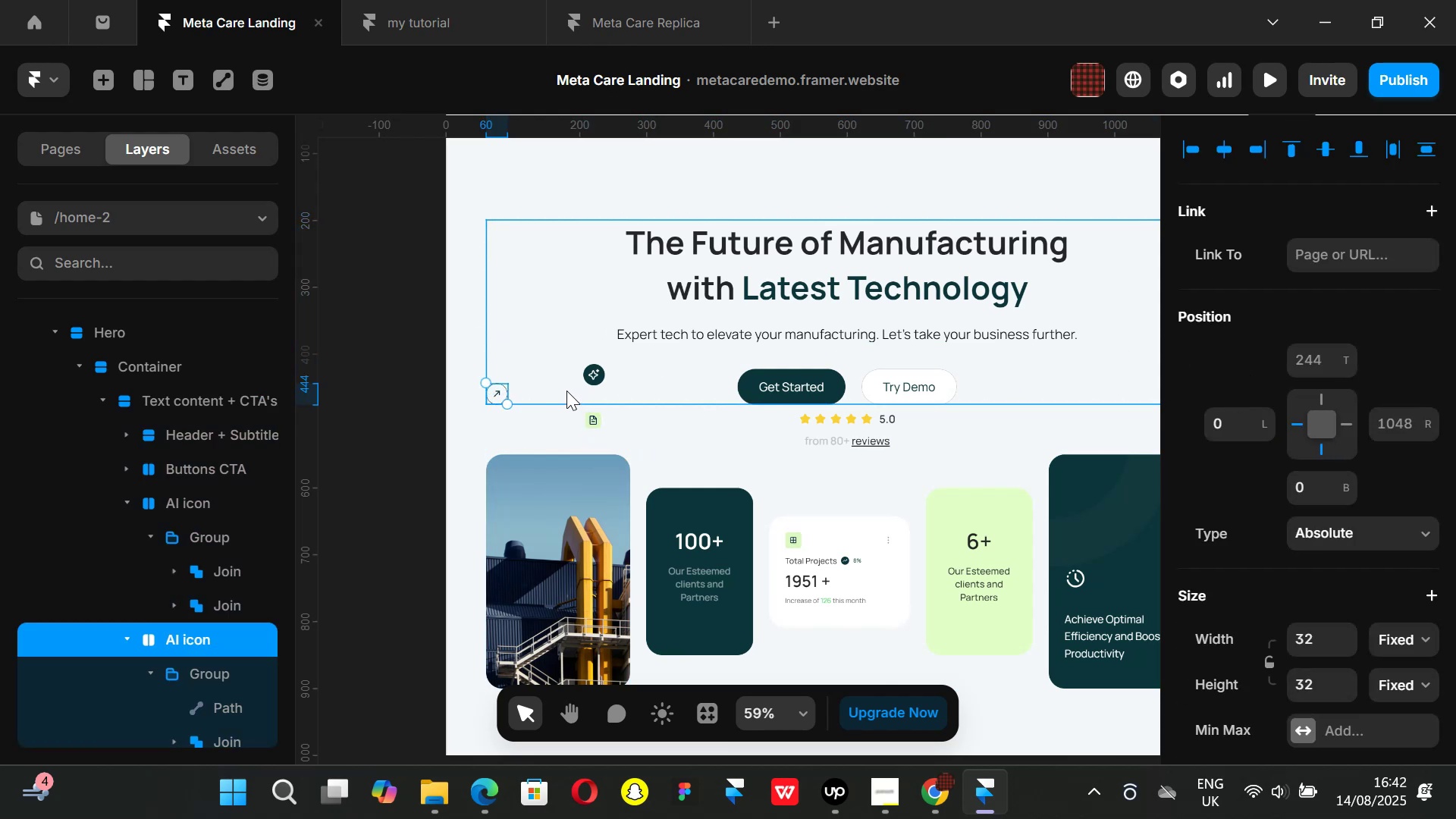 
key(Control+C)
 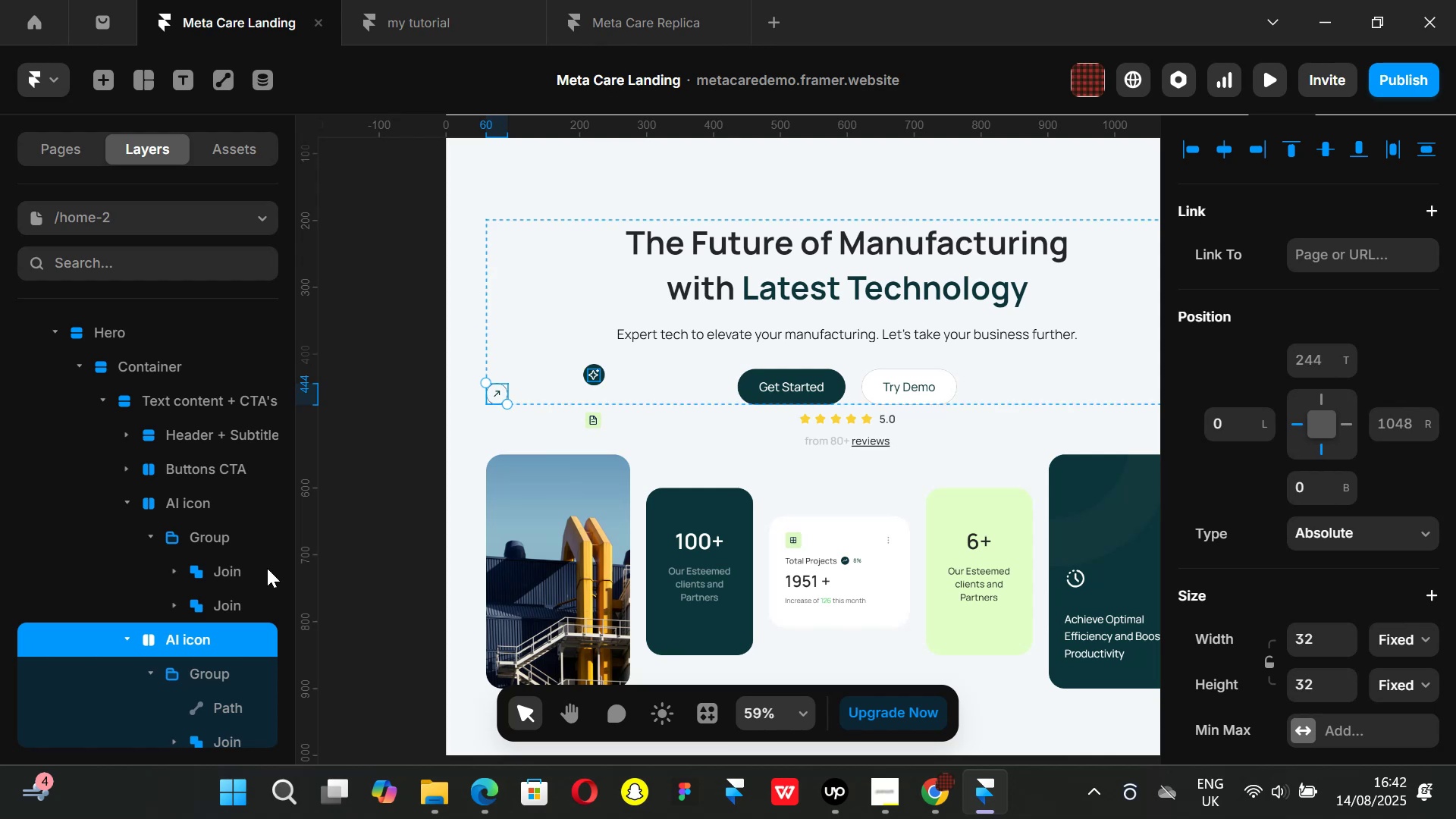 
left_click([127, 639])
 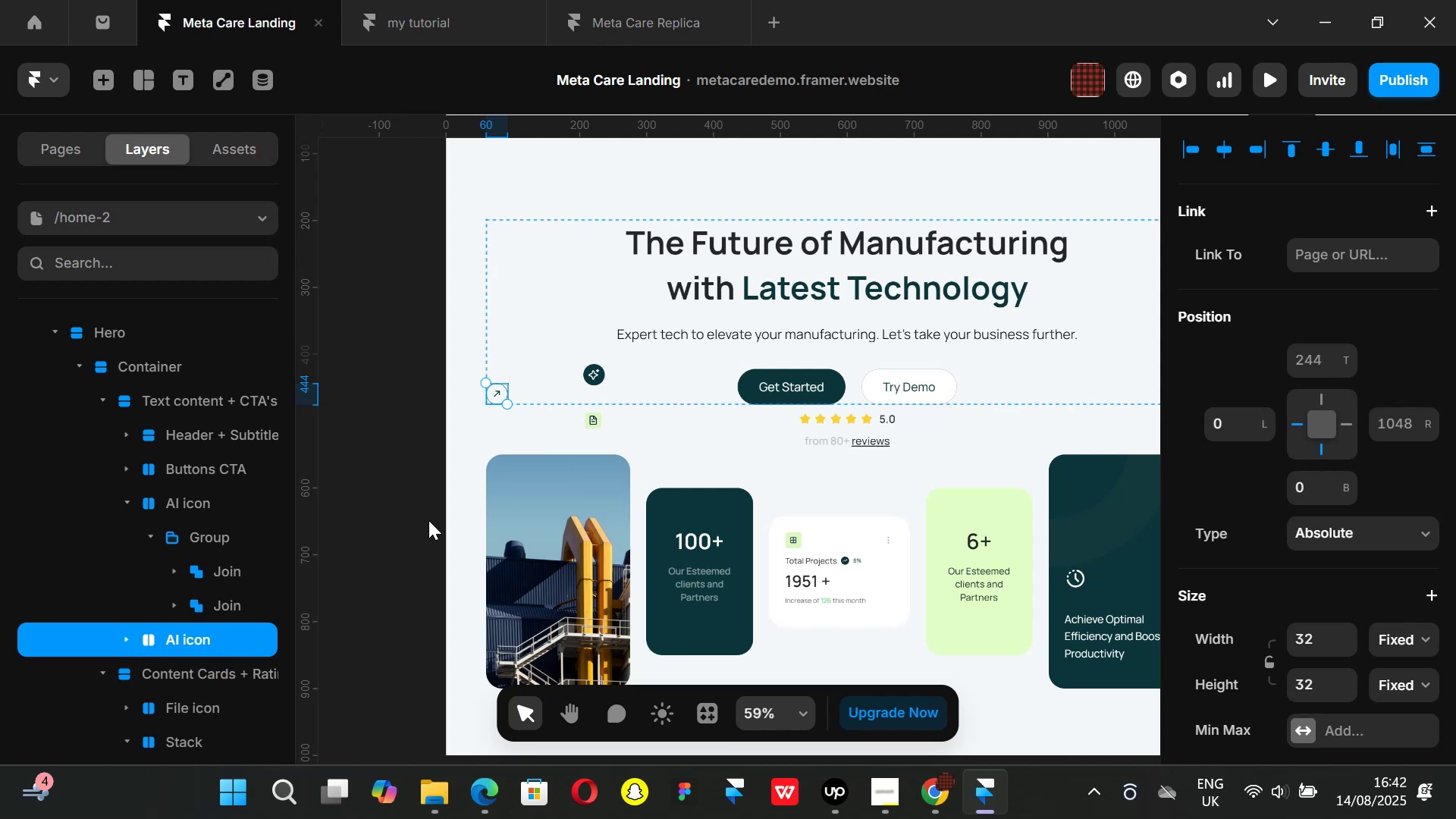 
key(Control+ControlLeft)
 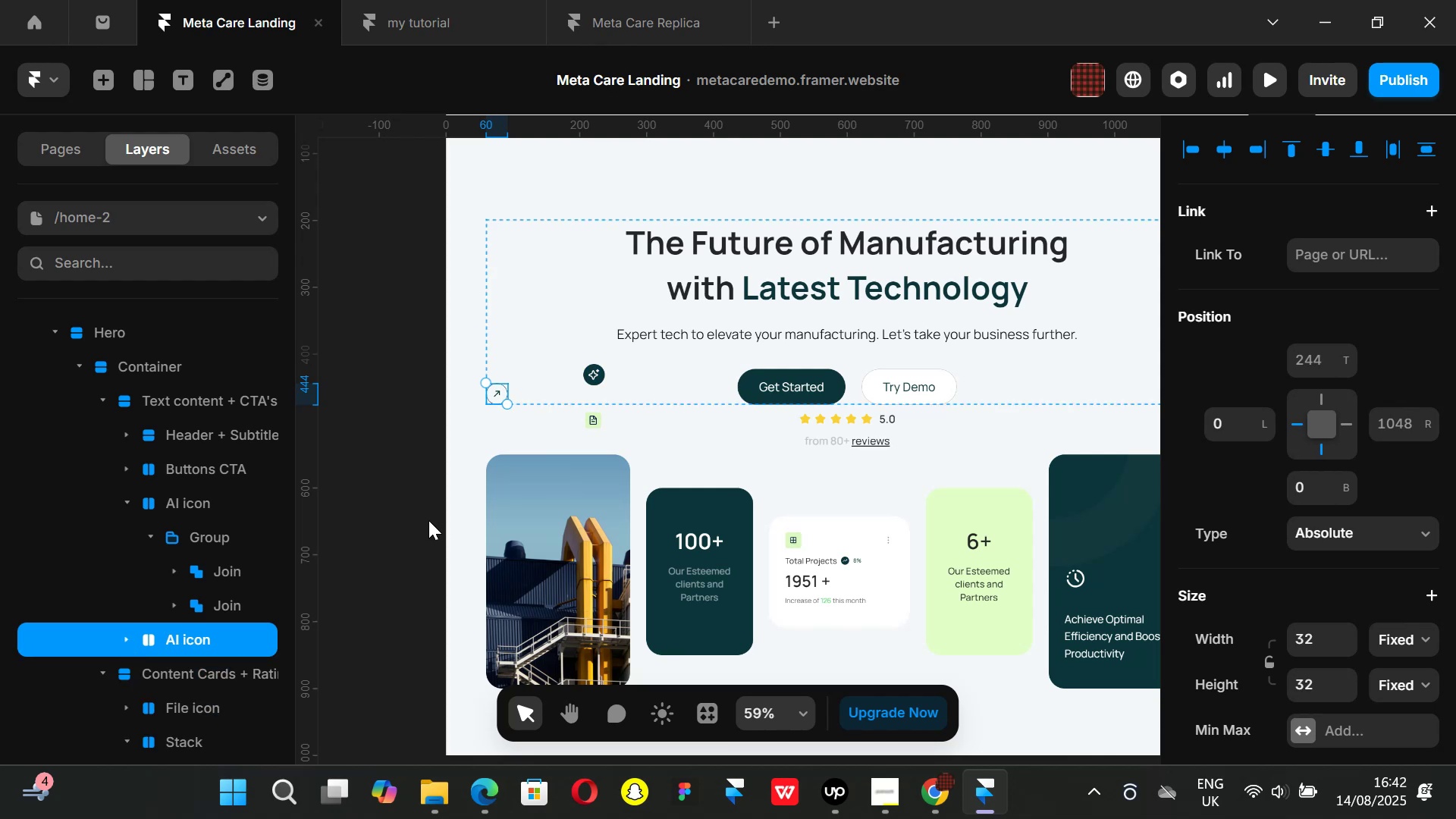 
key(Control+D)
 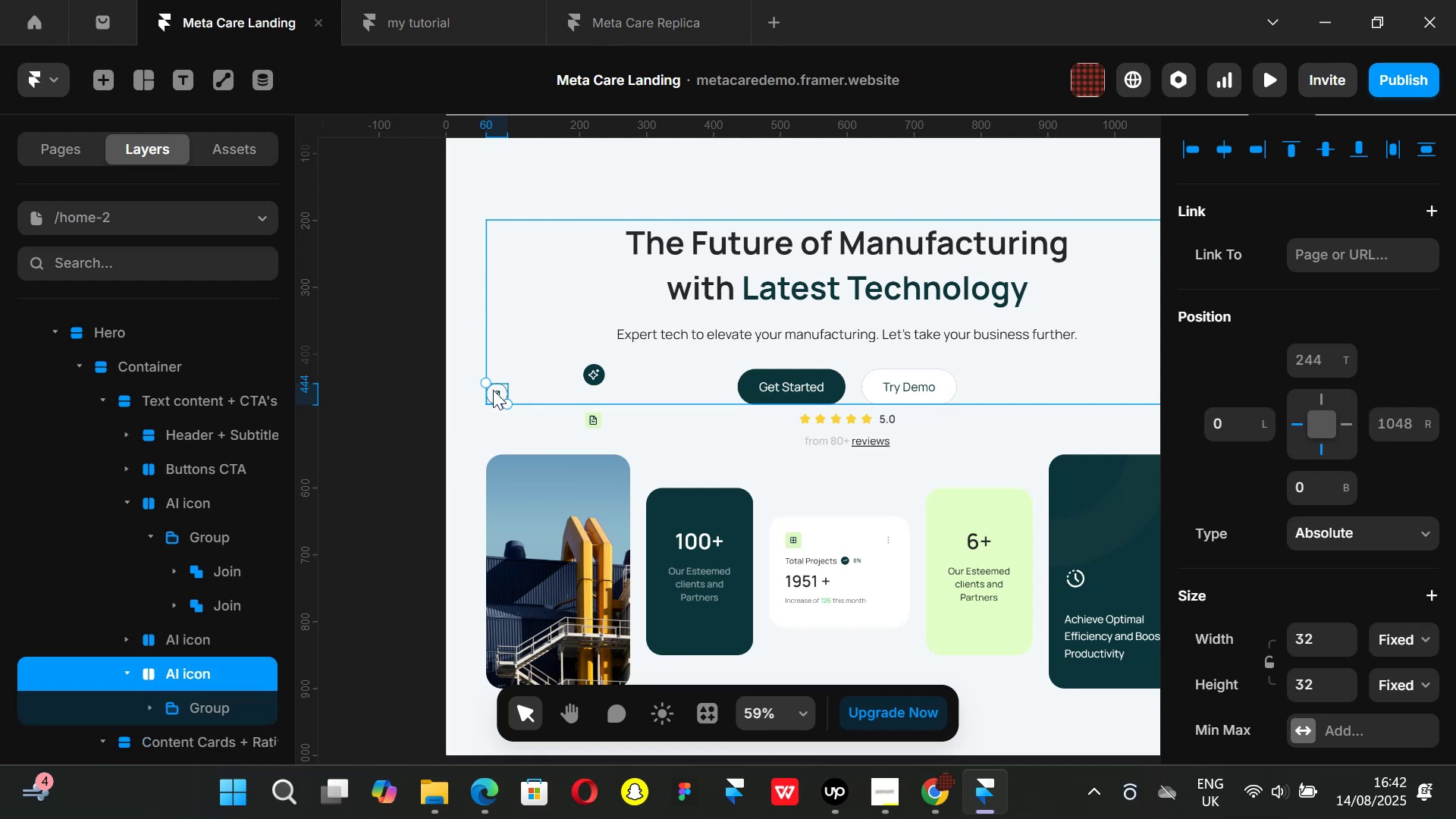 
left_click_drag(start_coordinate=[489, 394], to_coordinate=[522, 394])
 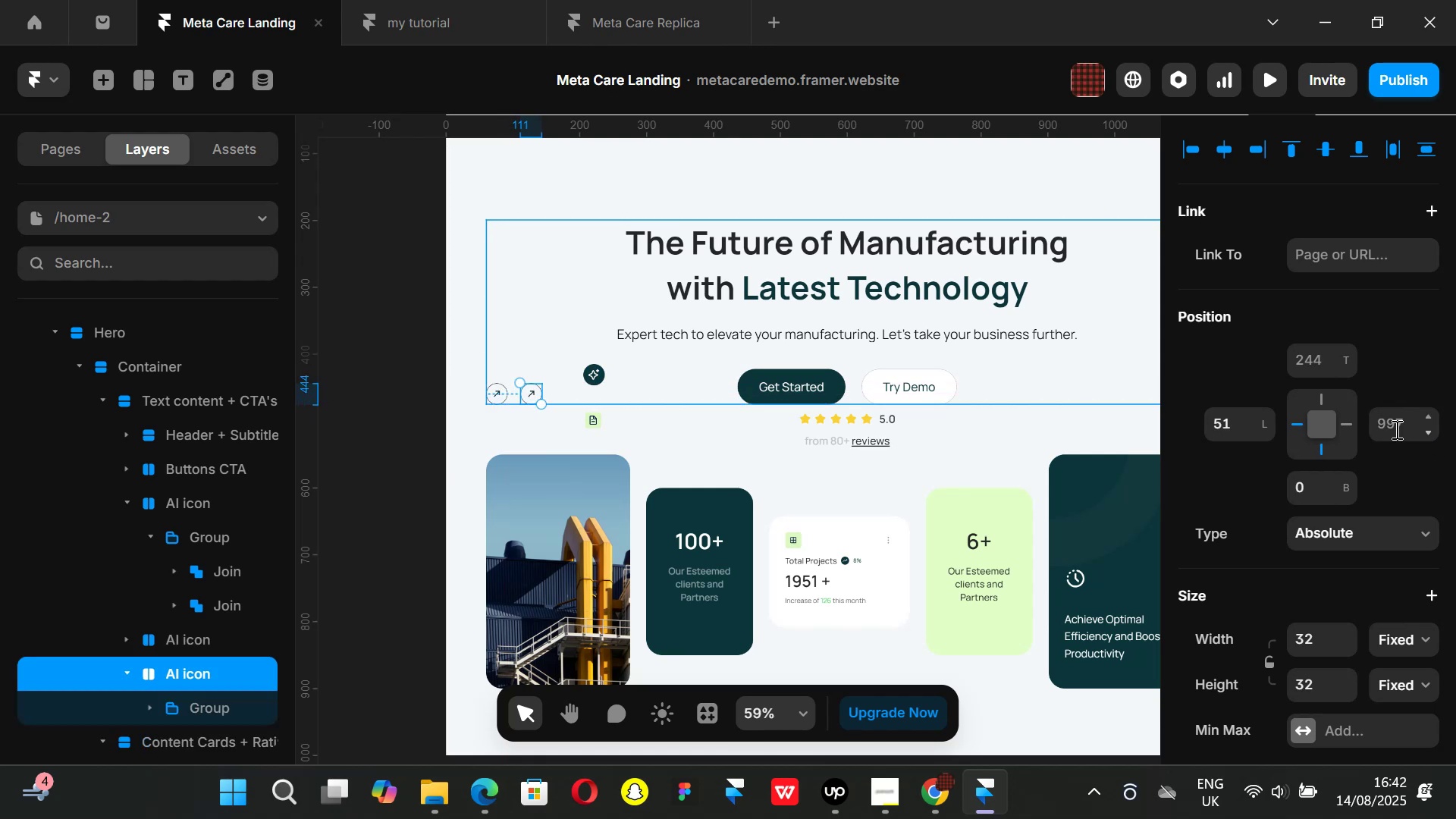 
left_click([1393, 426])
 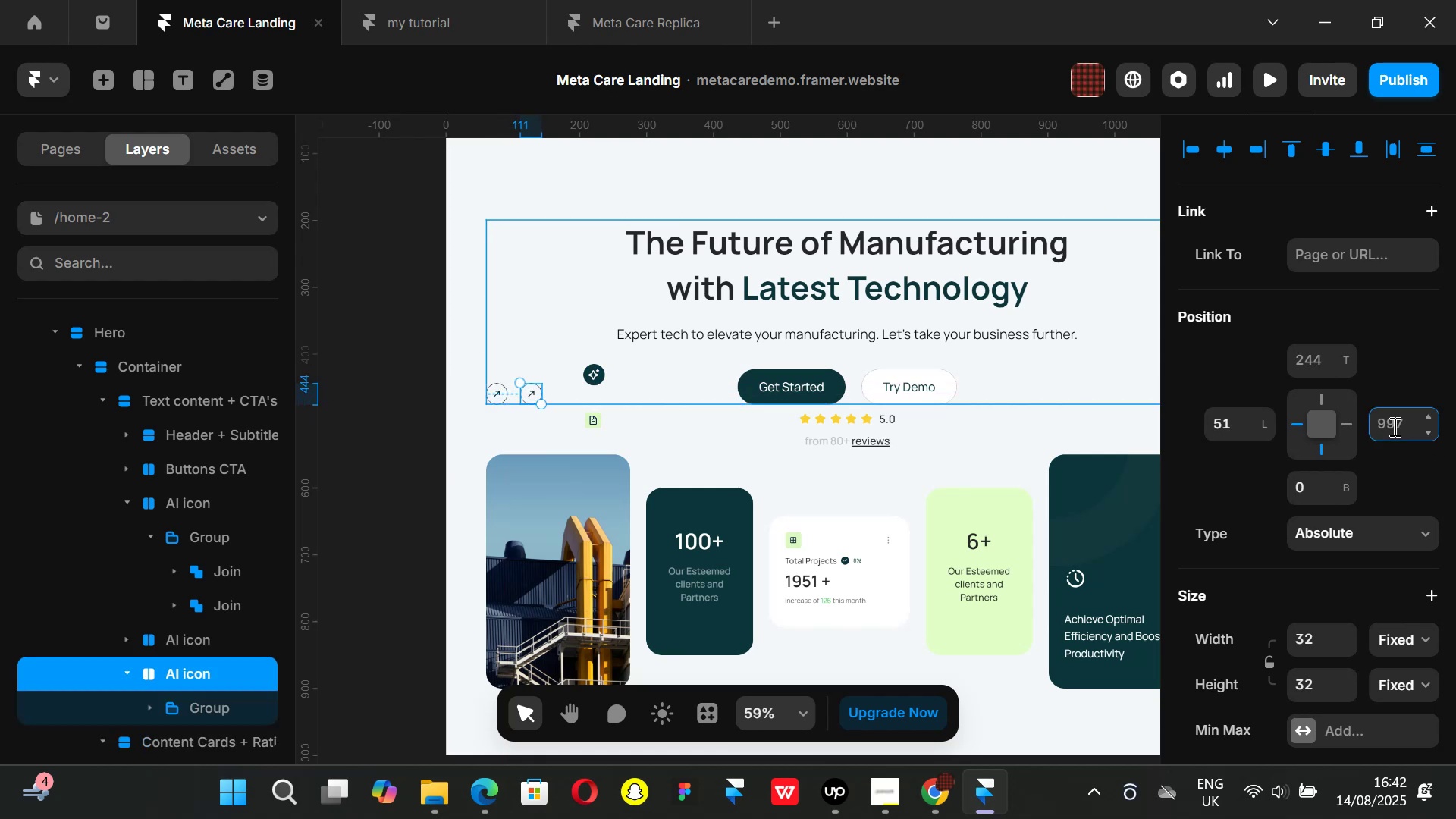 
key(0)
 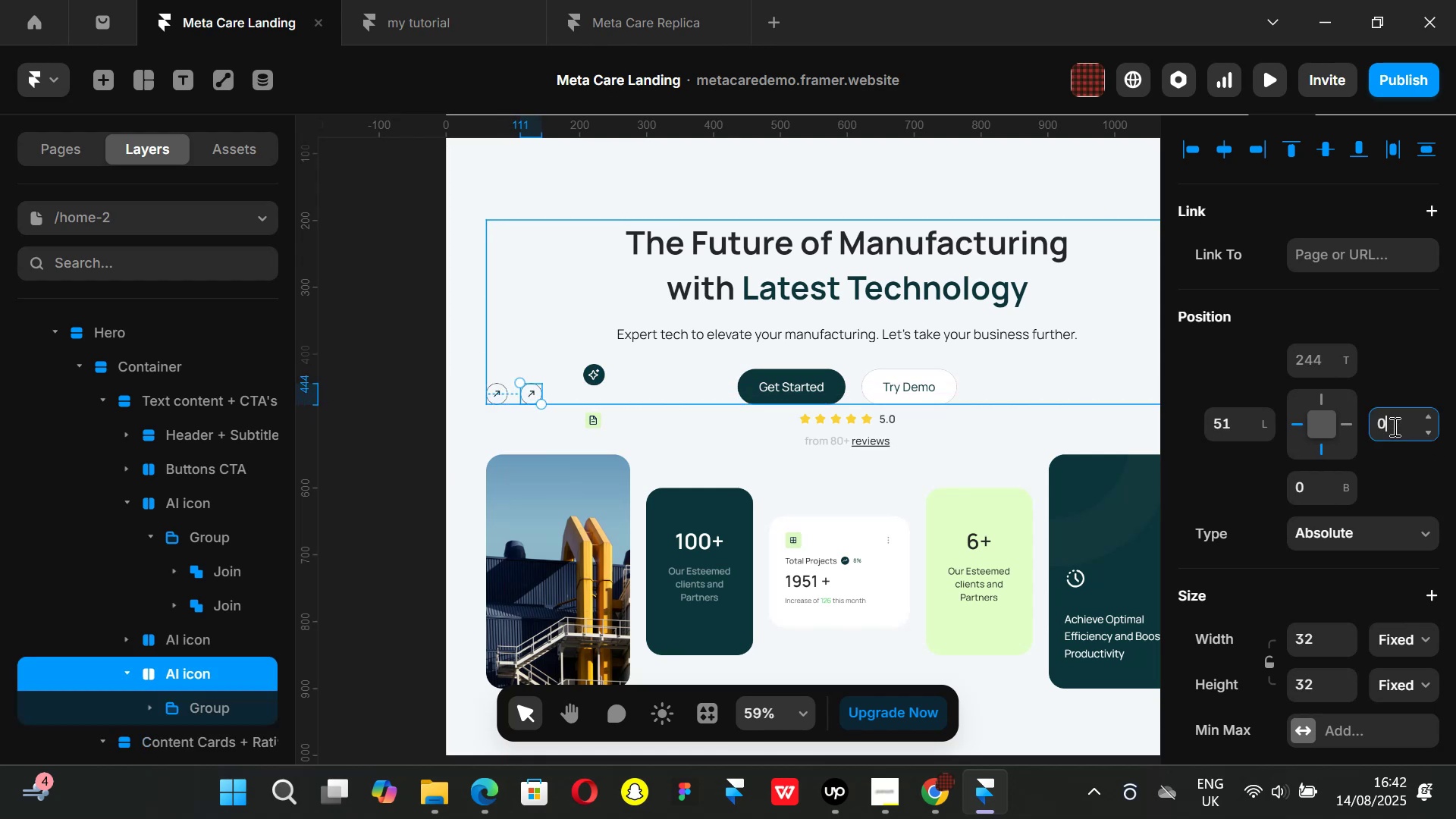 
key(Enter)
 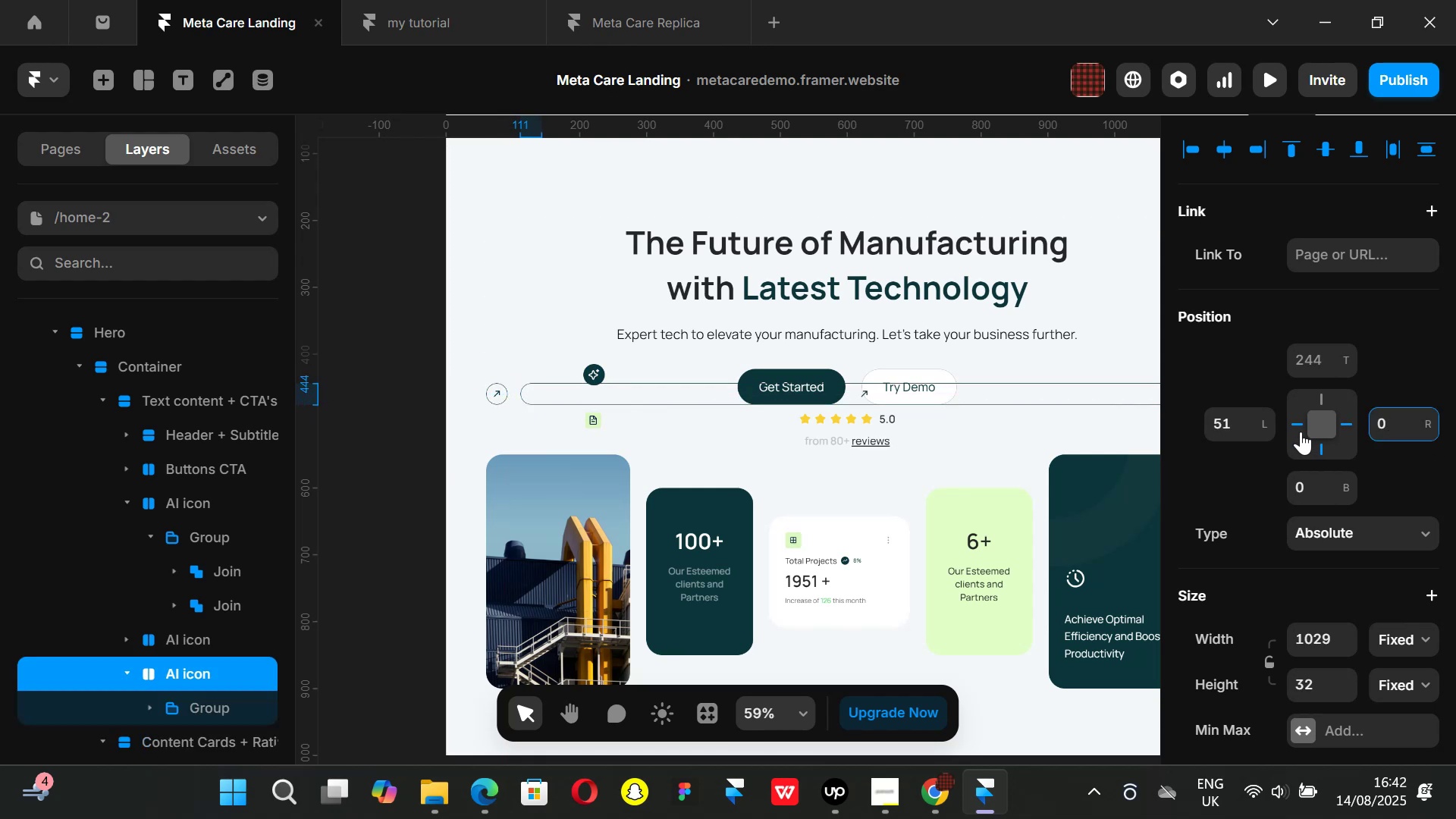 
left_click([1295, 425])
 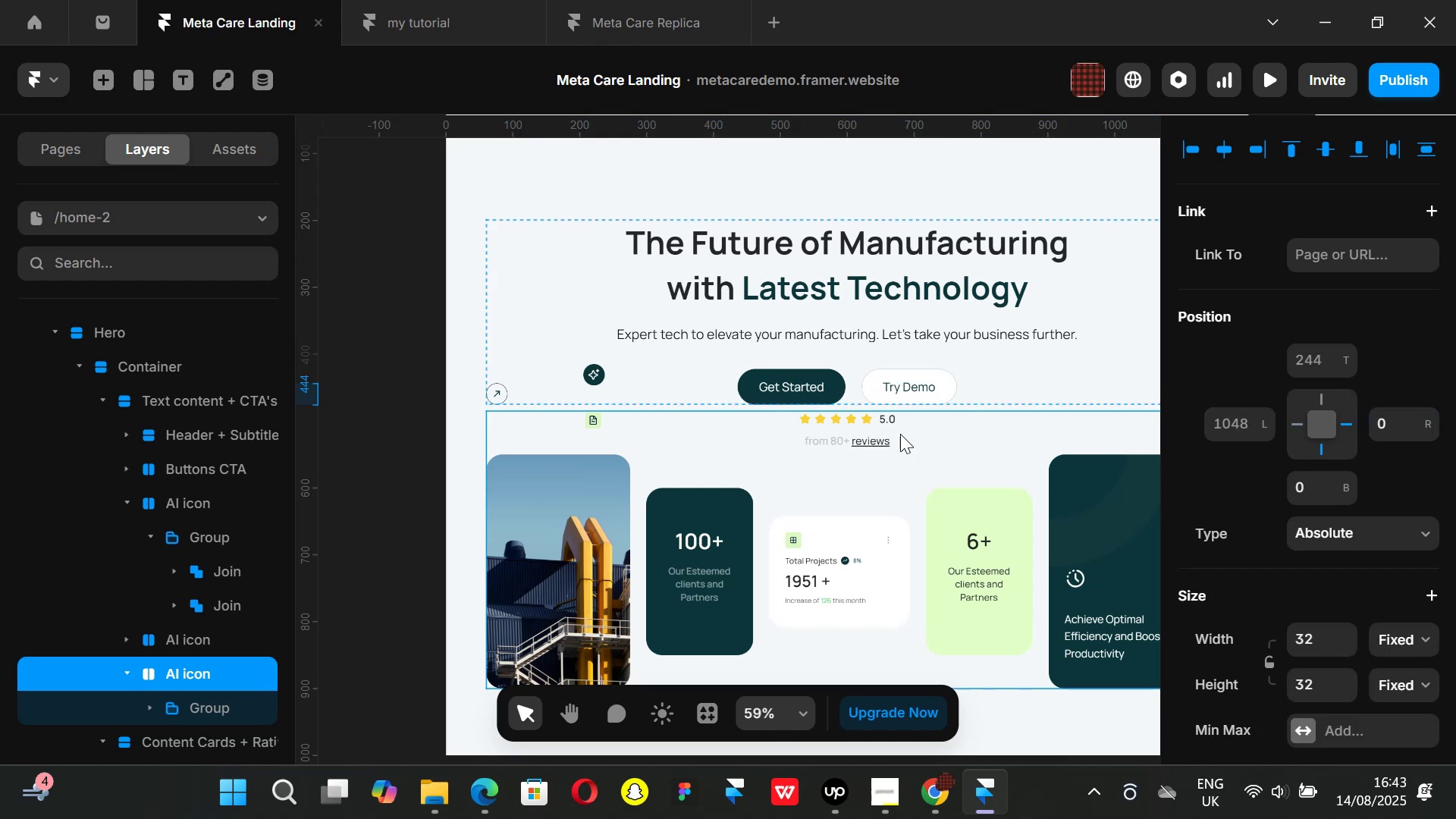 
hold_key(key=ShiftLeft, duration=1.09)
scroll: coordinate [836, 411], scroll_direction: down, amount: 5.0
 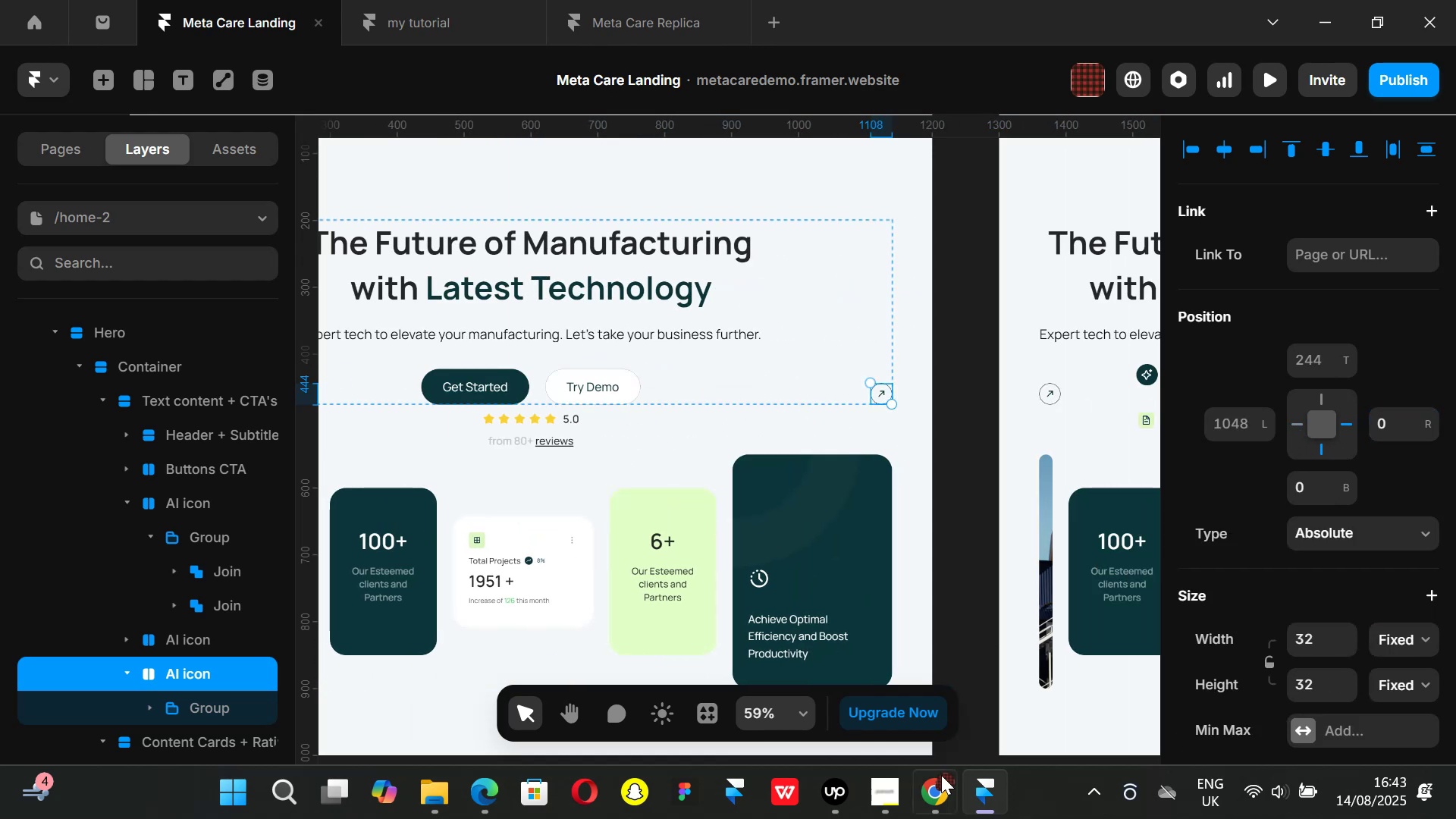 
left_click([934, 787])
 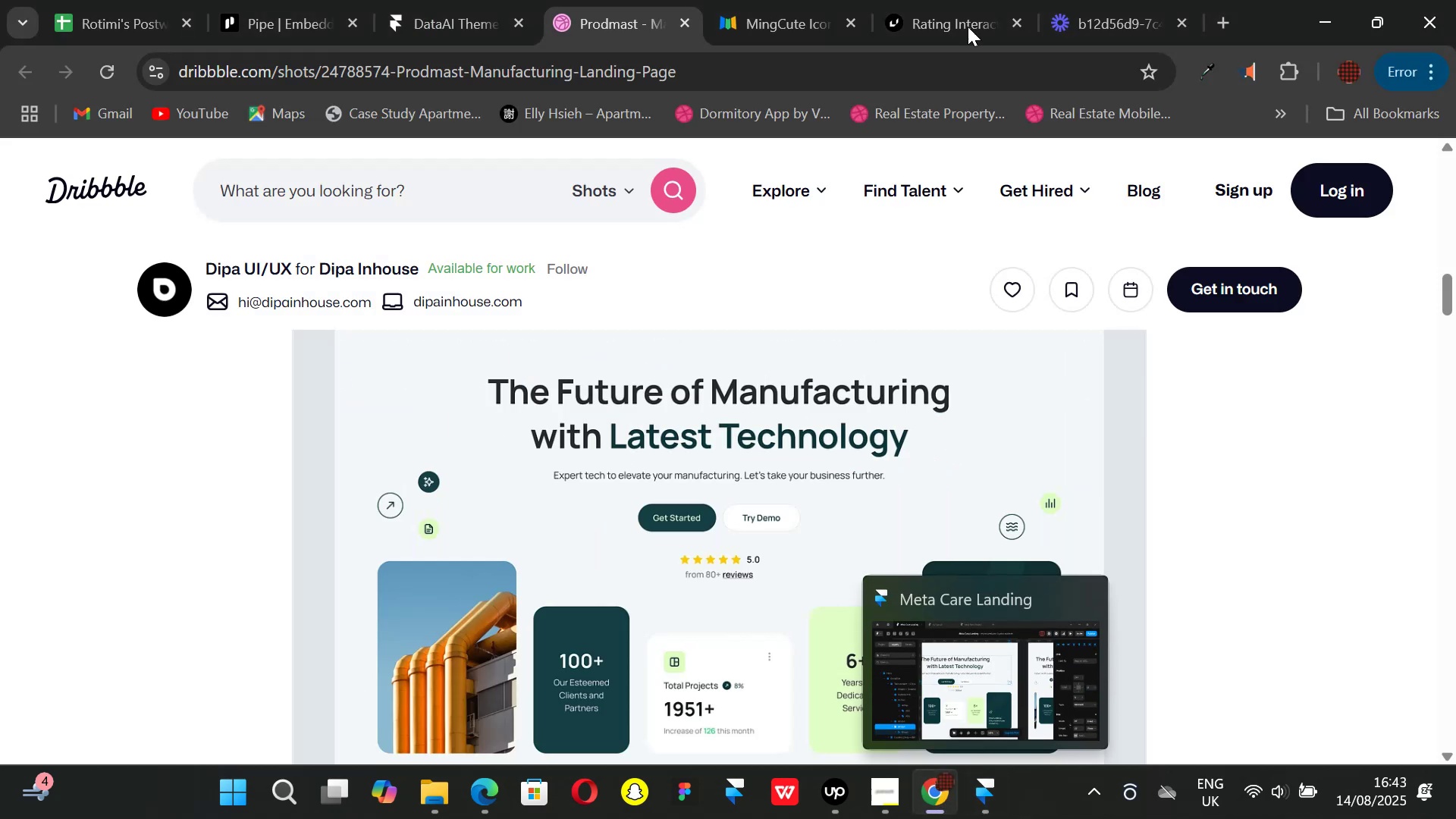 
left_click([767, 23])
 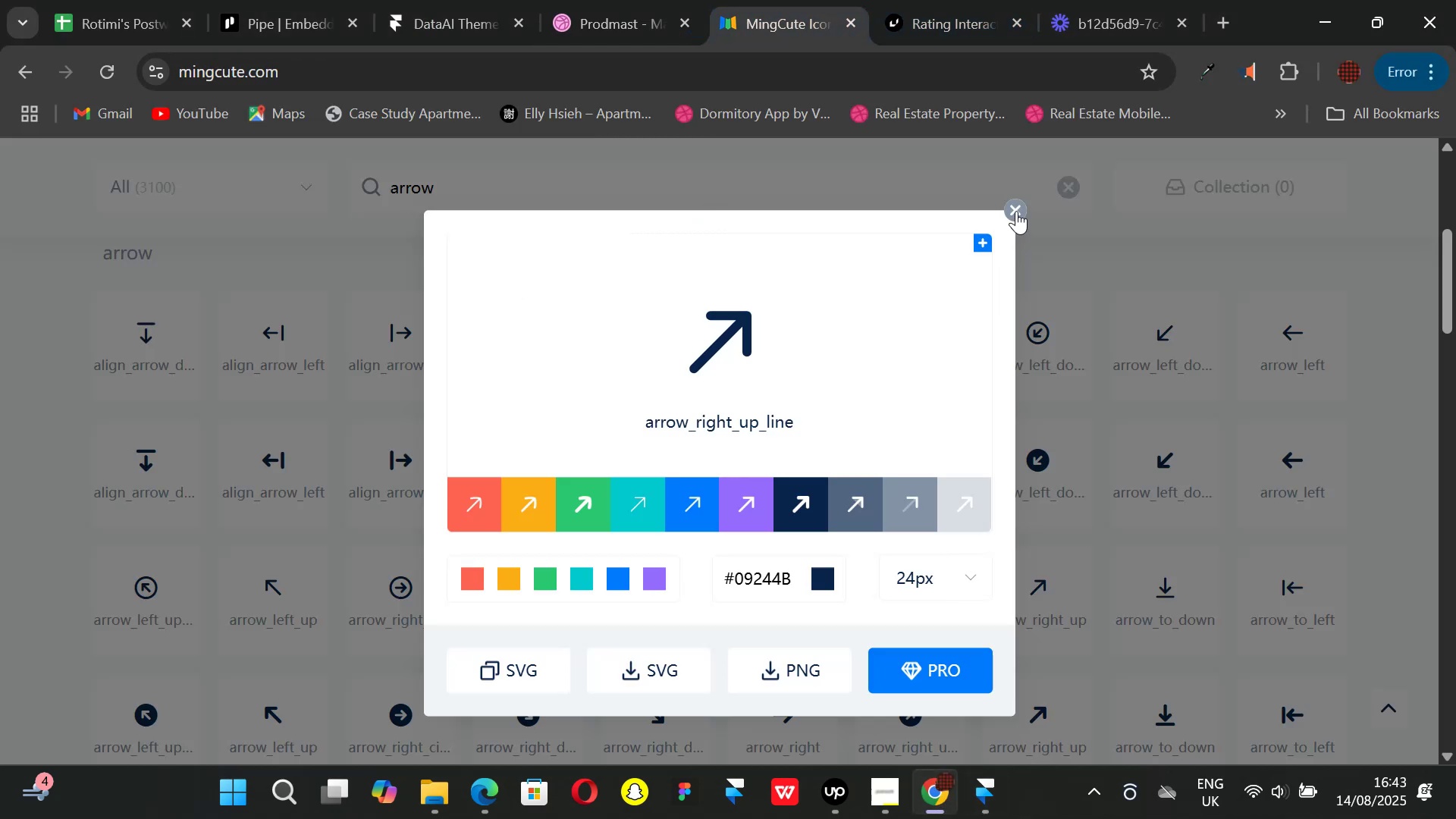 
left_click_drag(start_coordinate=[1018, 208], to_coordinate=[1009, 212])
 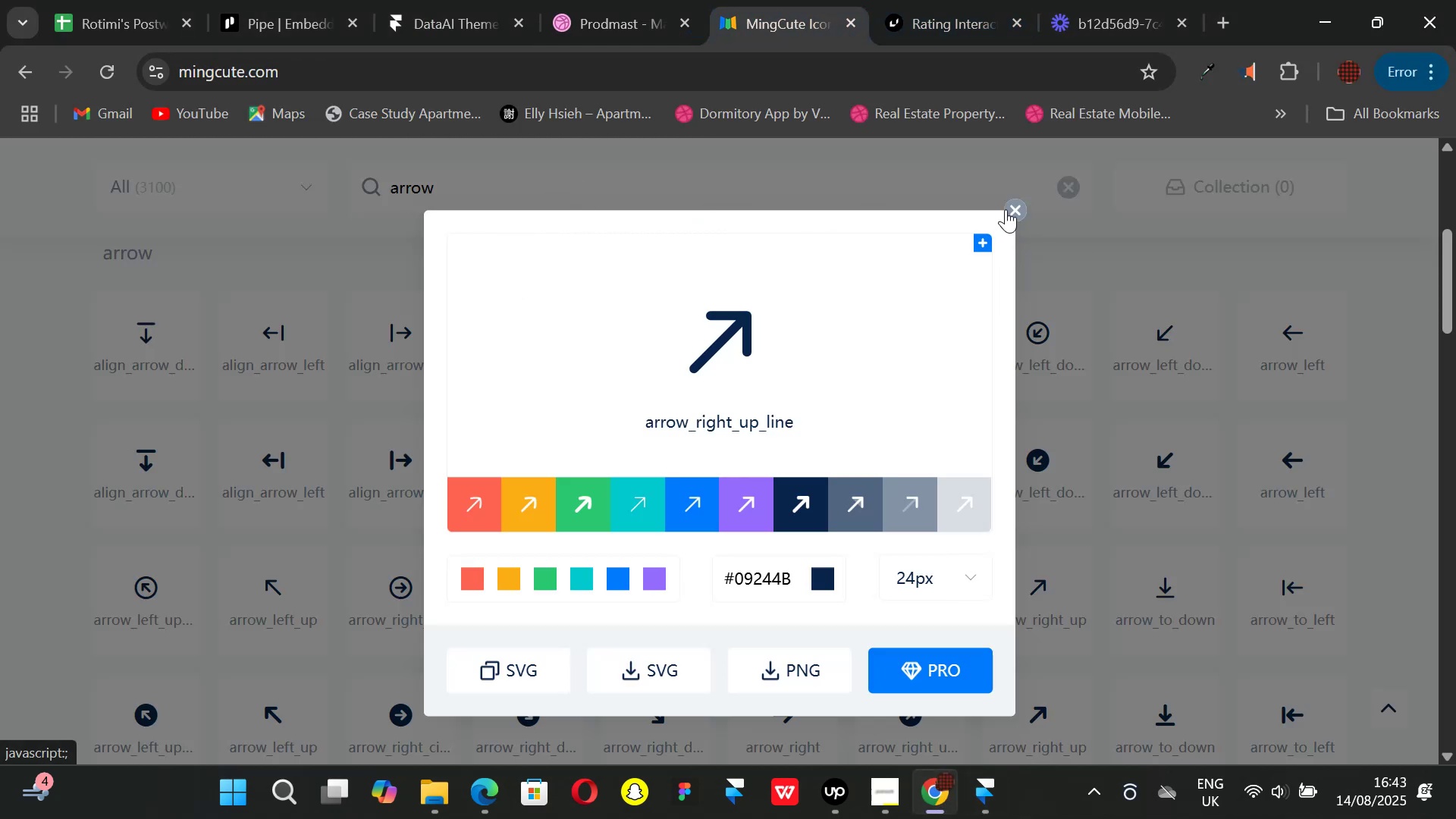 
double_click([626, 202])
 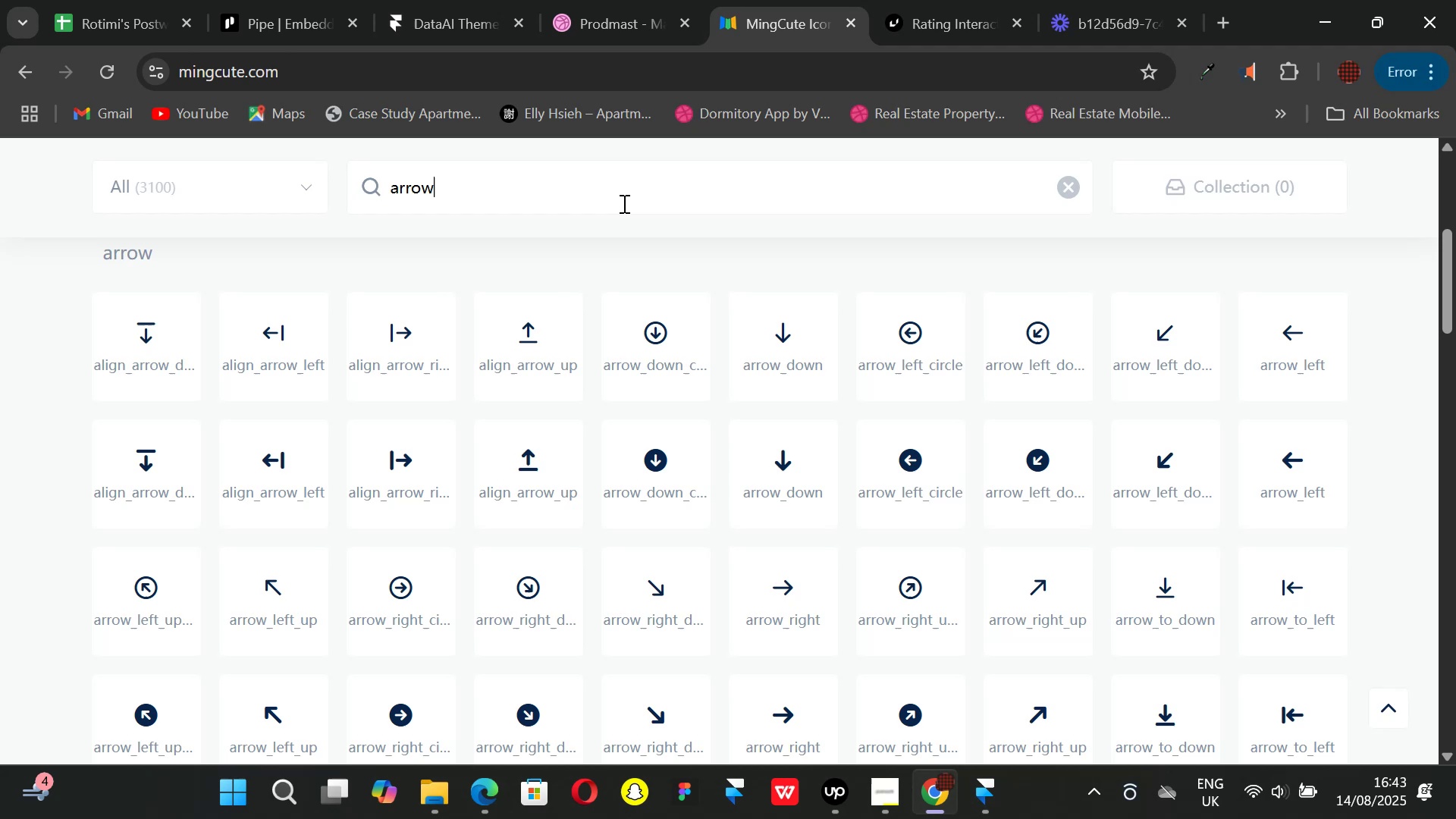 
key(Backspace)
key(Backspace)
key(Backspace)
key(Backspace)
key(Backspace)
key(Backspace)
key(Backspace)
type(weath)
 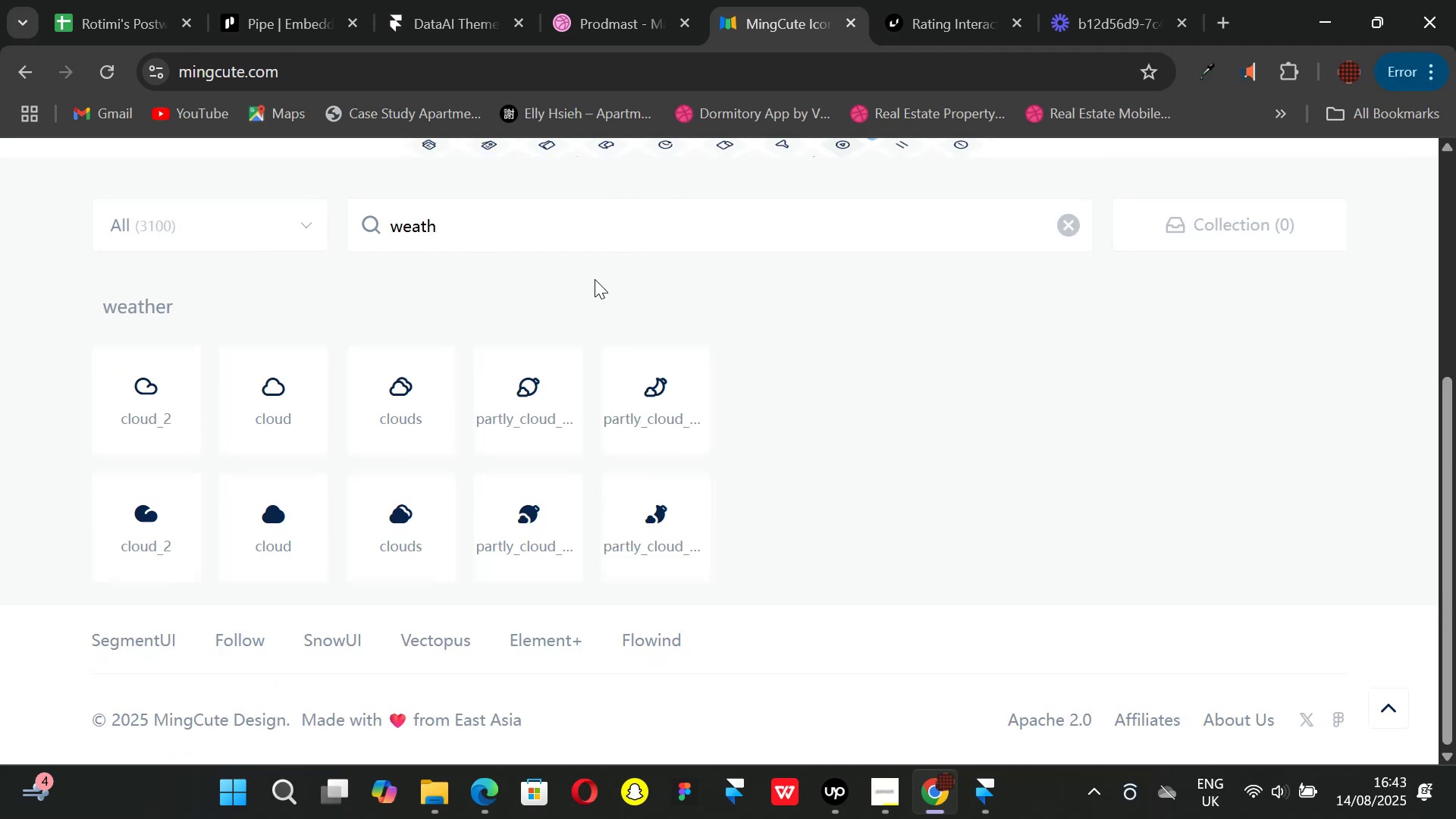 
scroll: coordinate [734, 477], scroll_direction: down, amount: 1.0
 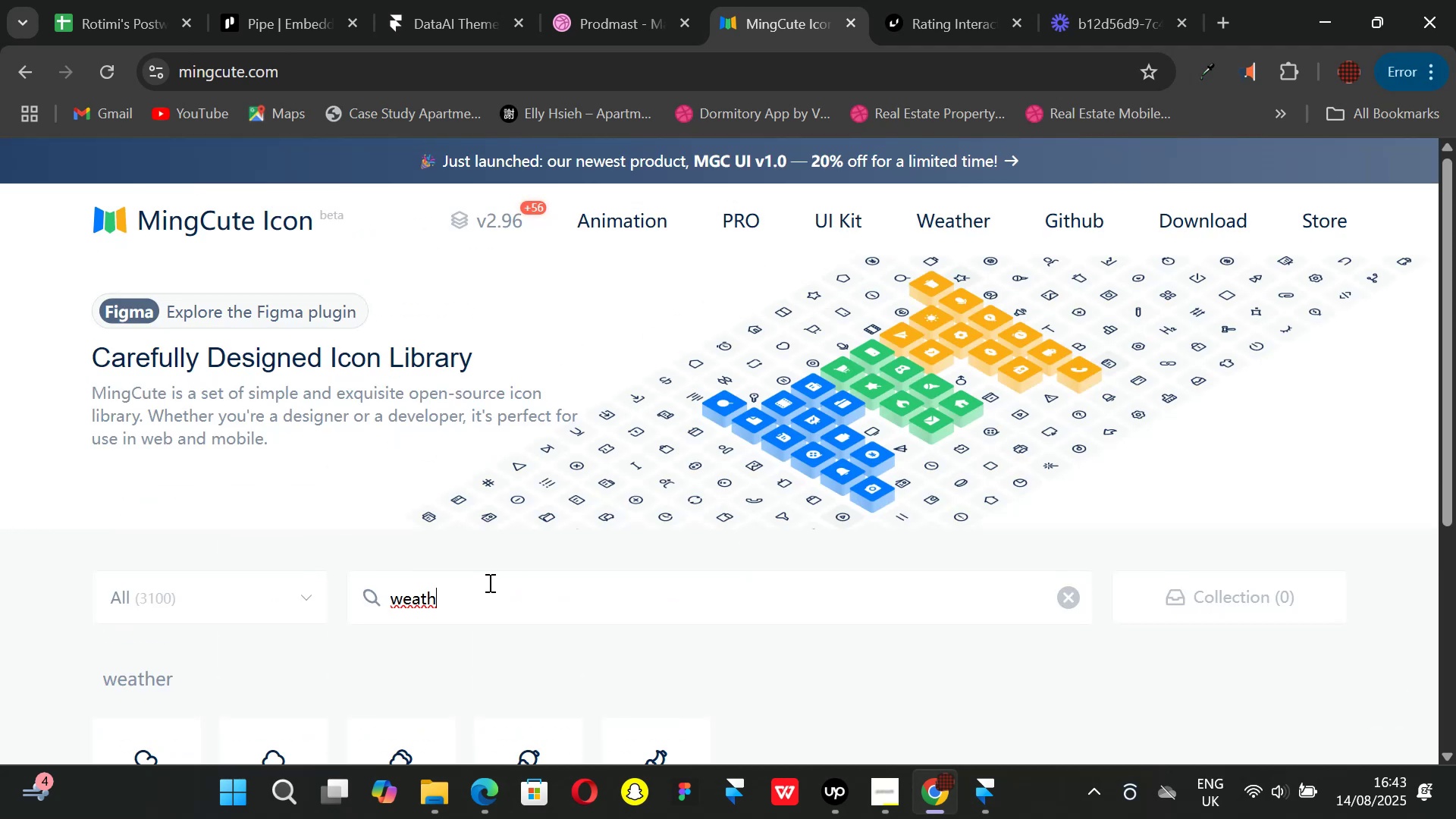 
key(Backspace)
key(Backspace)
key(Backspace)
key(Backspace)
type(ind)
 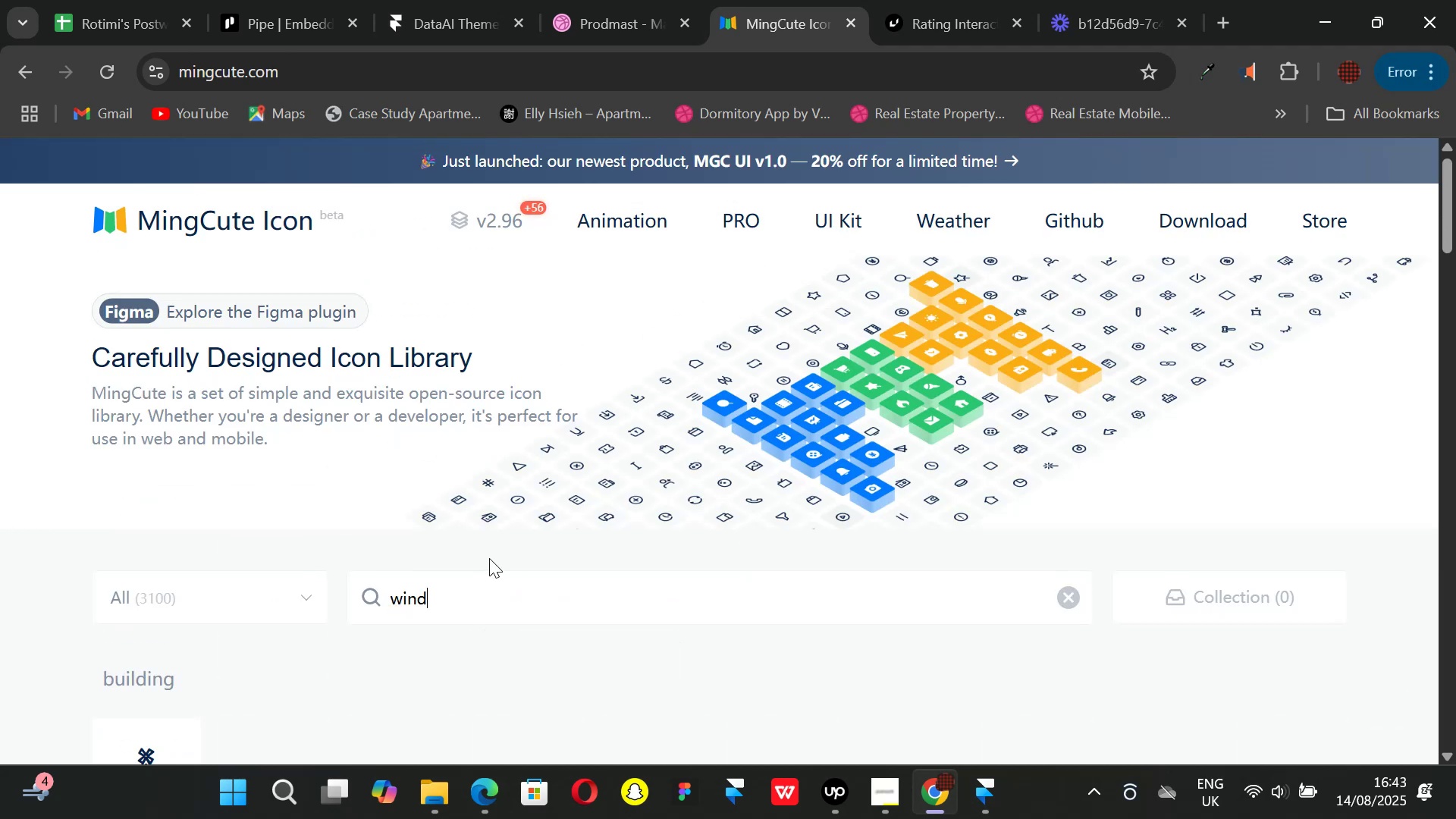 
scroll: coordinate [416, 453], scroll_direction: down, amount: 7.0
 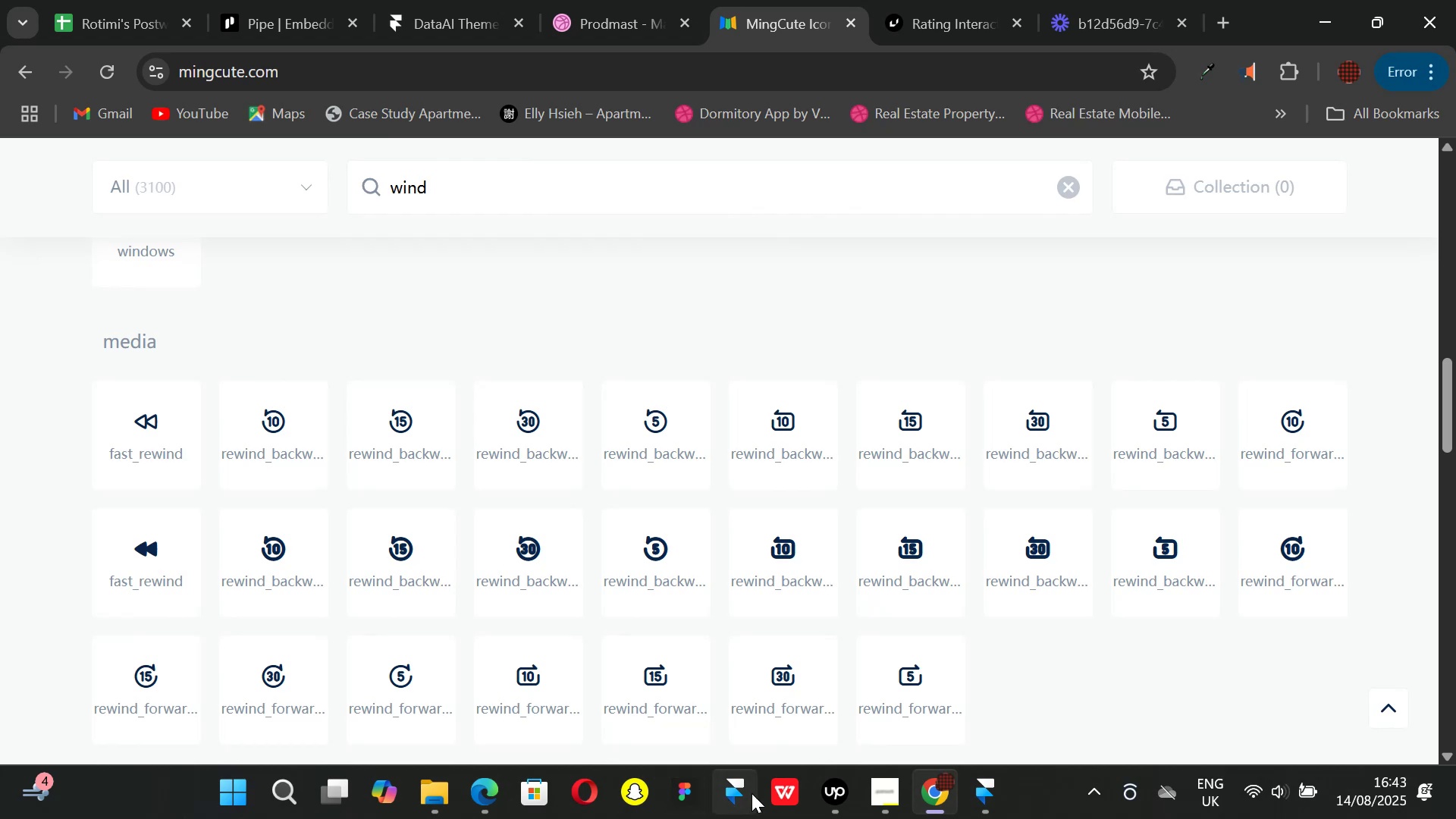 
left_click([878, 802])
 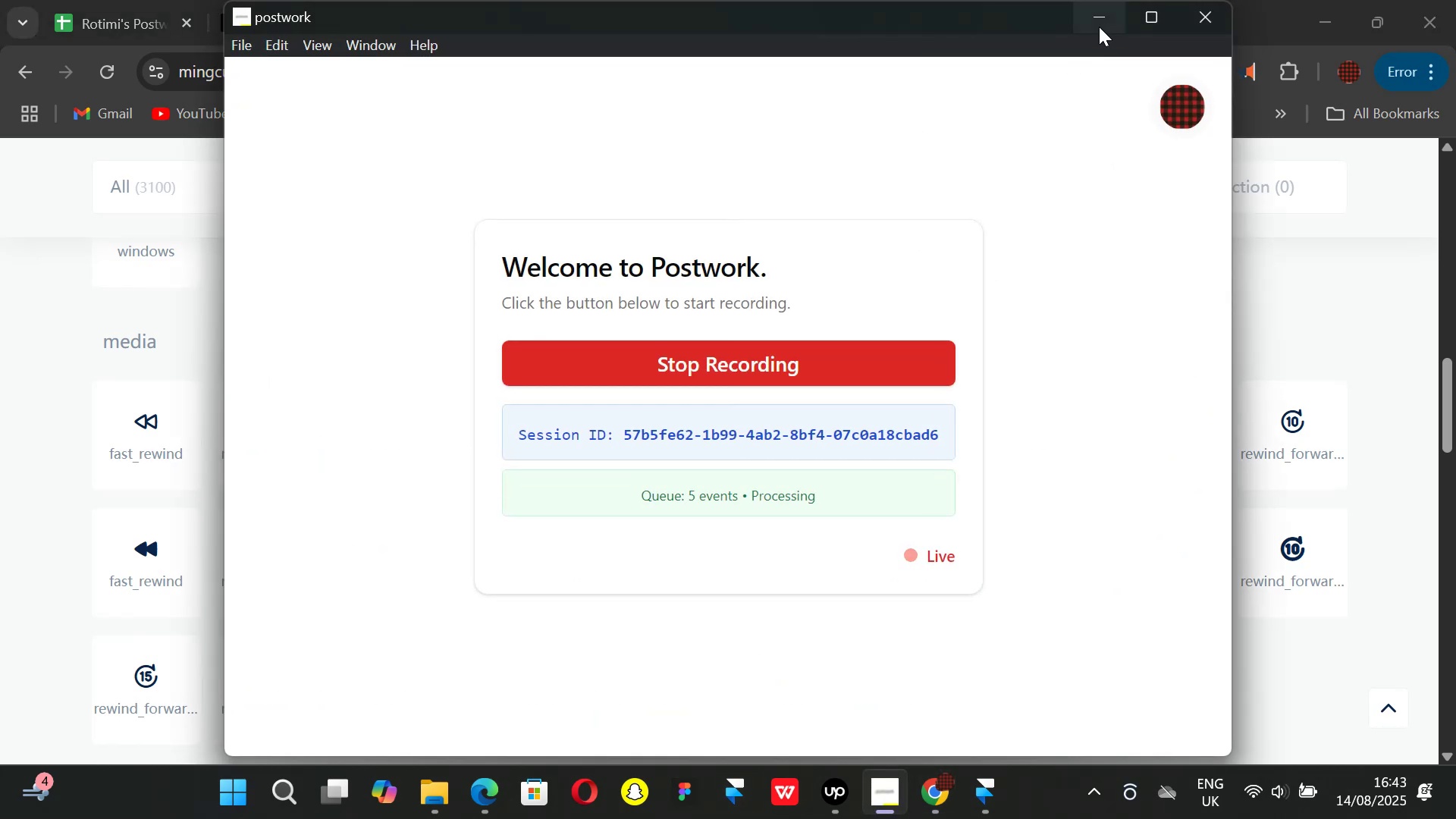 
left_click([1104, 18])
 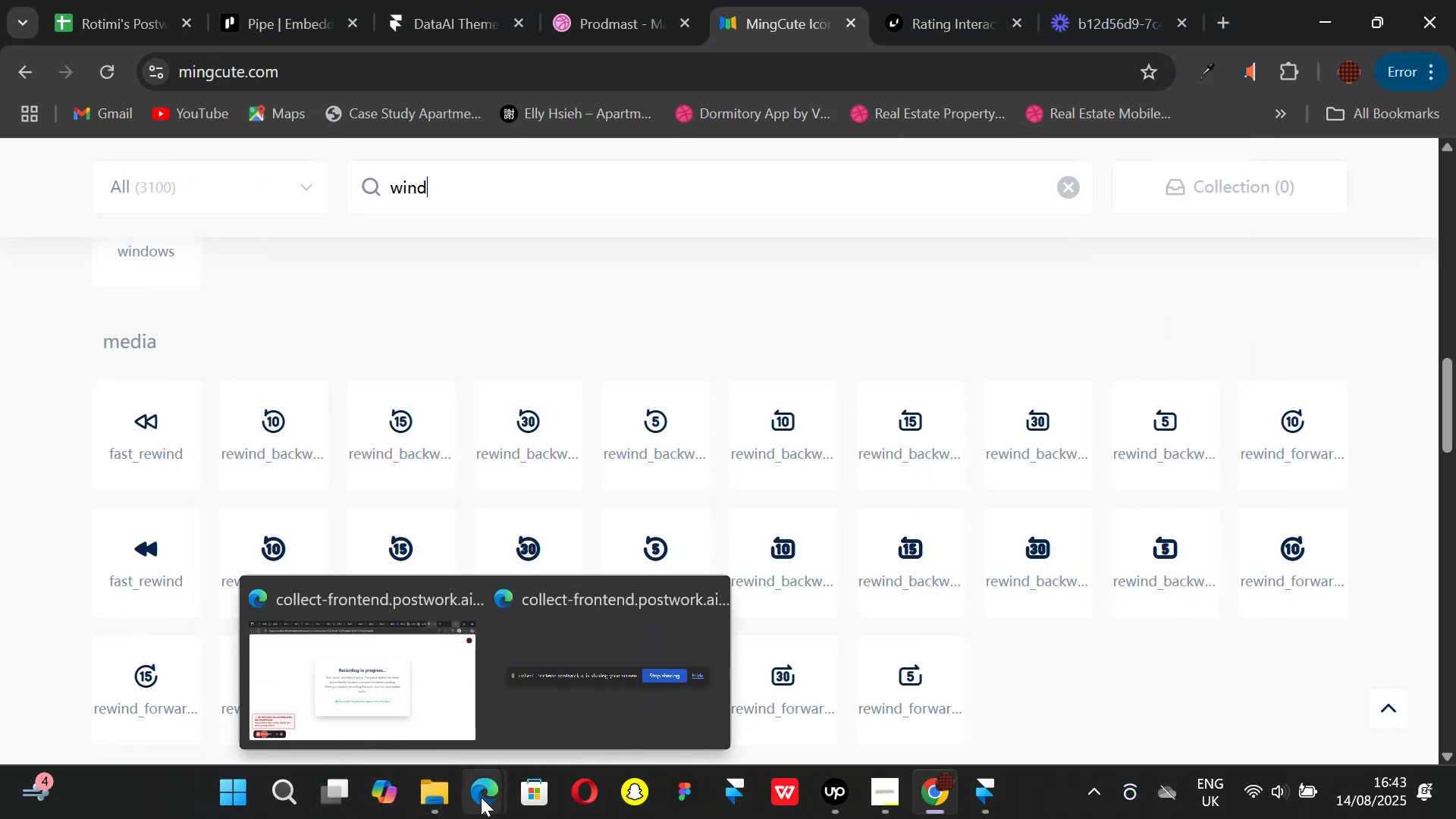 
left_click([334, 667])
 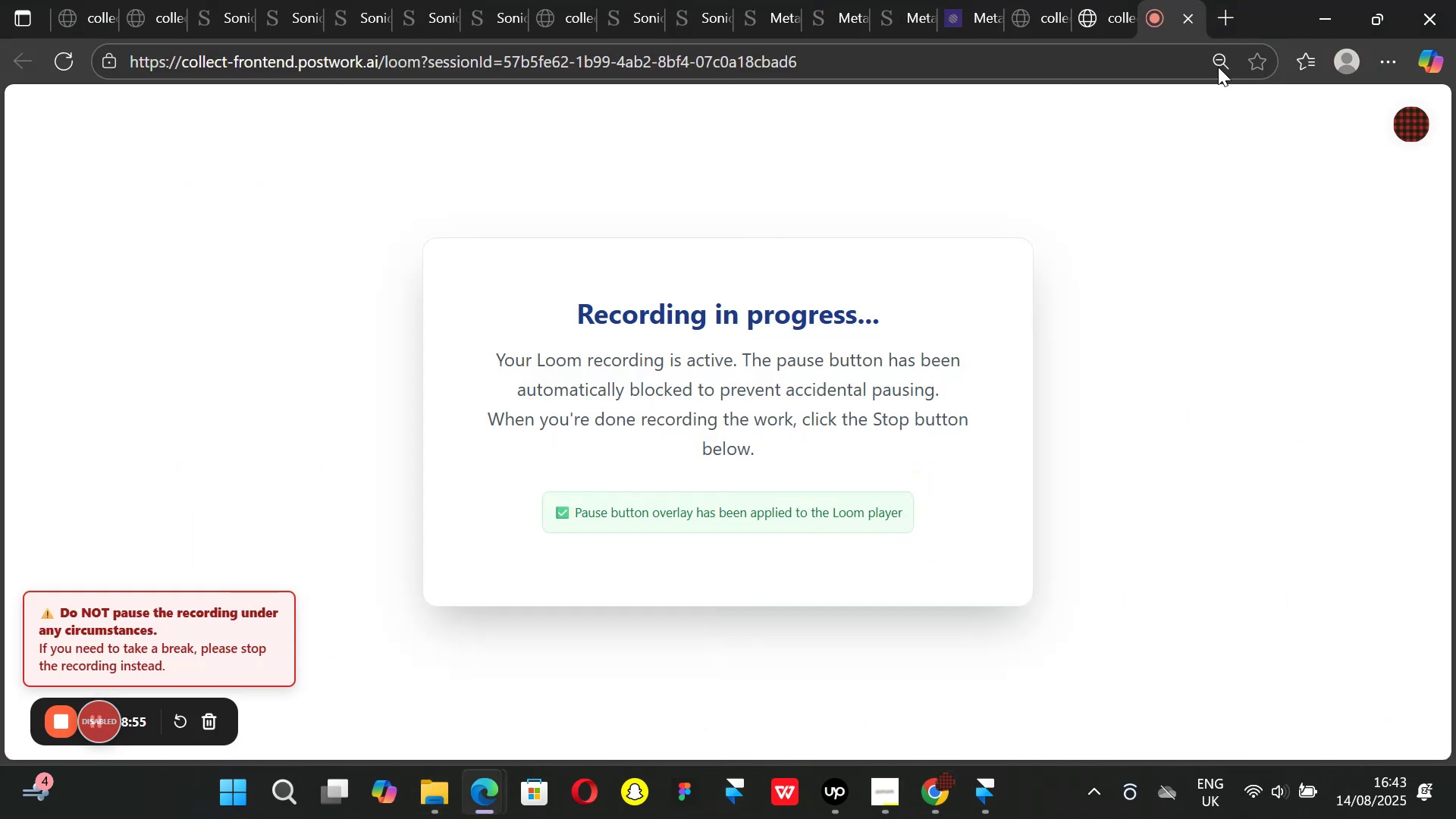 
left_click([1310, 24])
 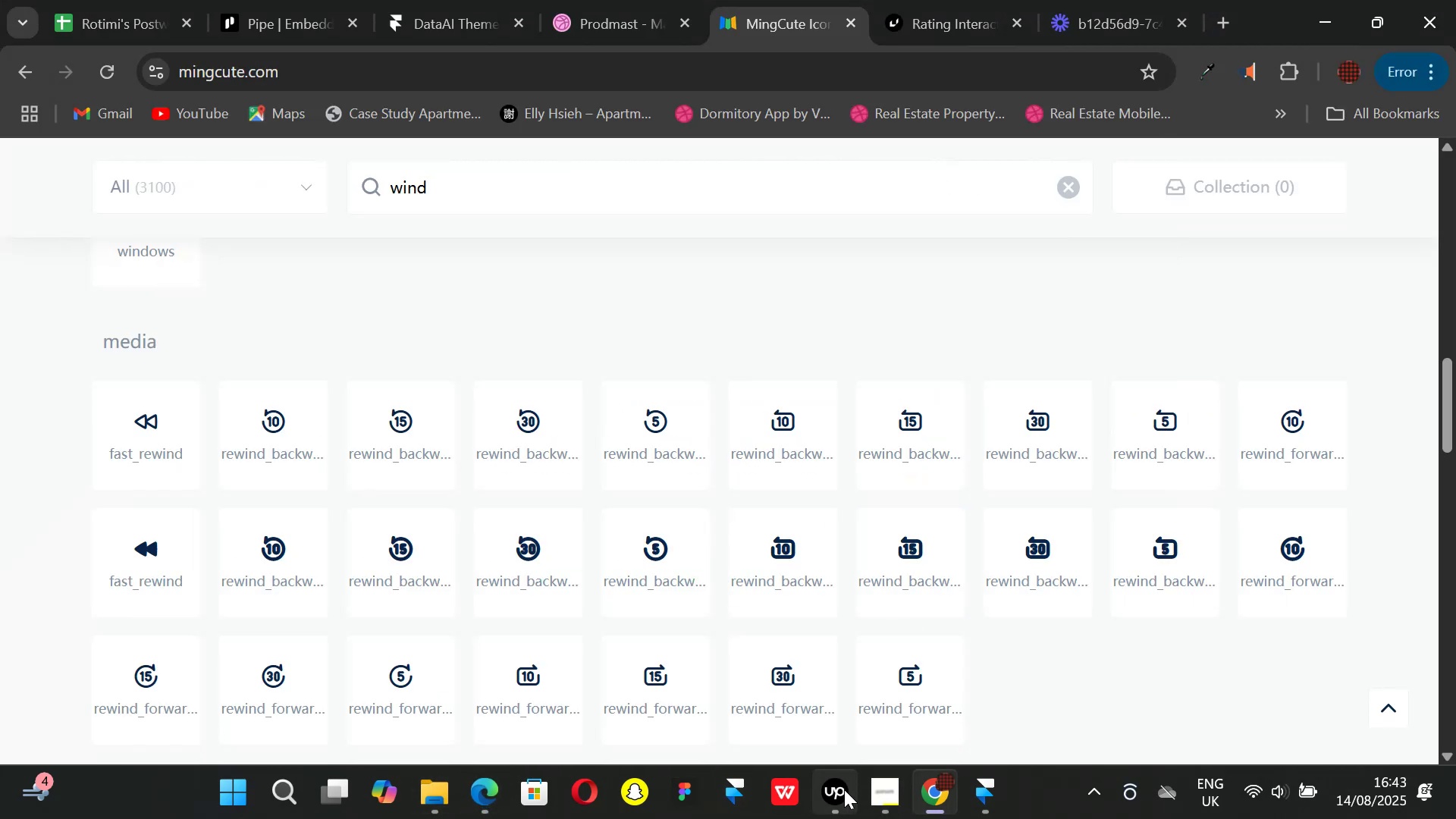 
double_click([844, 789])
 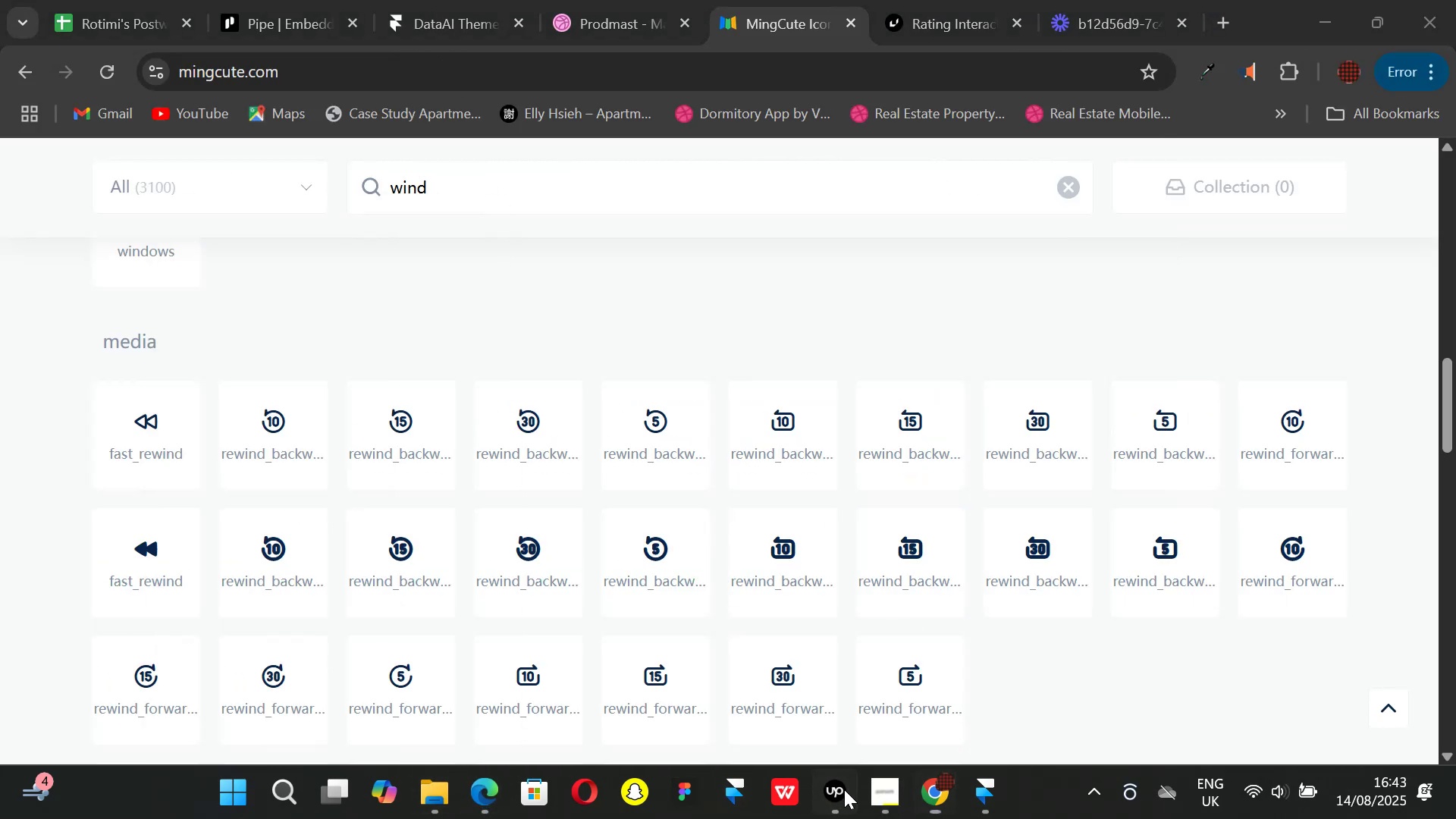 
double_click([844, 789])
 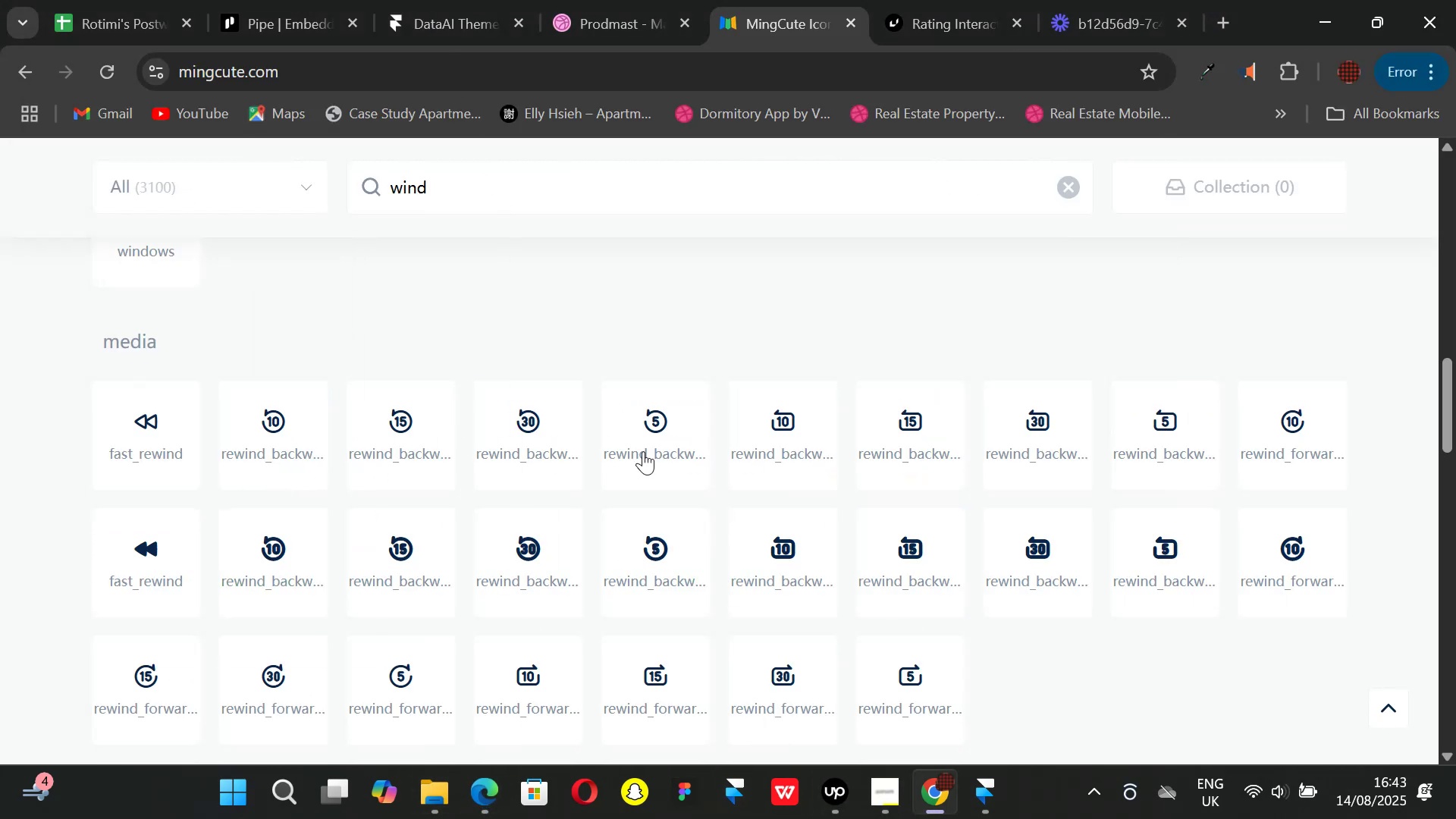 
scroll: coordinate [709, 531], scroll_direction: down, amount: 15.0
 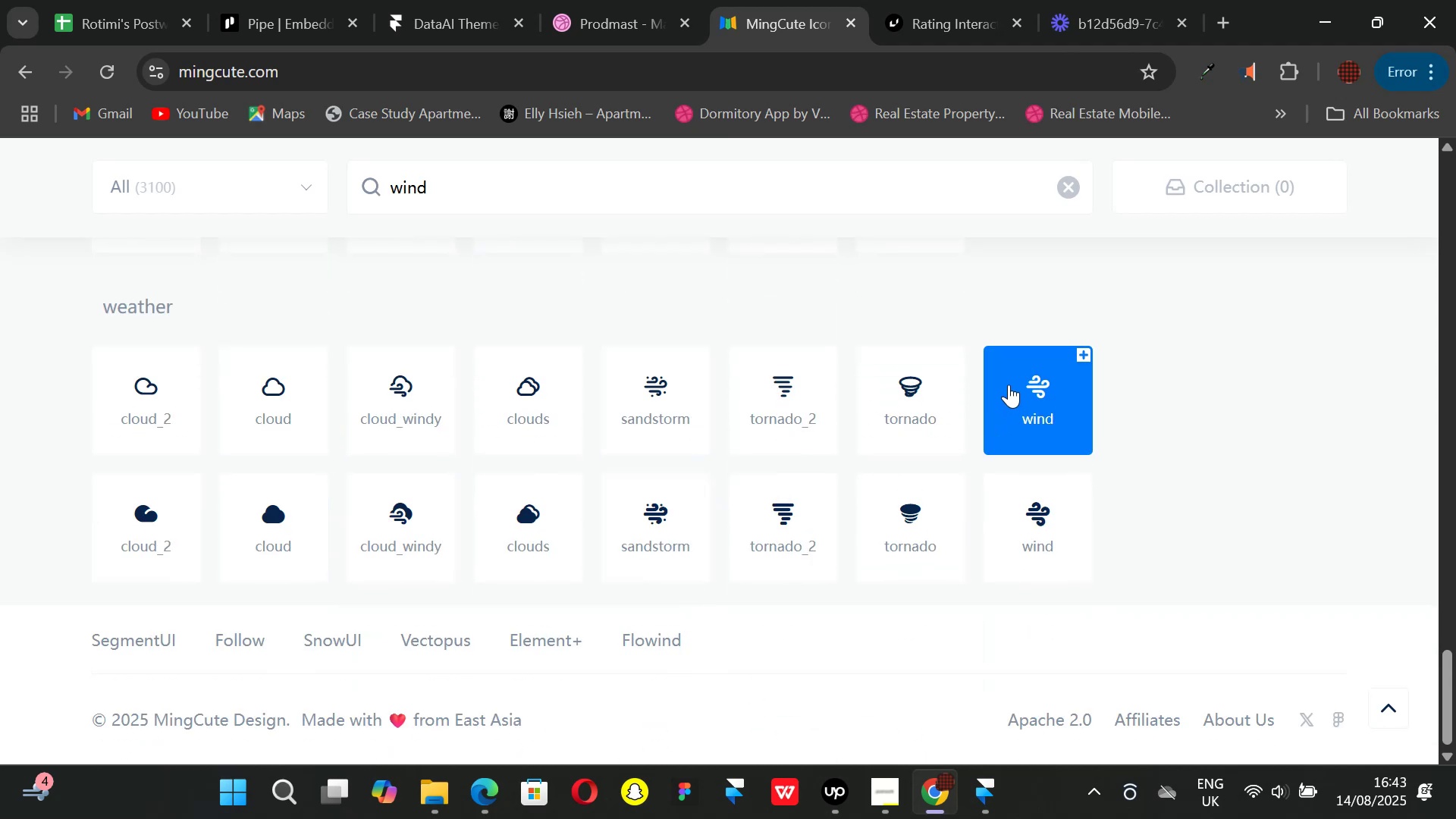 
left_click([1035, 403])
 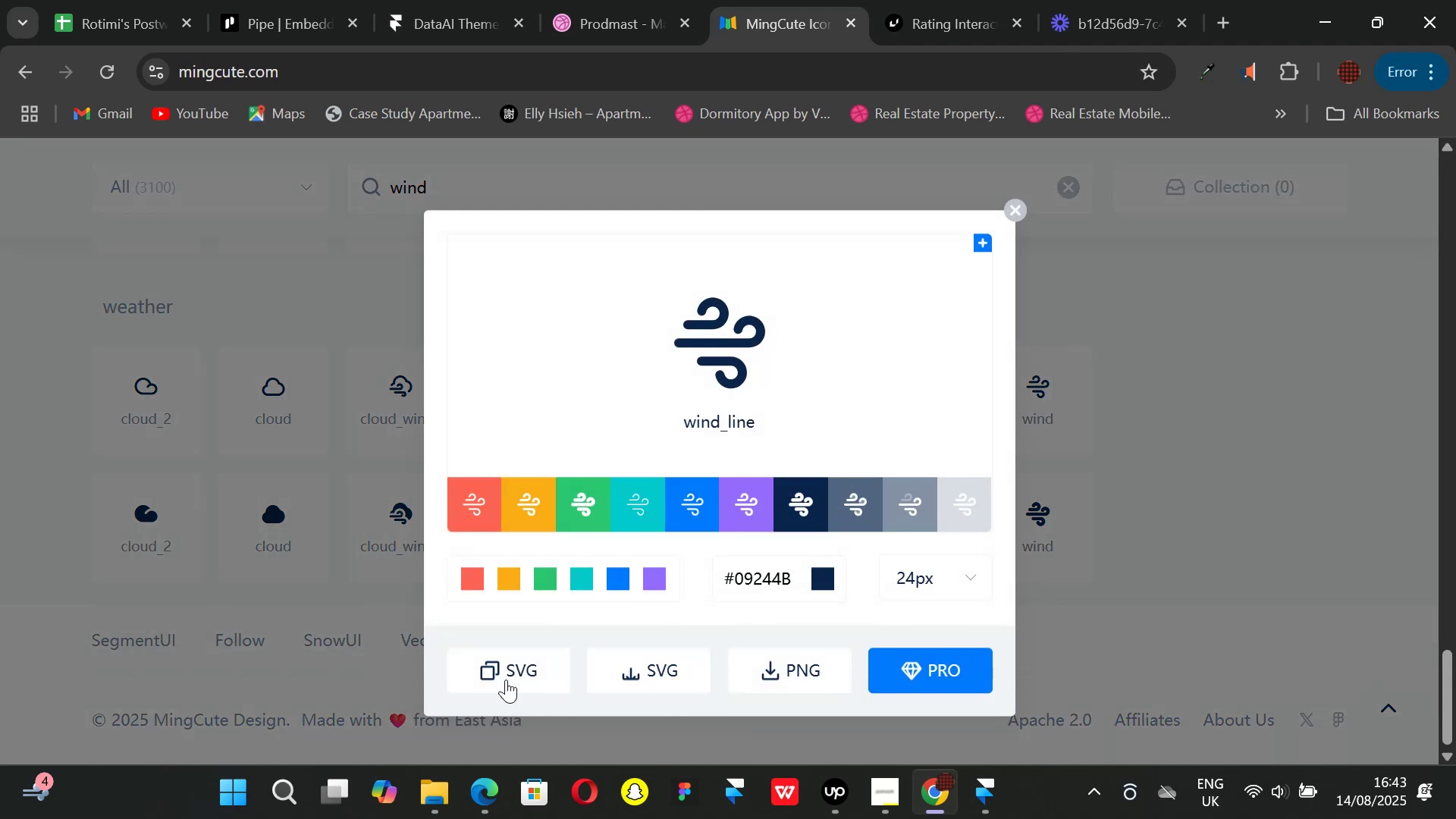 
left_click([504, 671])
 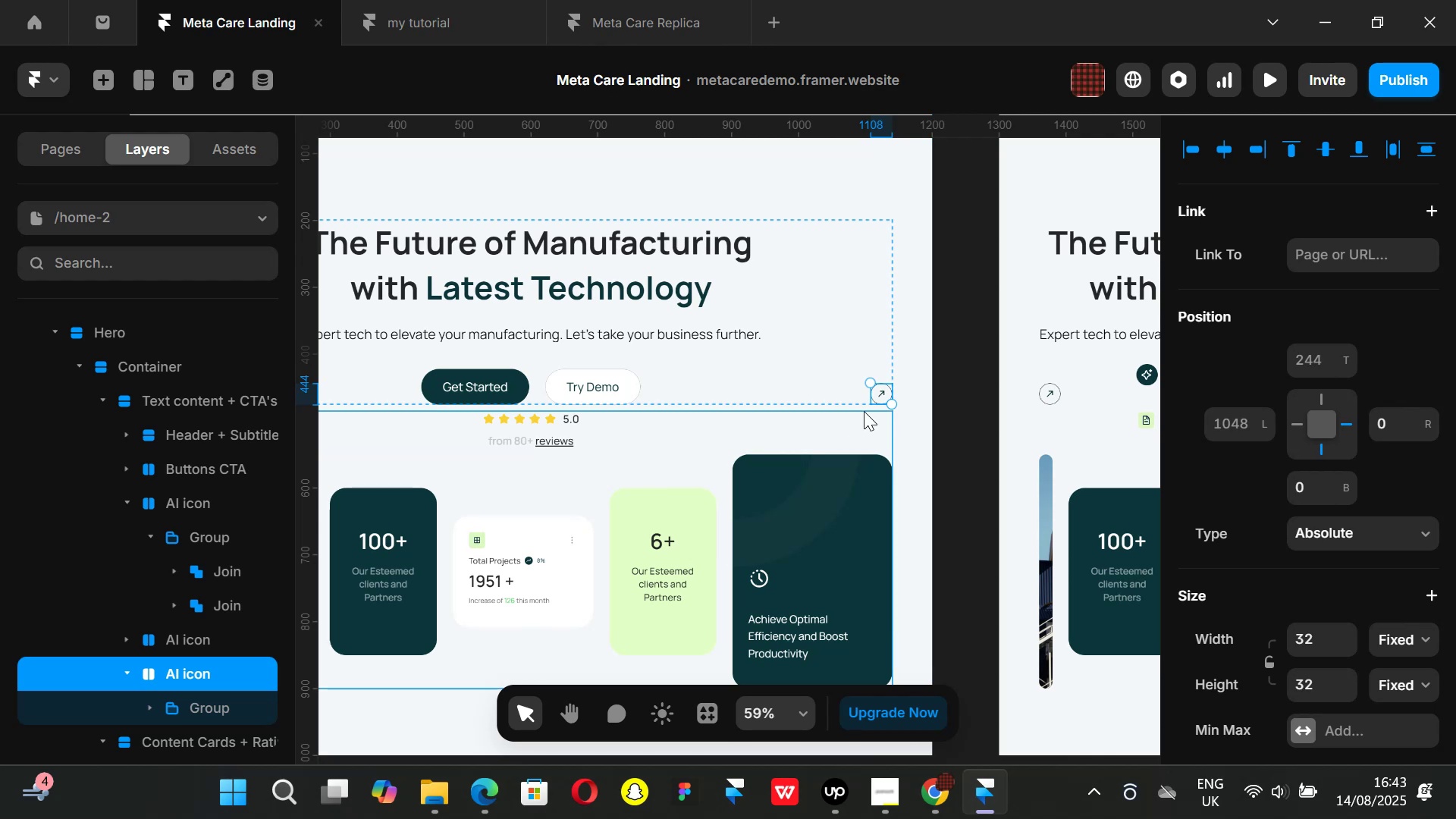 
hold_key(key=ControlLeft, duration=0.38)
scroll: coordinate [883, 391], scroll_direction: up, amount: 1.0
 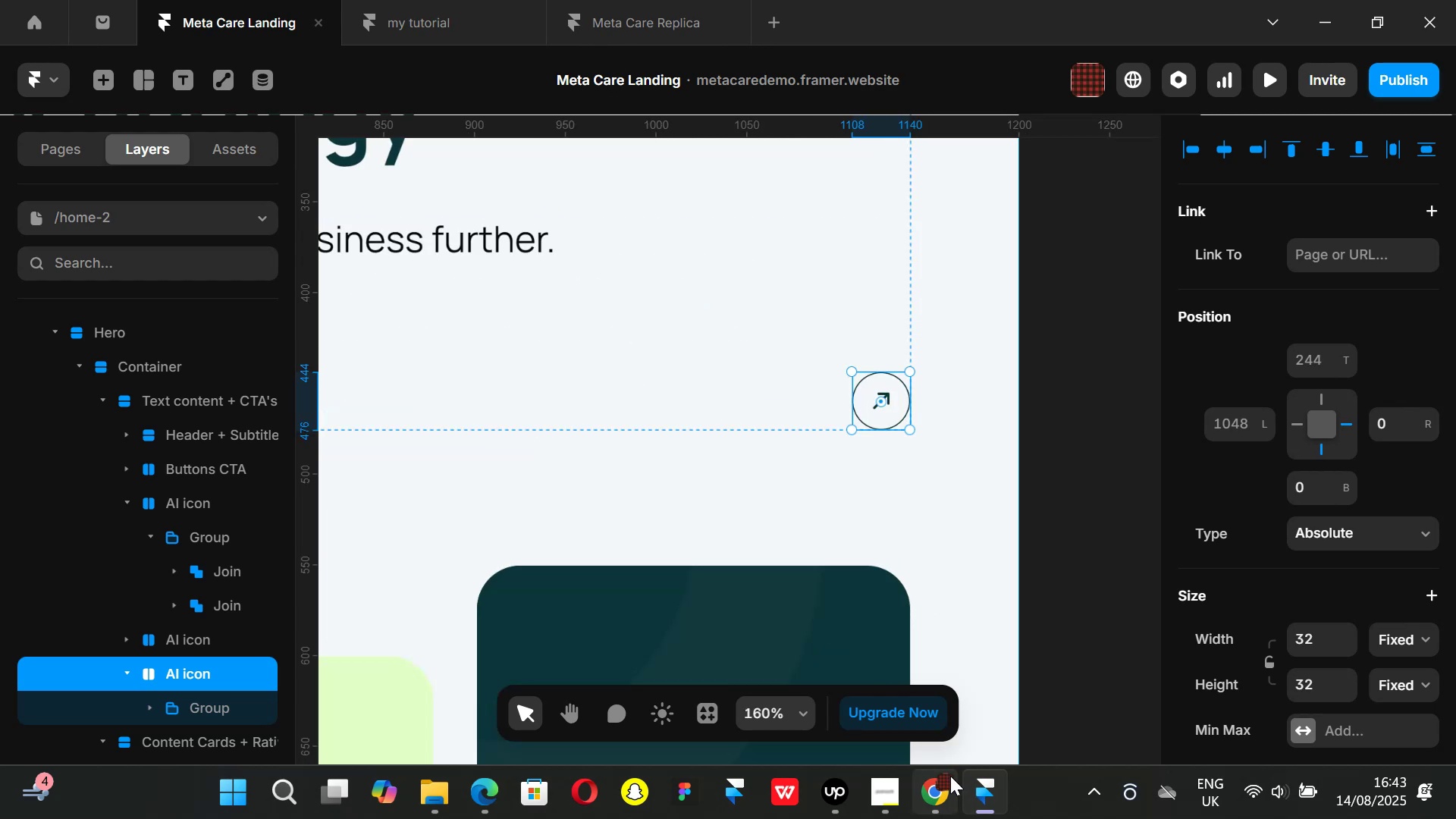 
left_click([939, 787])
 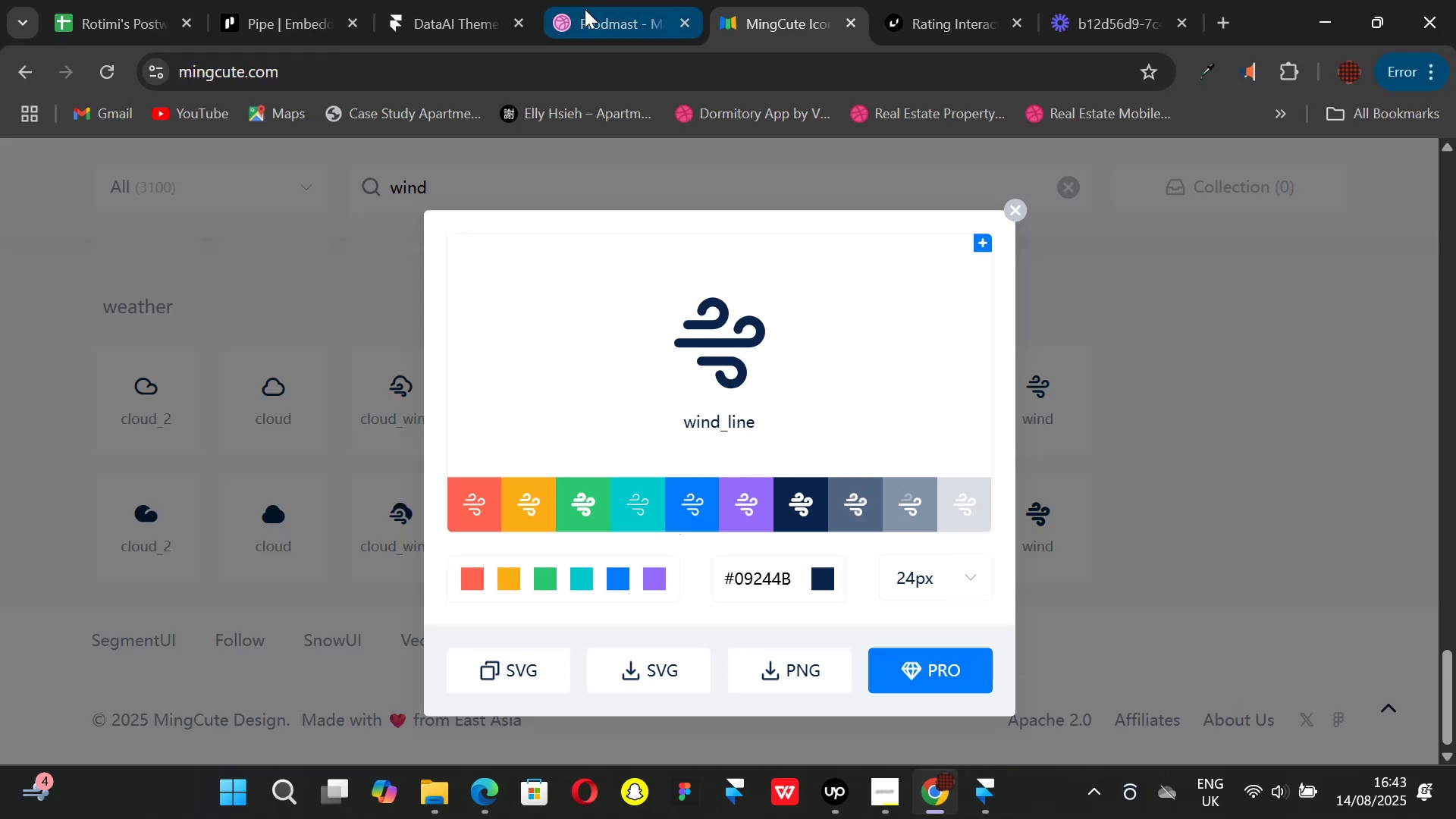 
left_click([622, 17])
 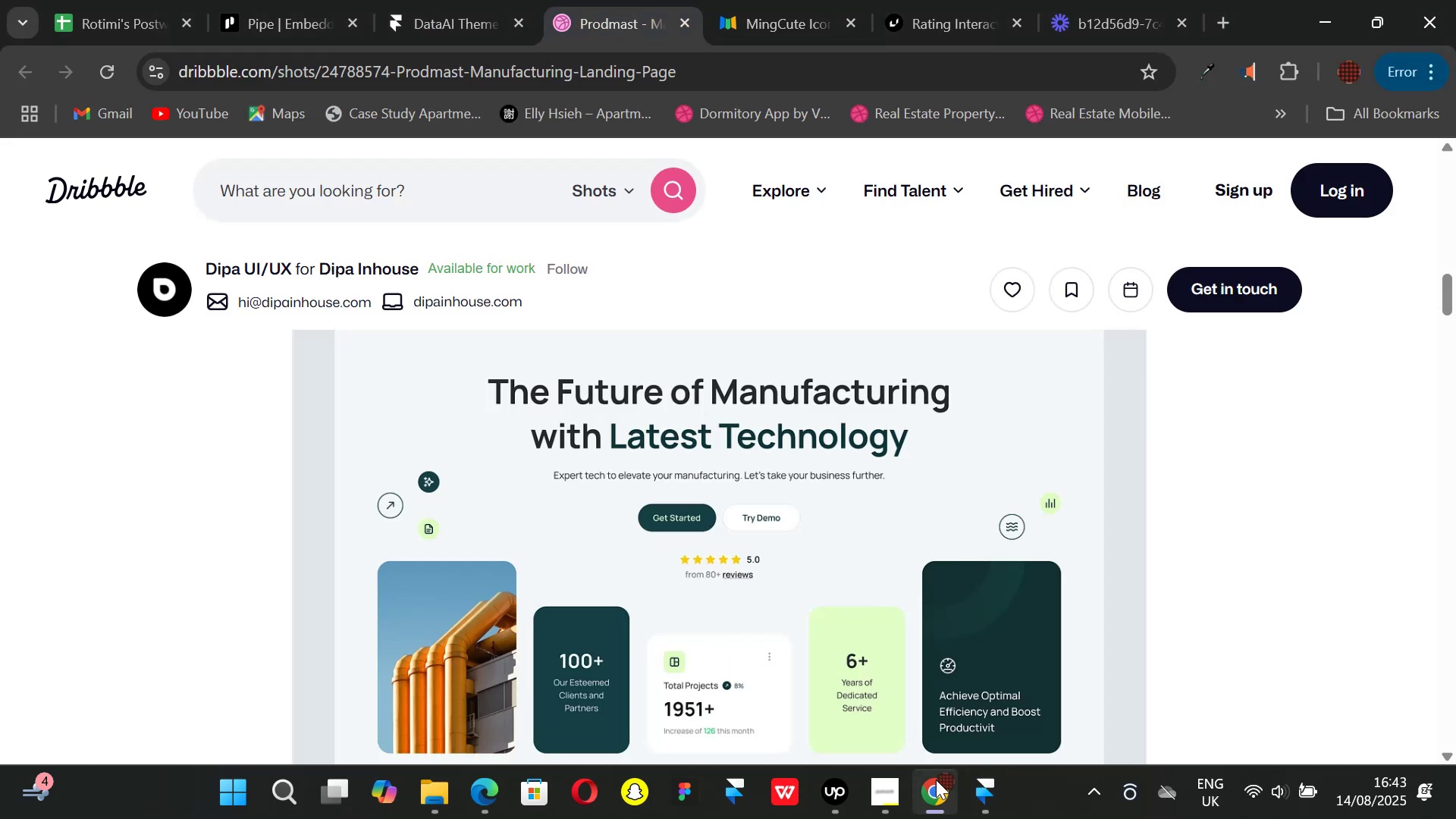 
left_click([977, 794])
 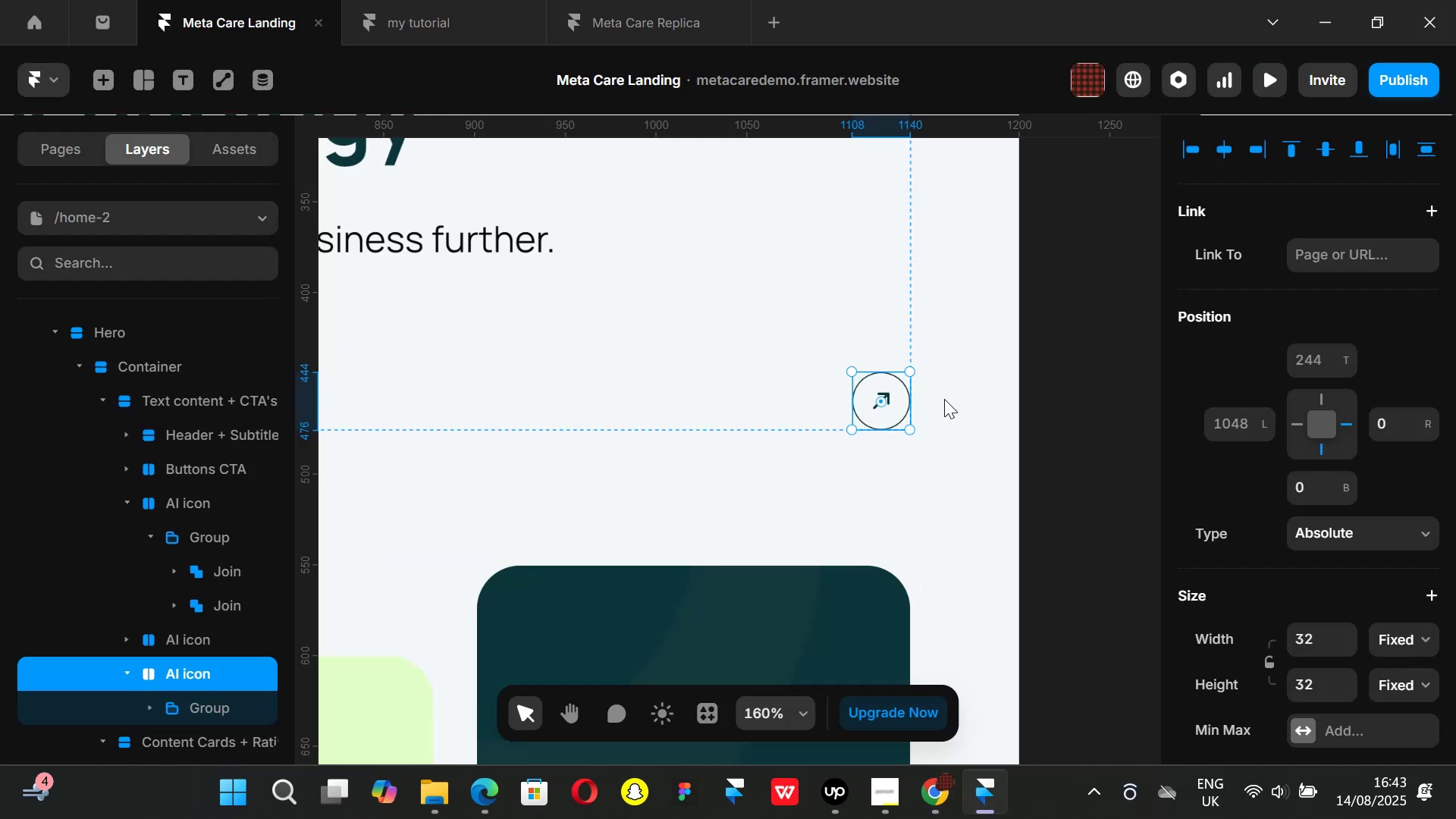 
left_click_drag(start_coordinate=[1041, 420], to_coordinate=[1033, 421])
 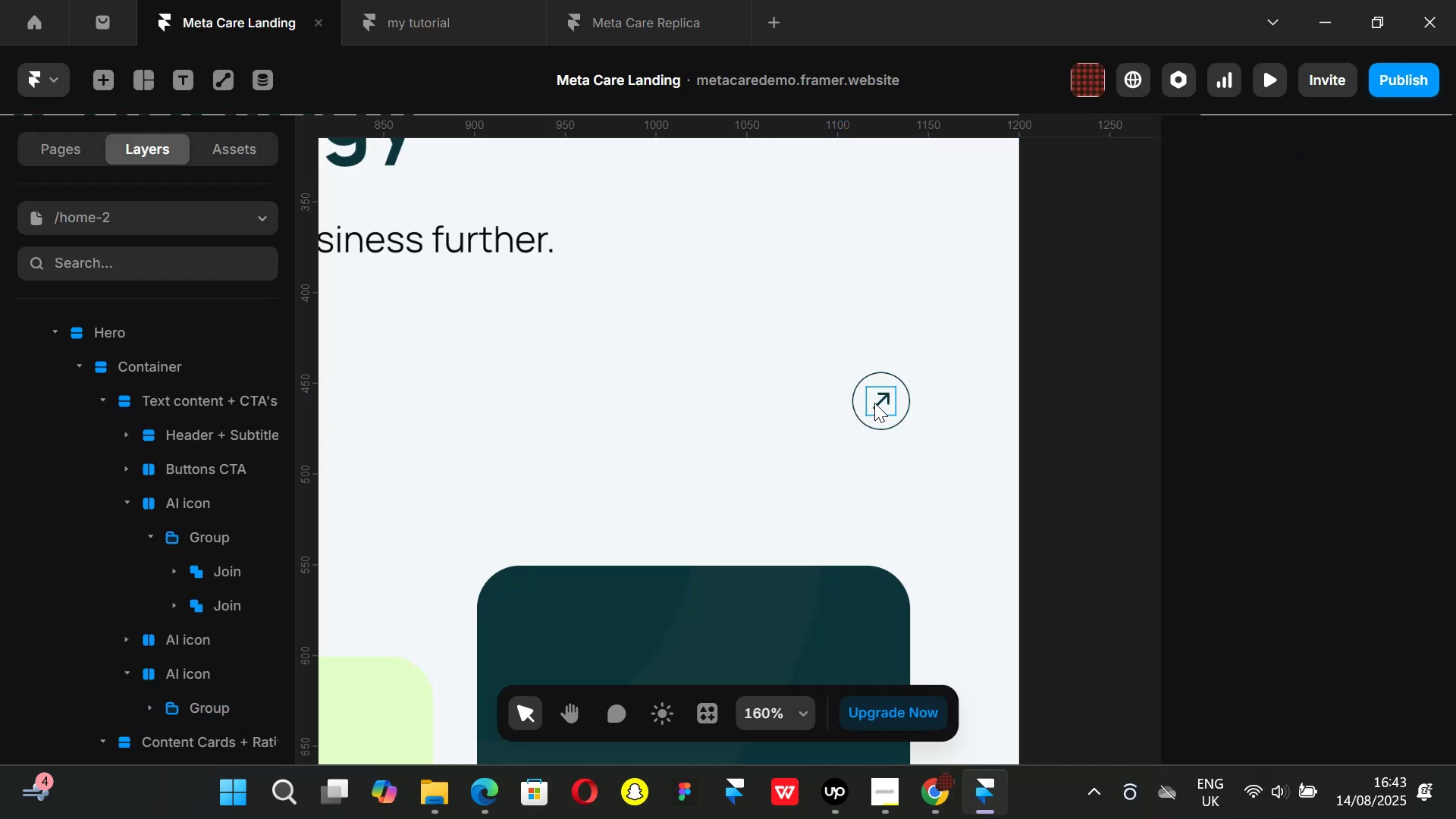 
left_click([874, 403])
 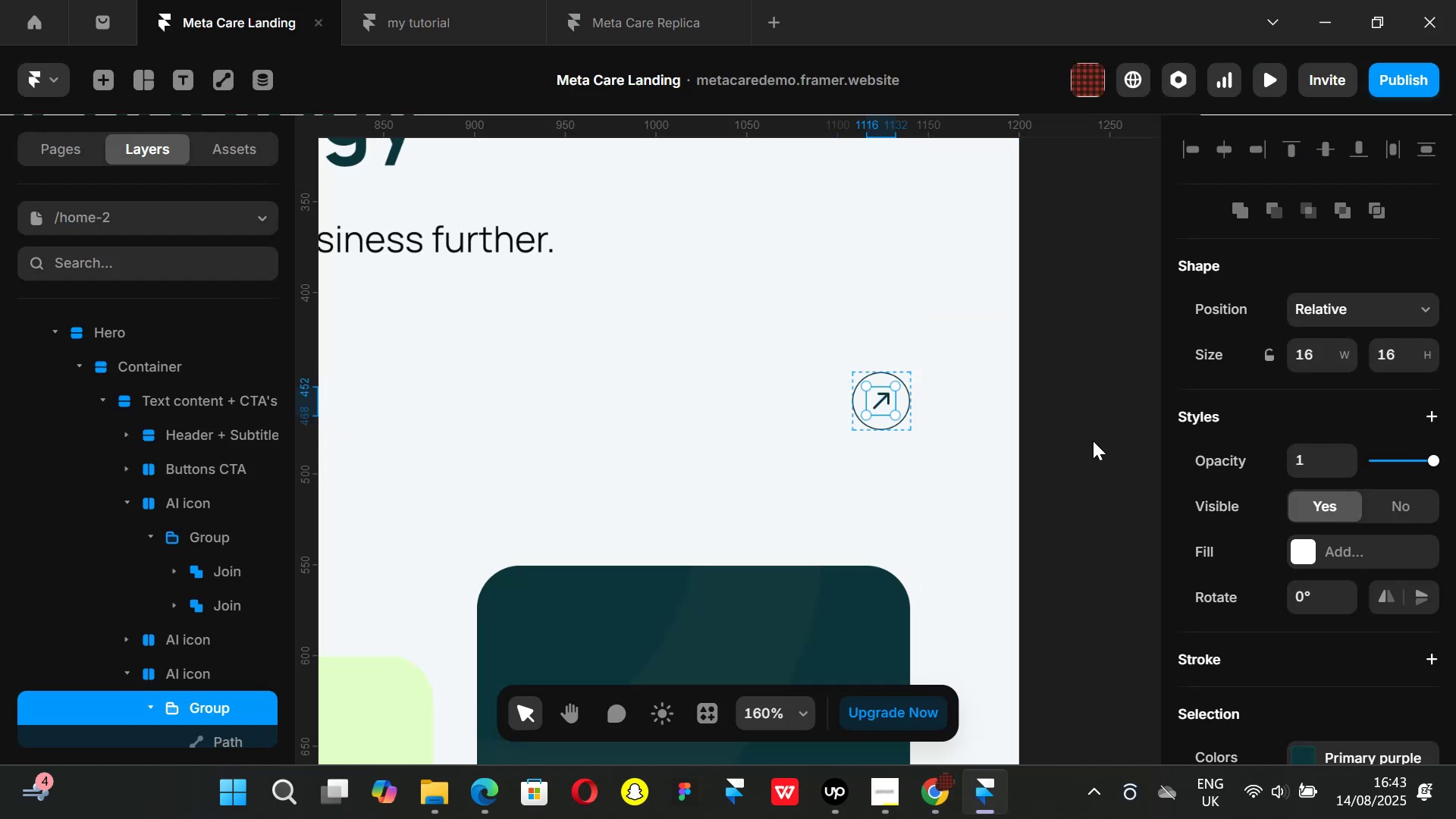 
key(Backspace)
 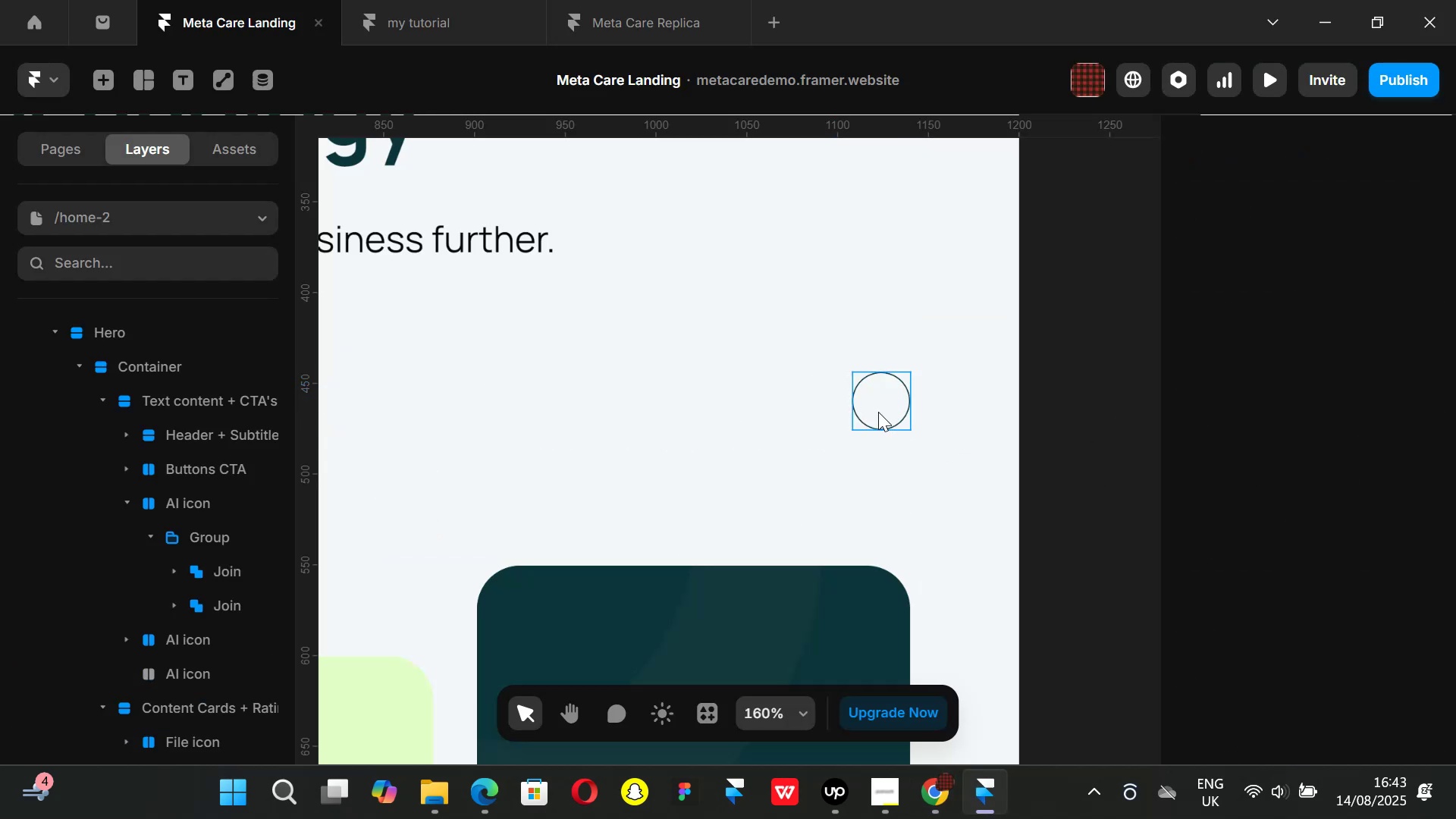 
left_click([873, 410])
 